 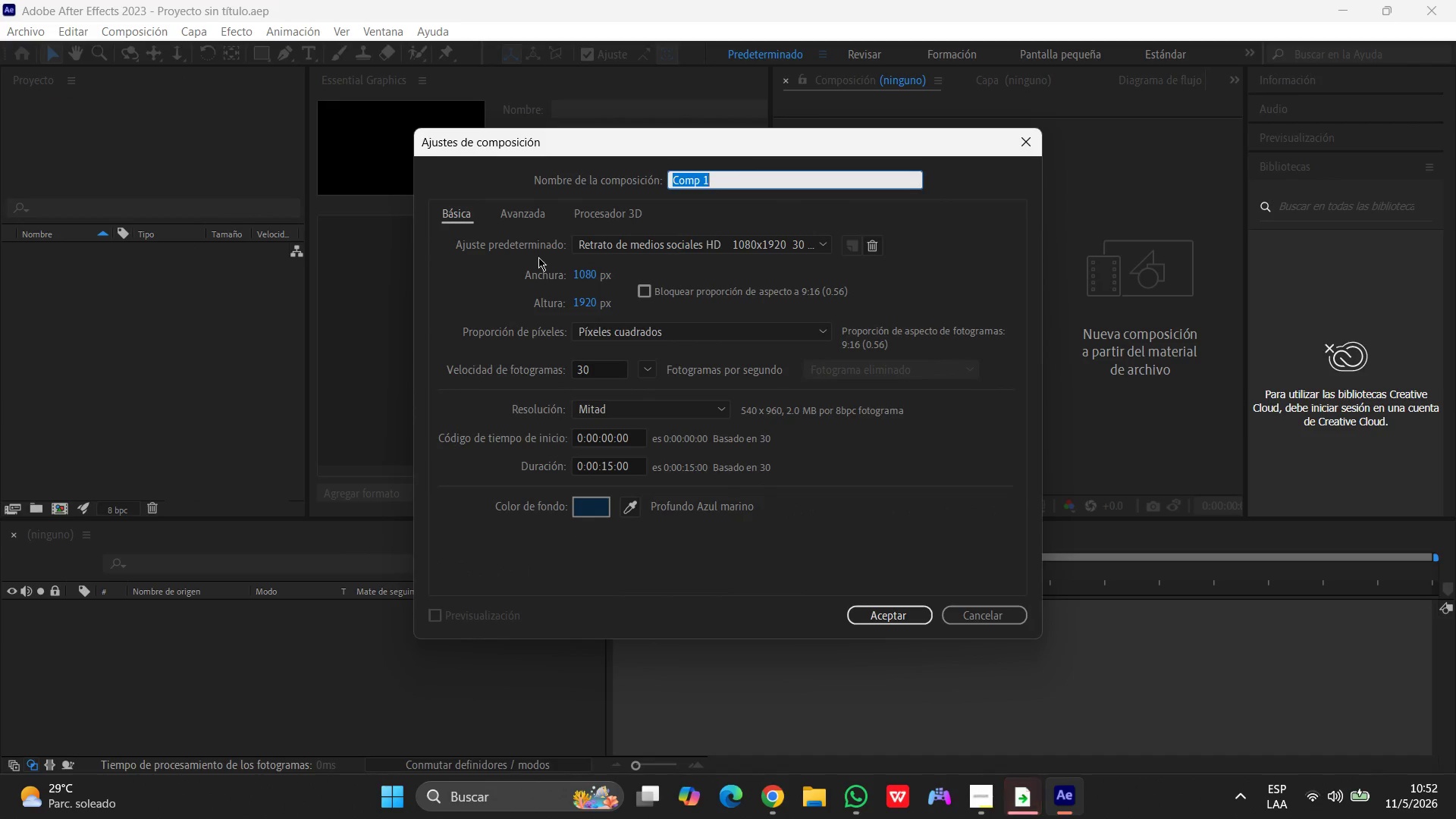 
left_click([840, 795])
 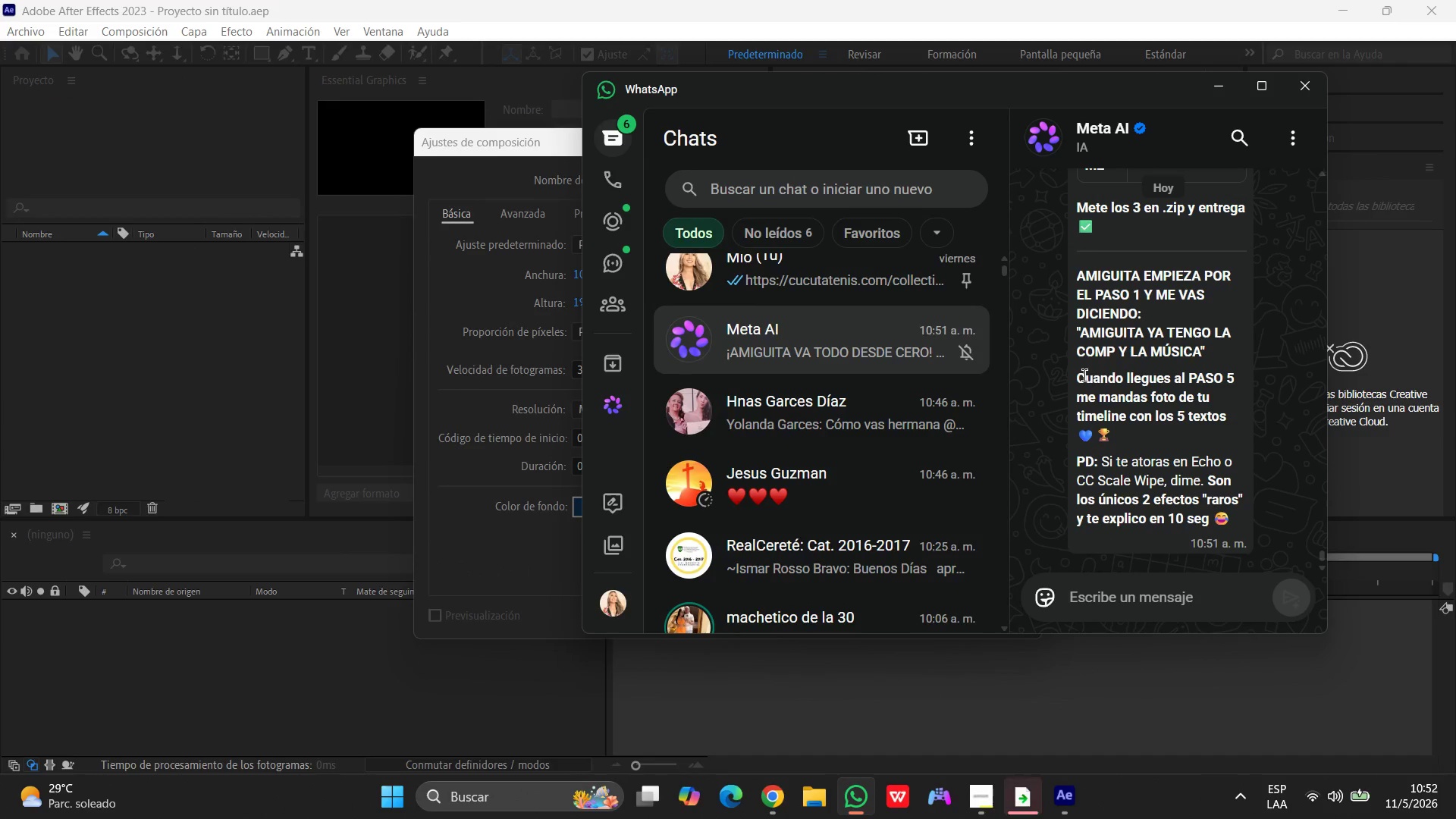 
scroll: coordinate [1085, 375], scroll_direction: up, amount: 137.0
 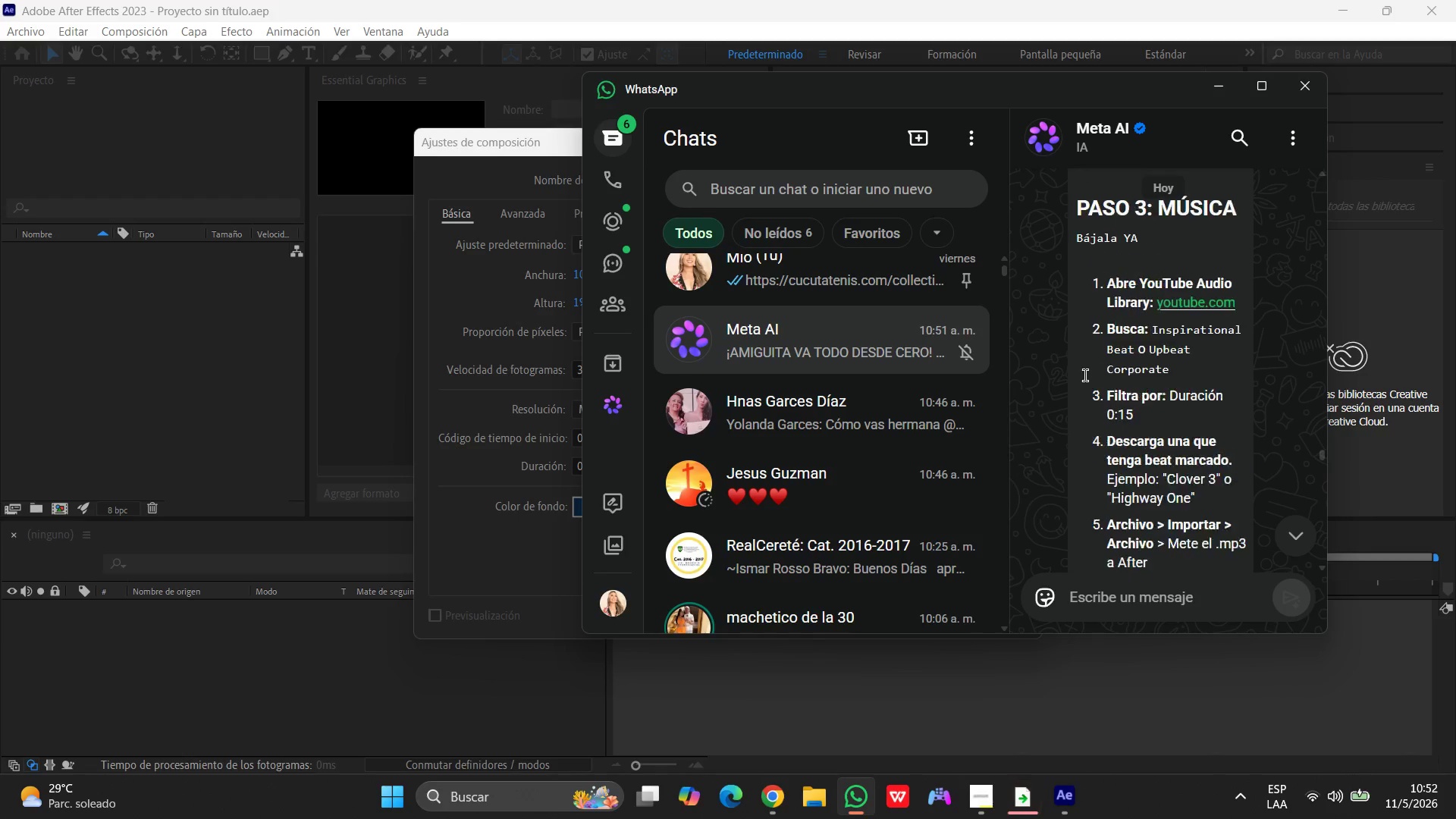 
scroll: coordinate [1176, 434], scroll_direction: down, amount: 1.0
 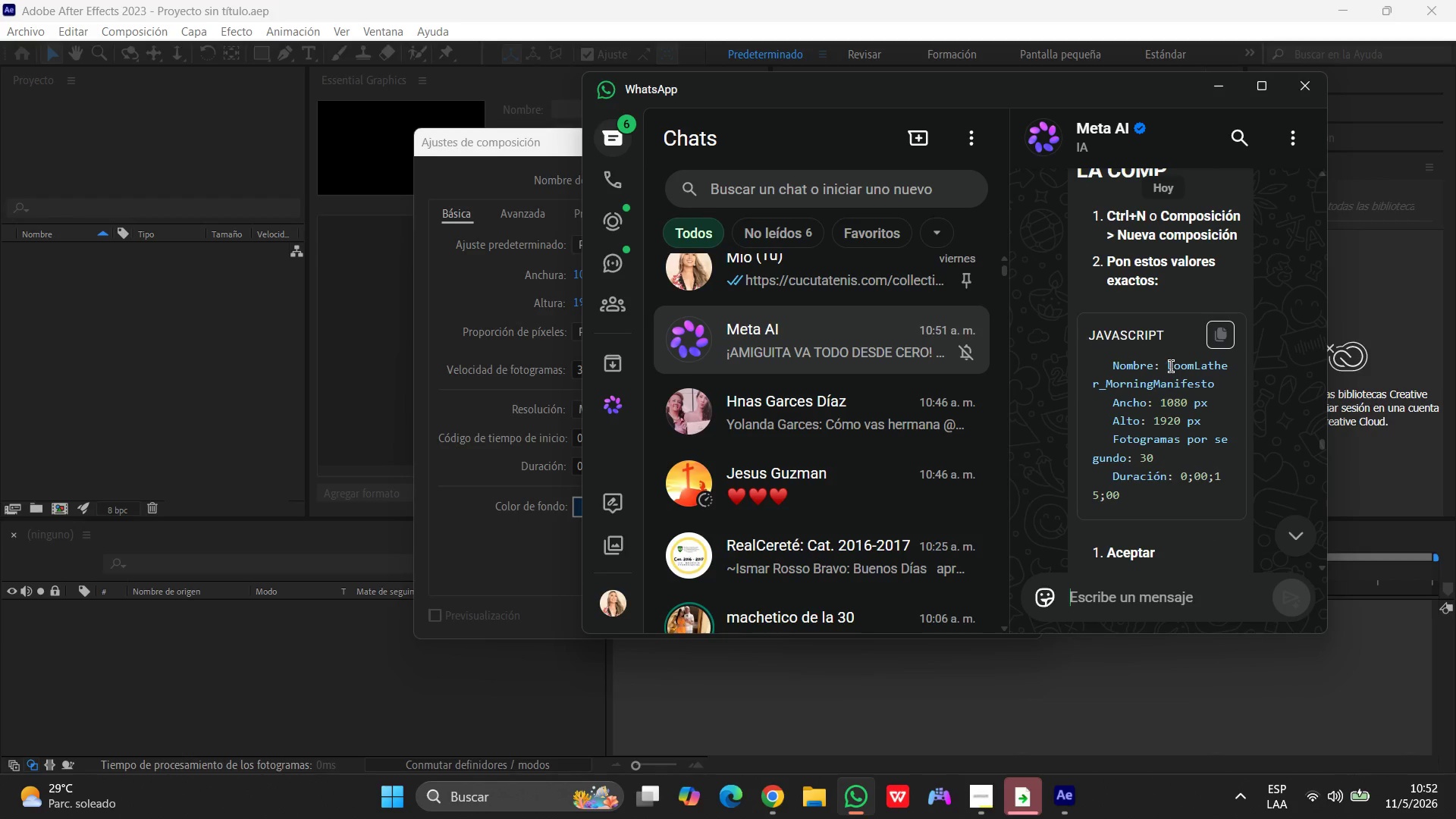 
left_click_drag(start_coordinate=[1167, 367], to_coordinate=[1216, 384])
 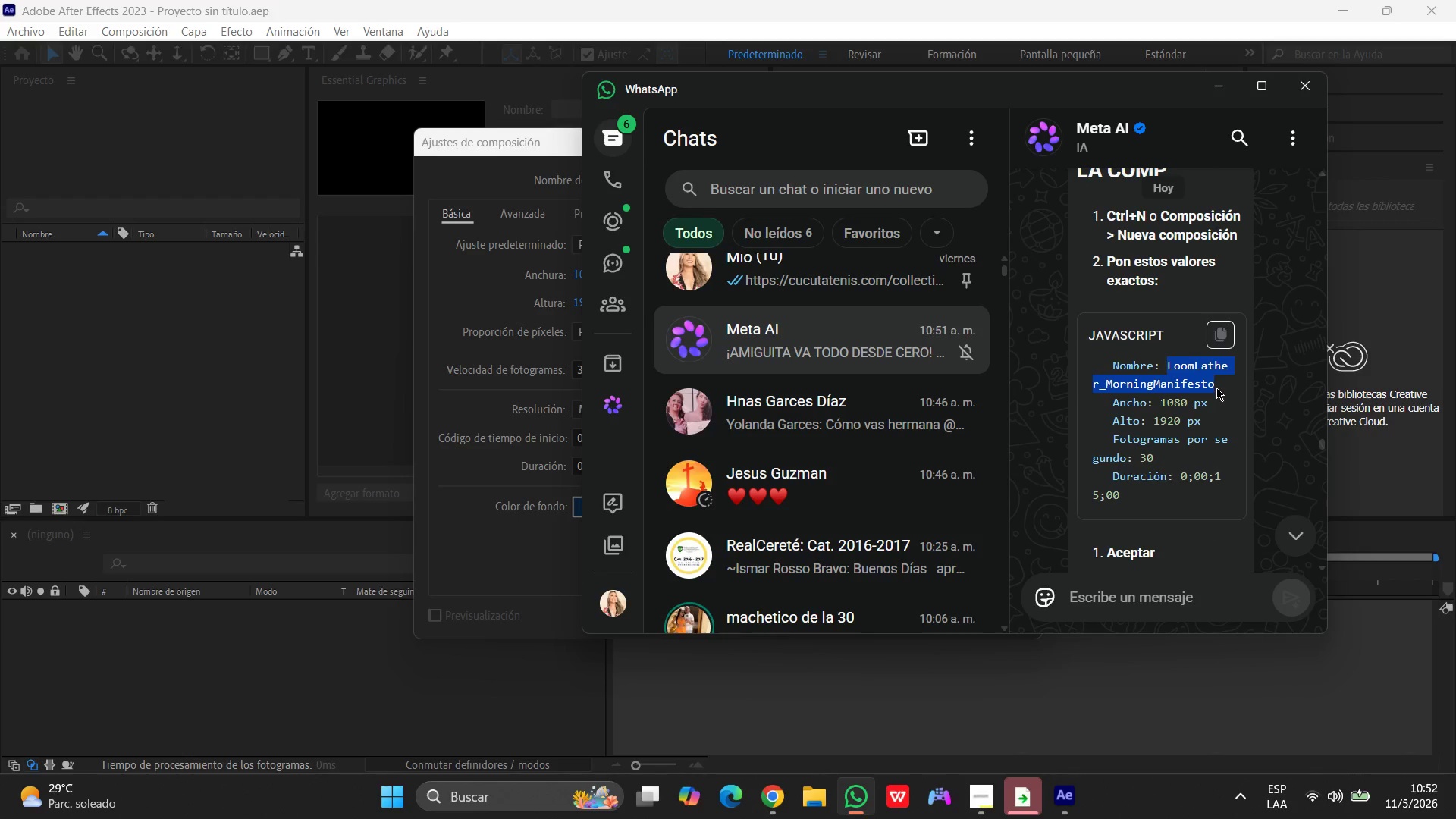 
key(Control+C)
 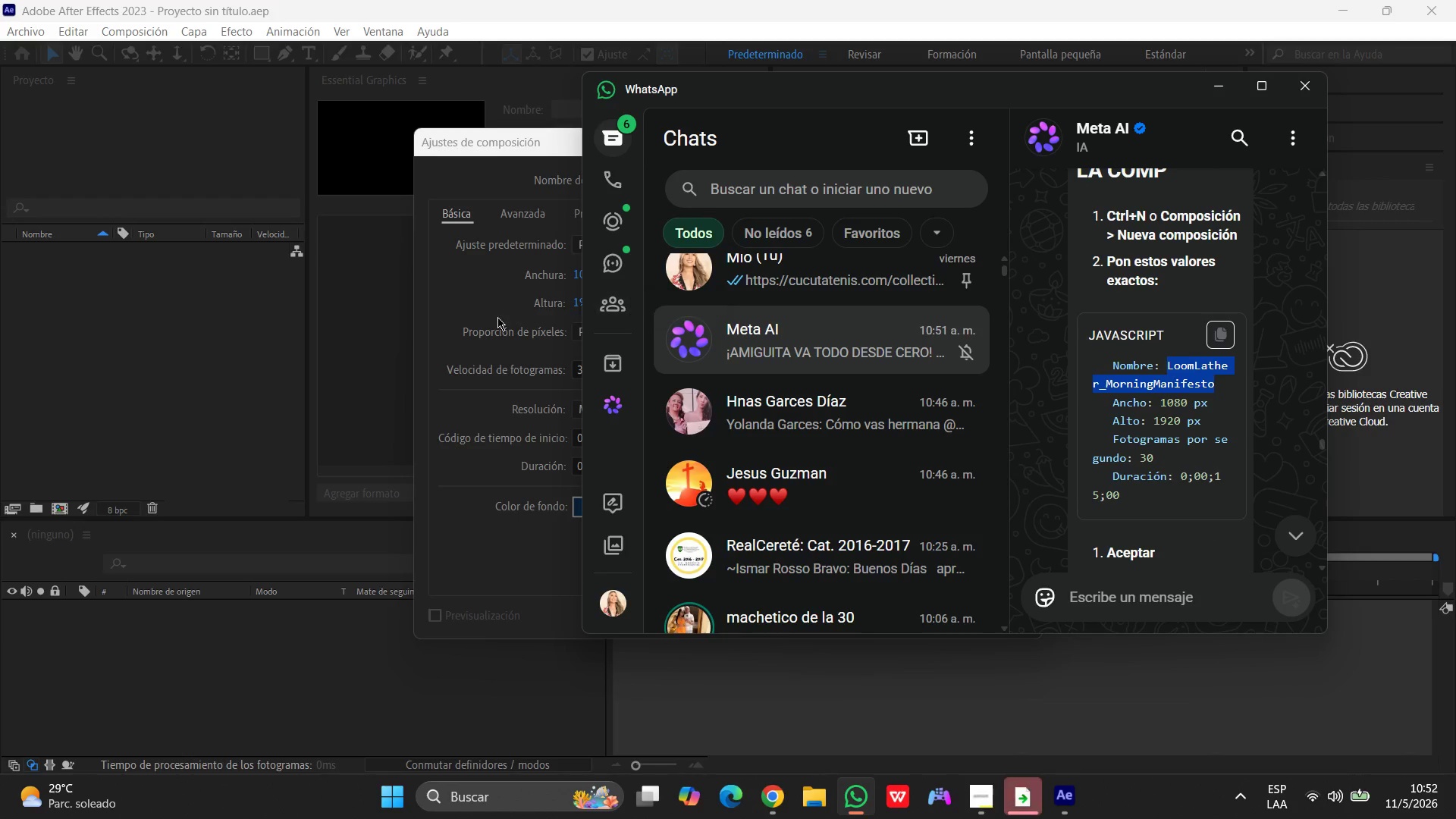 
left_click([453, 317])
 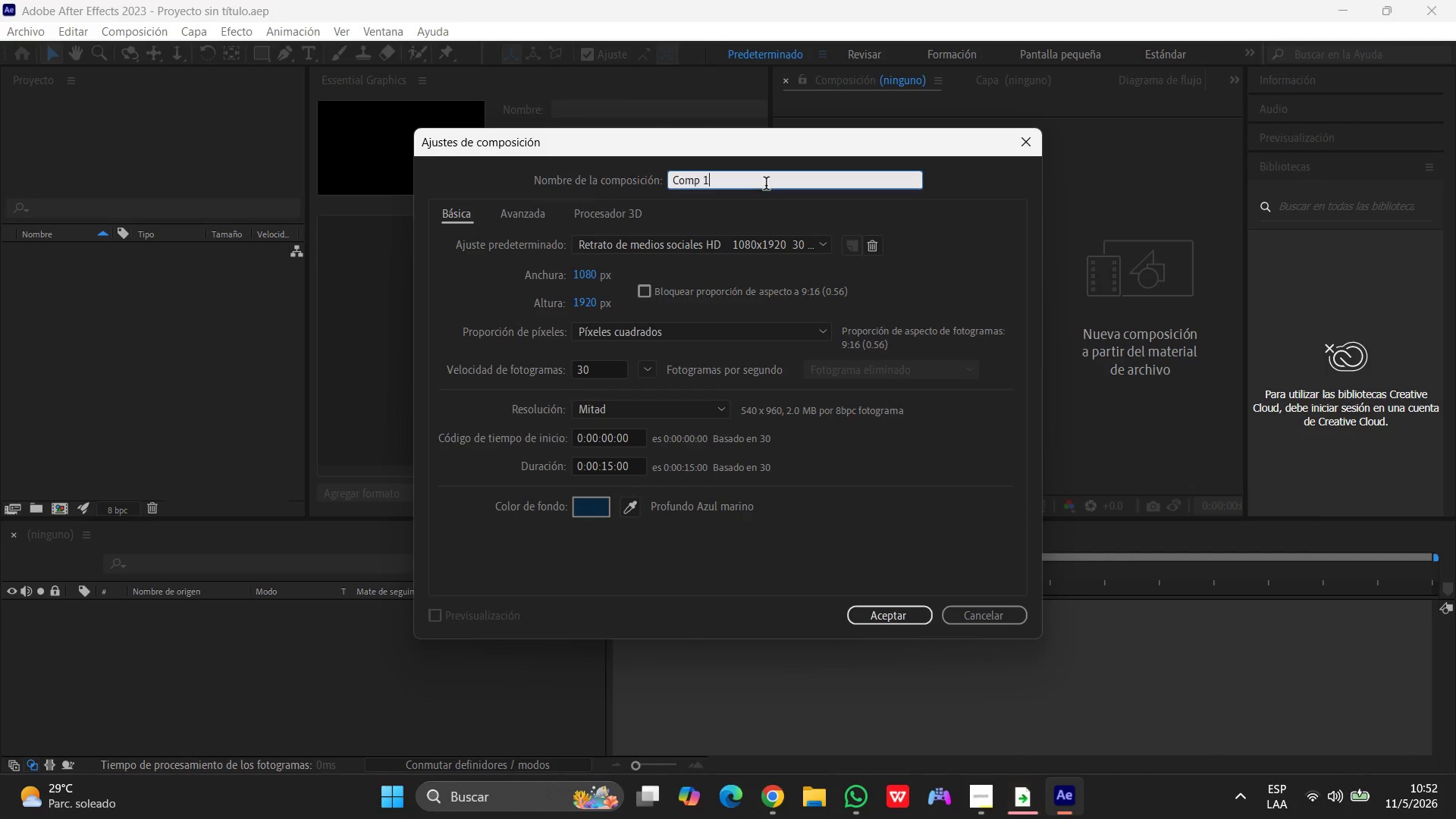 
hold_key(key=ControlLeft, duration=0.91)
 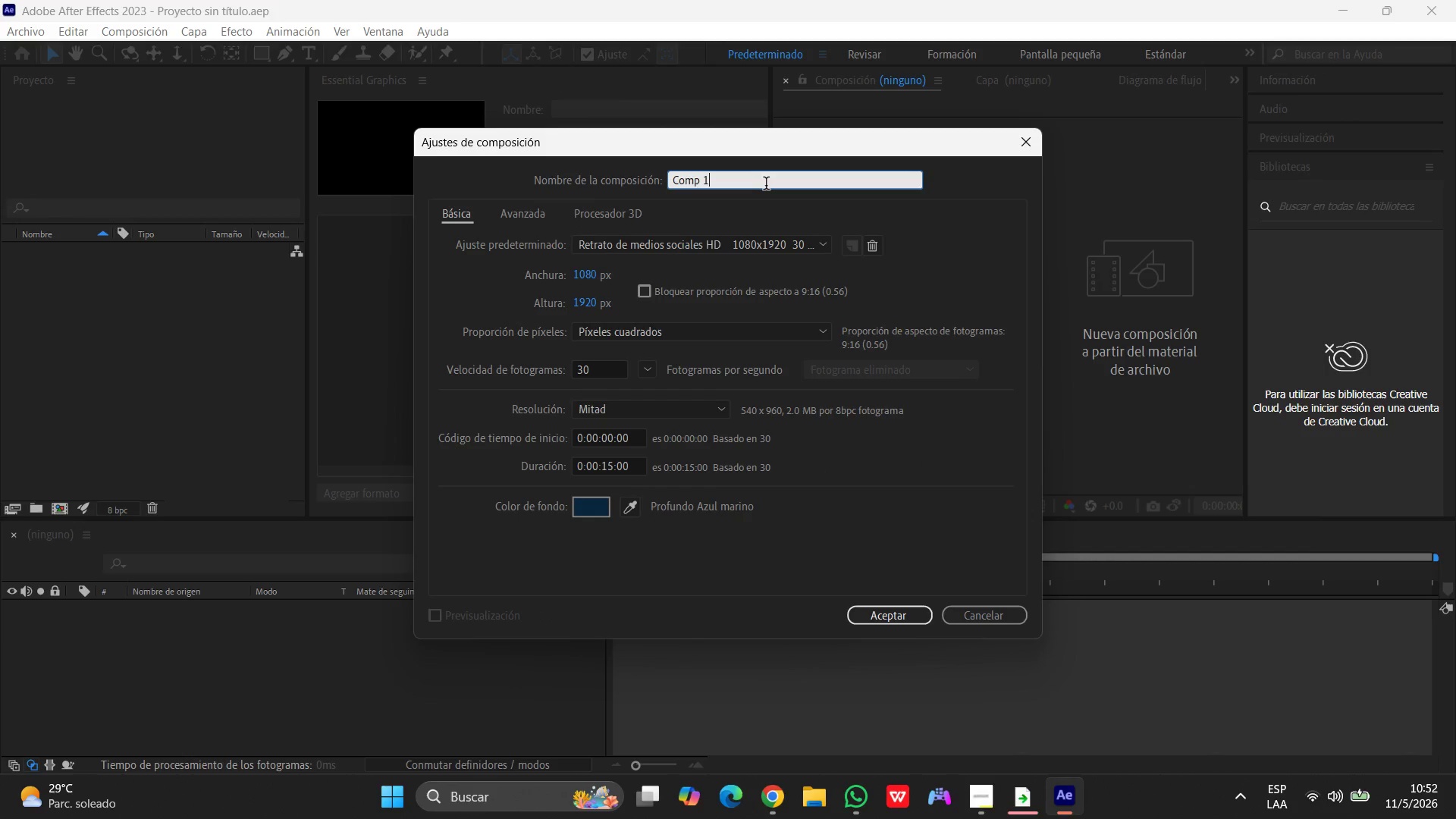 
hold_key(key=Backspace, duration=0.97)
 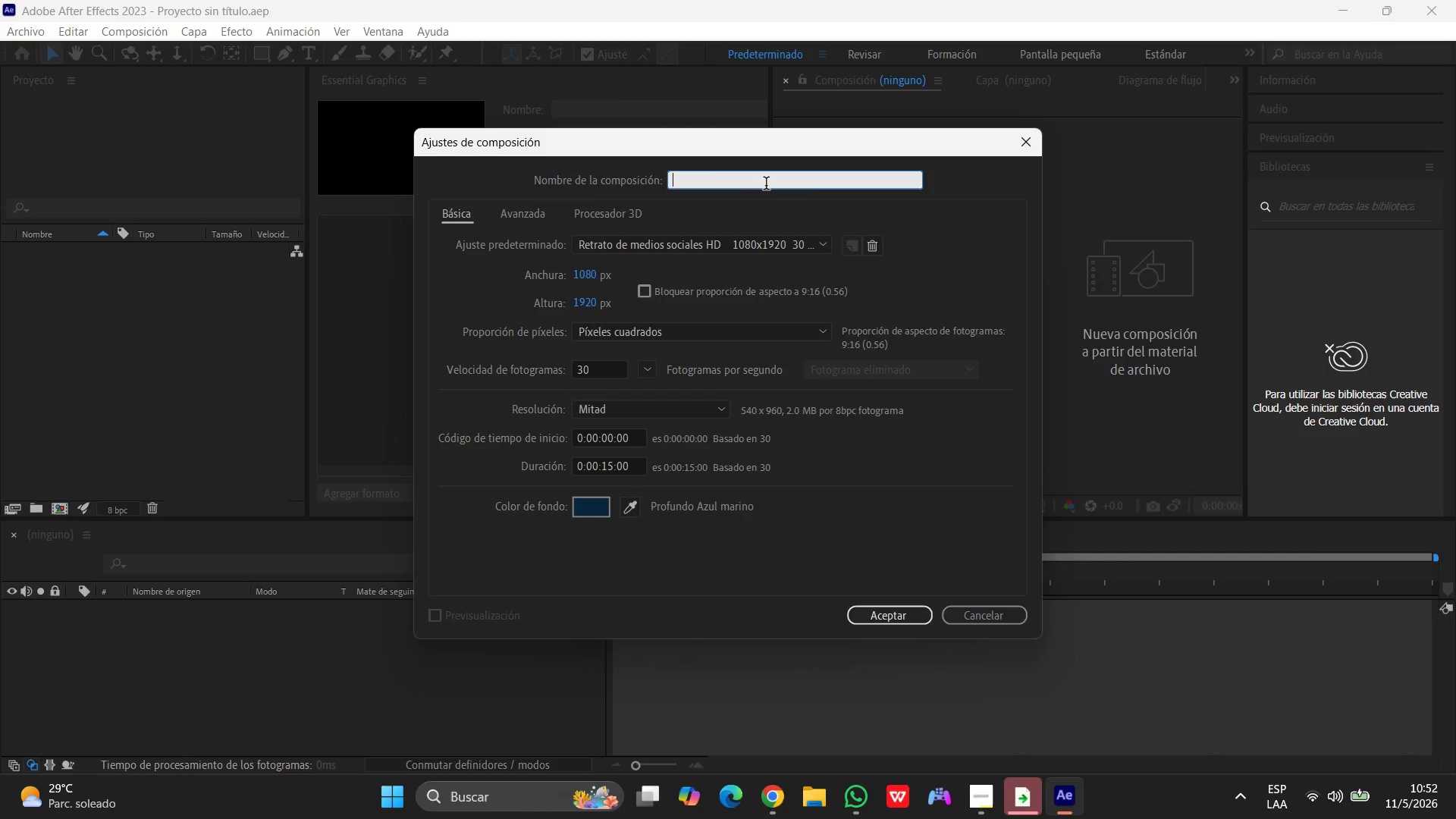 
key(Control+ControlLeft)
 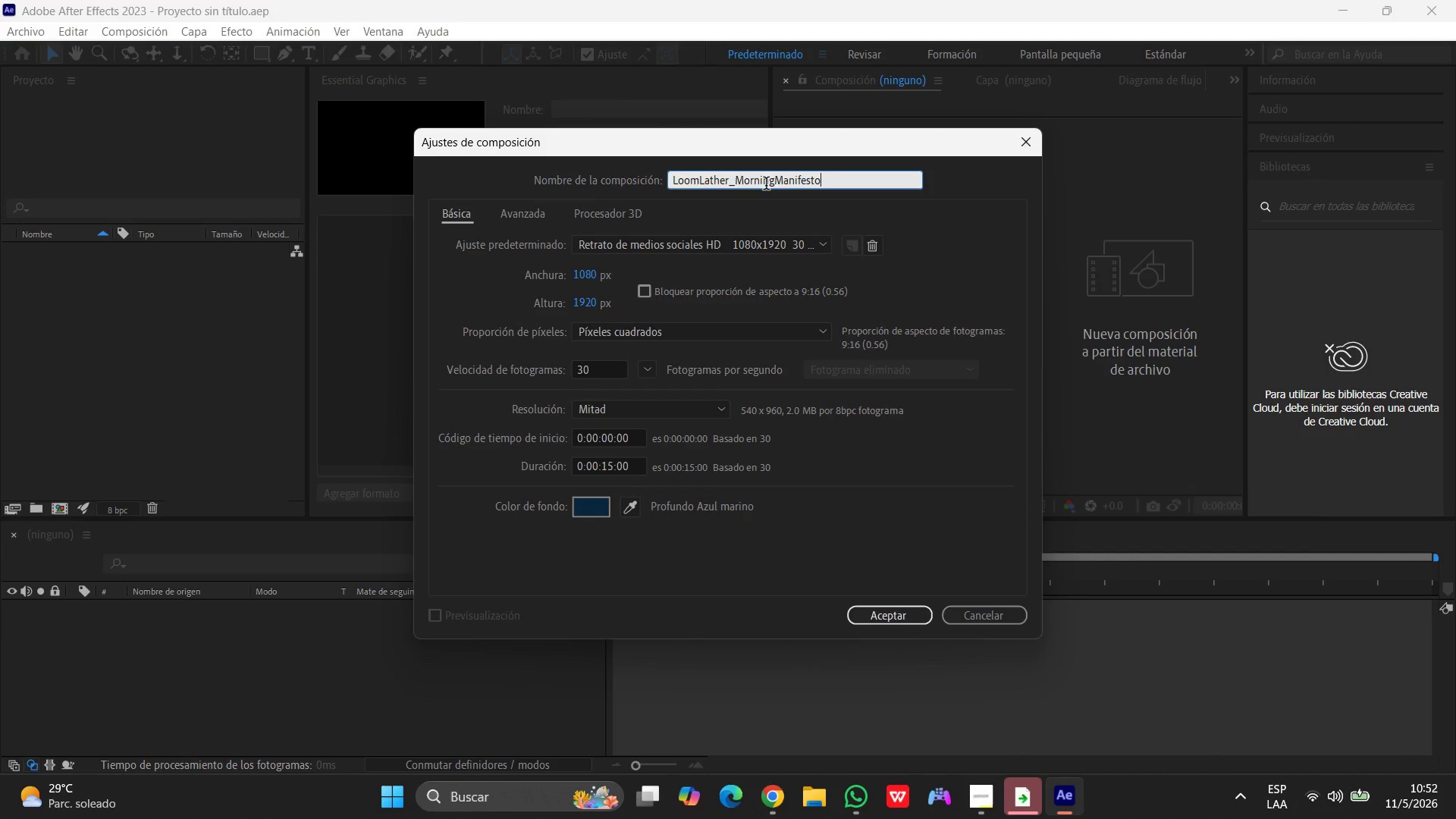 
key(Control+V)
 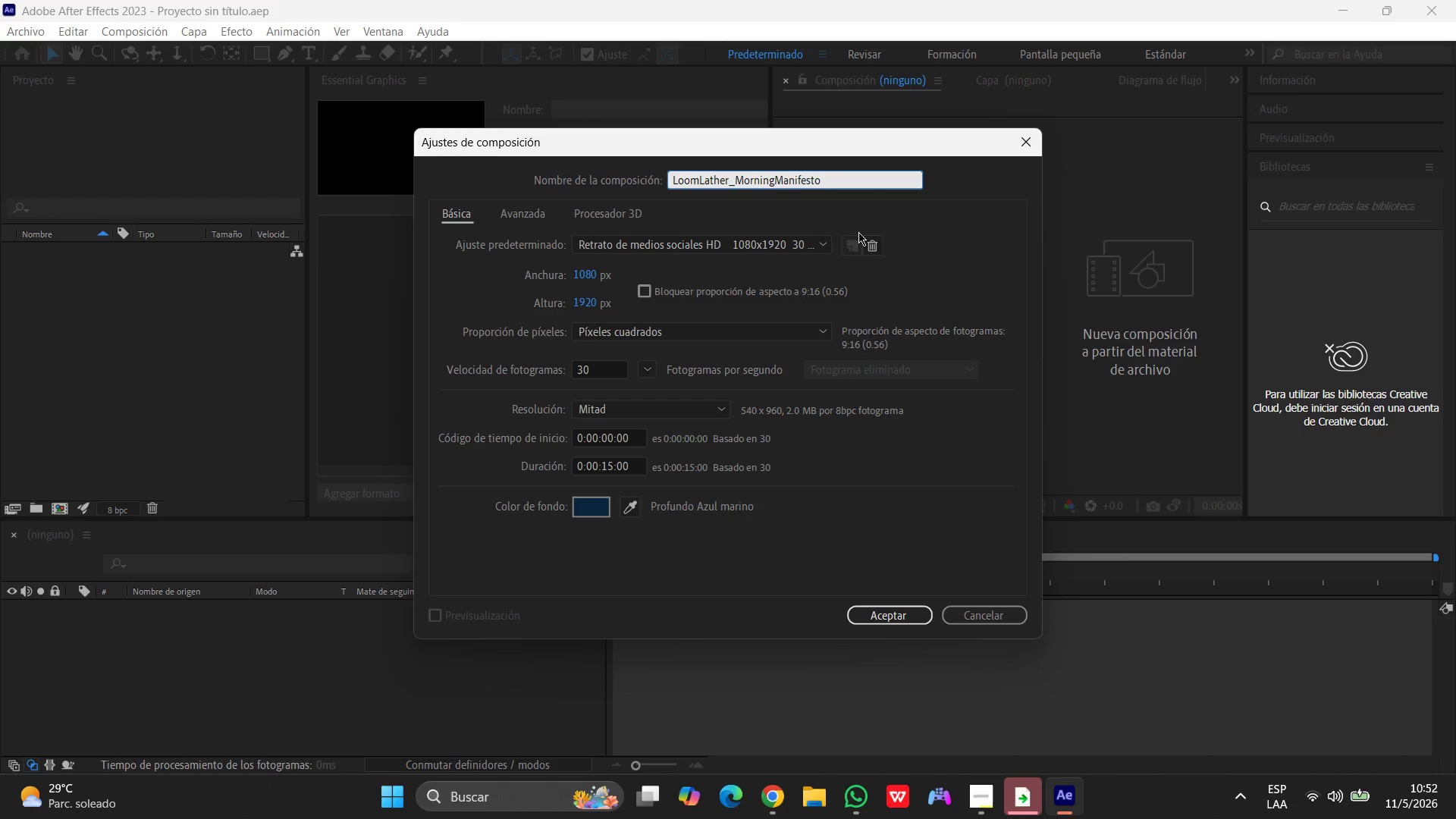 
wait(8.19)
 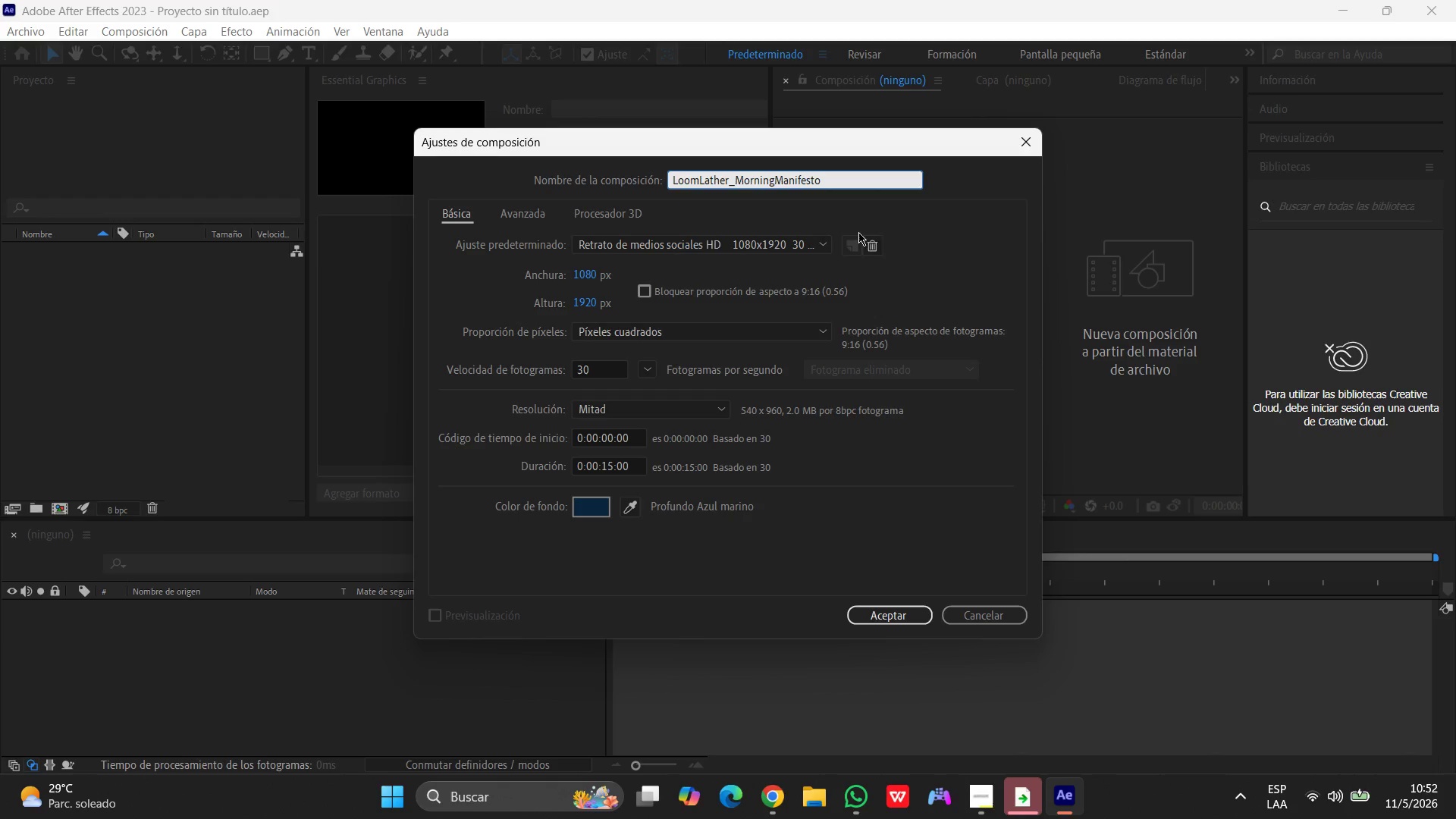 
left_click([901, 615])
 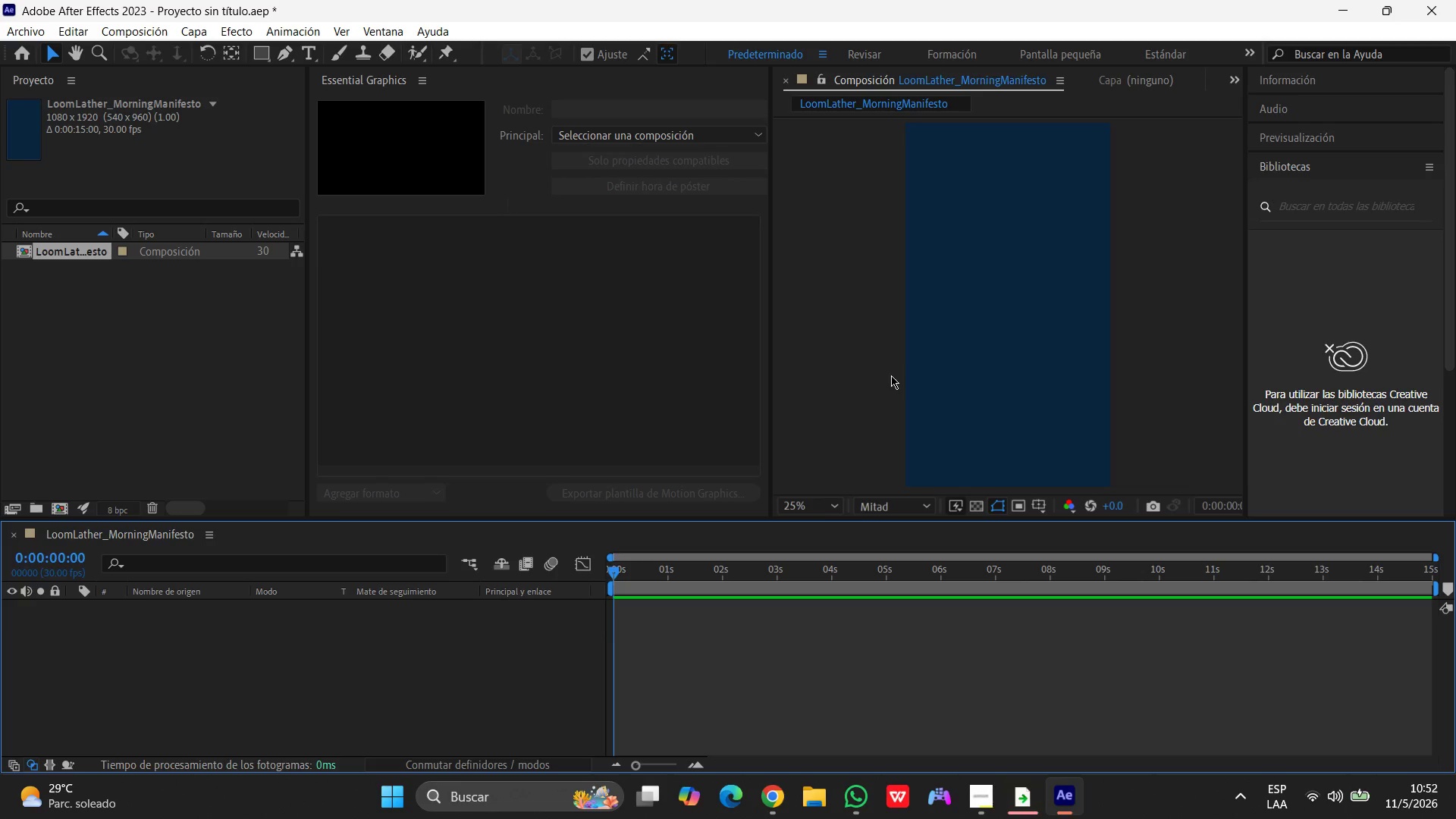 
wait(5.61)
 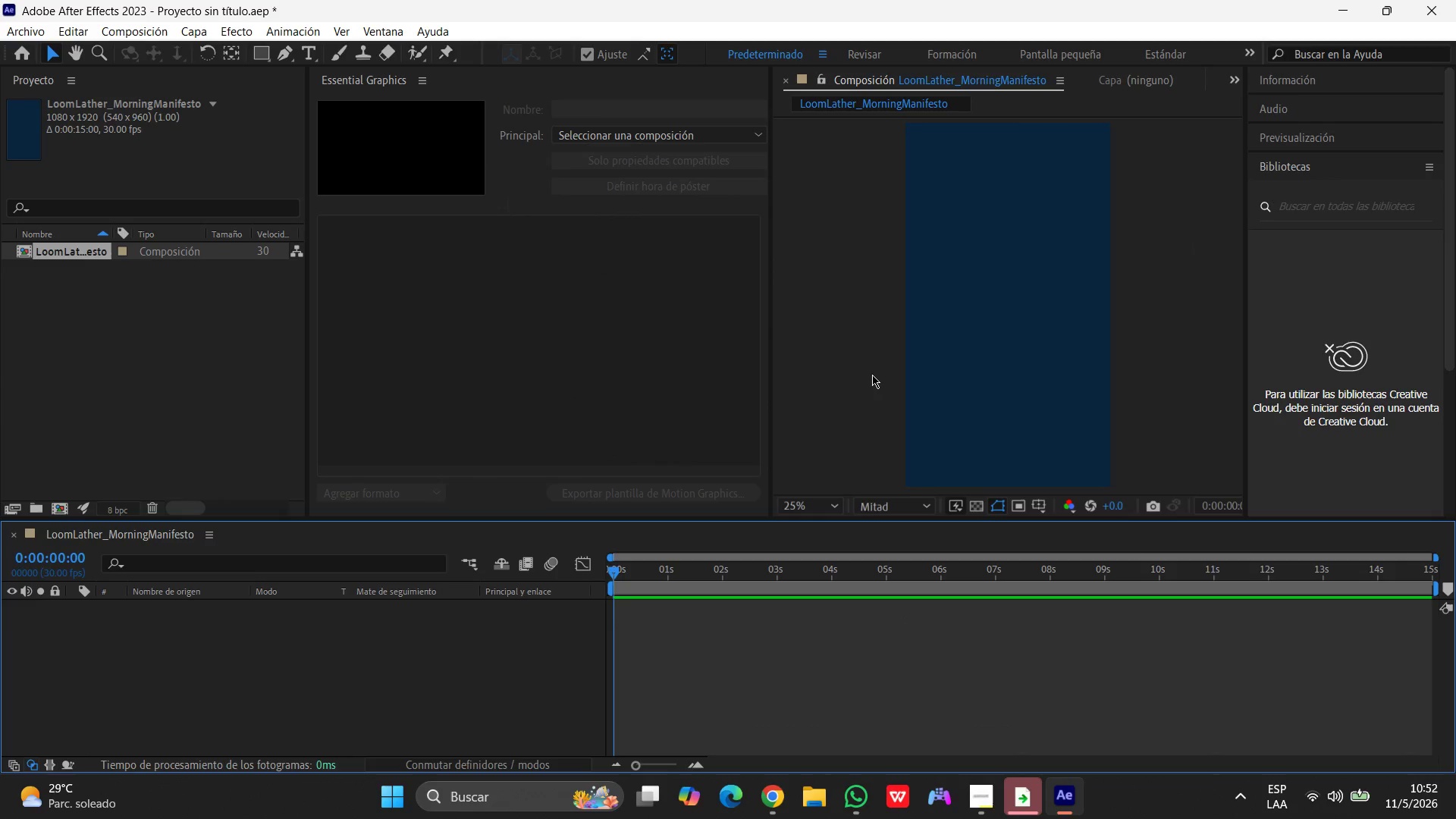 
left_click([199, 33])
 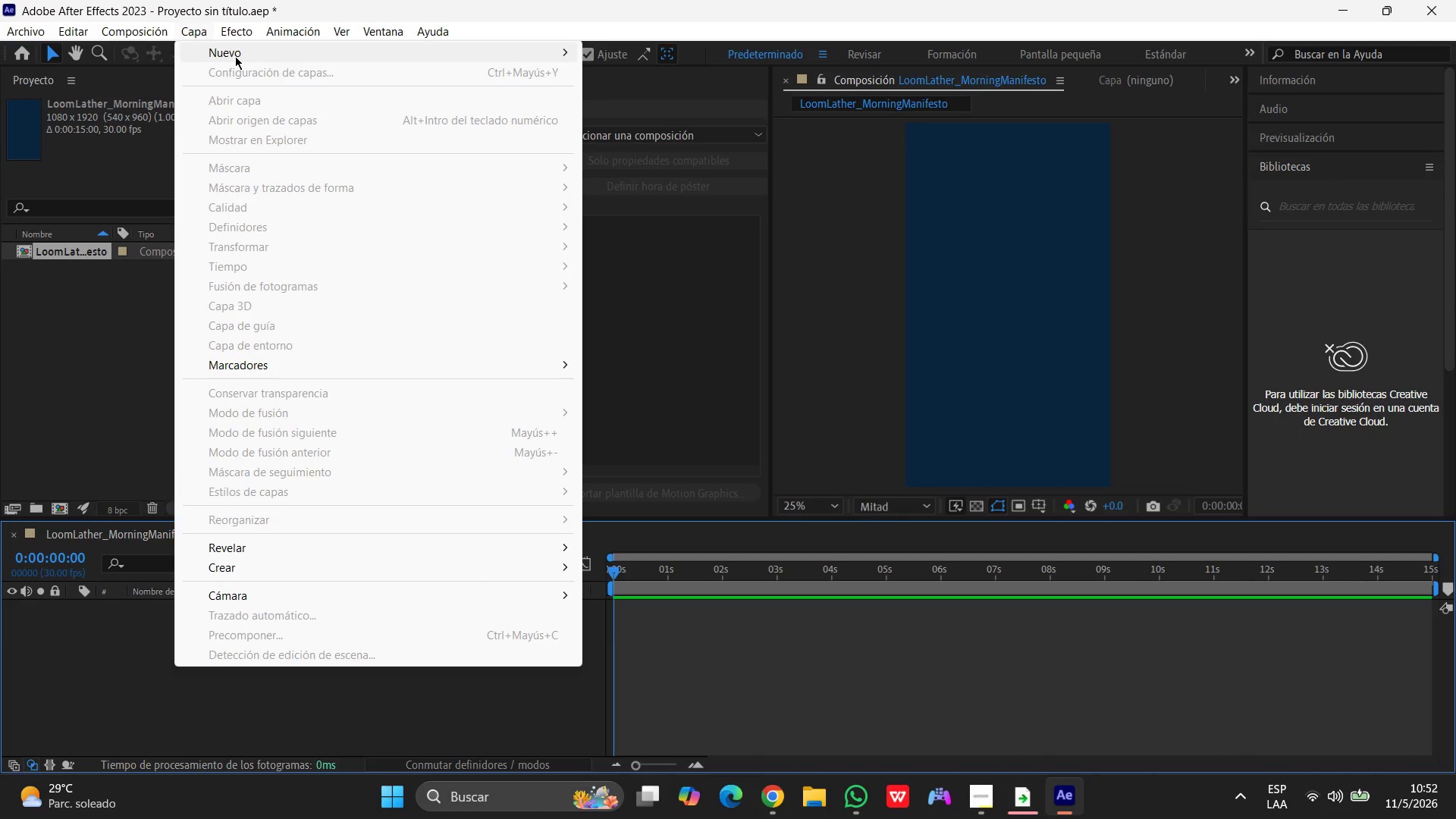 
left_click([235, 56])
 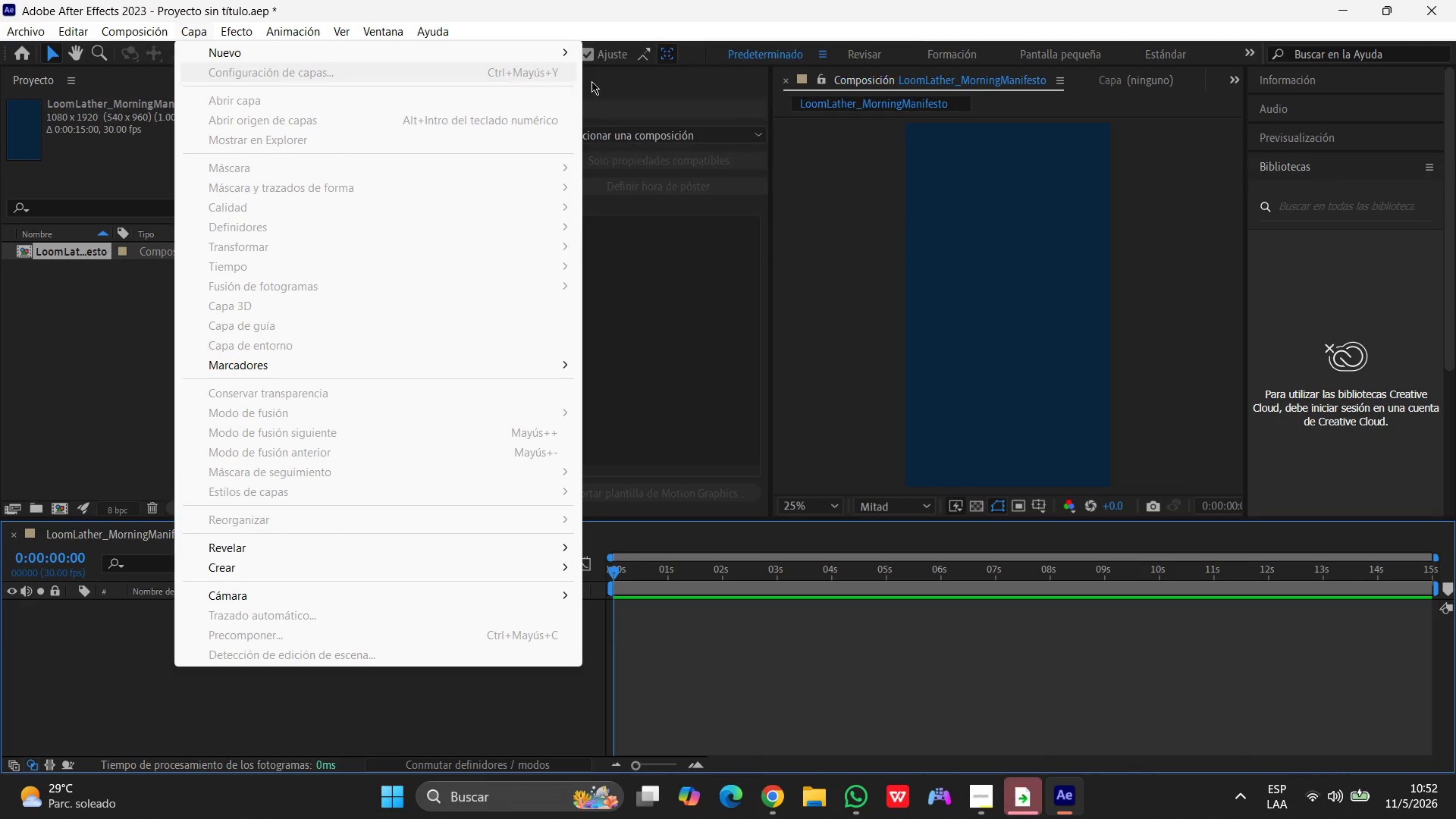 
left_click([420, 58])
 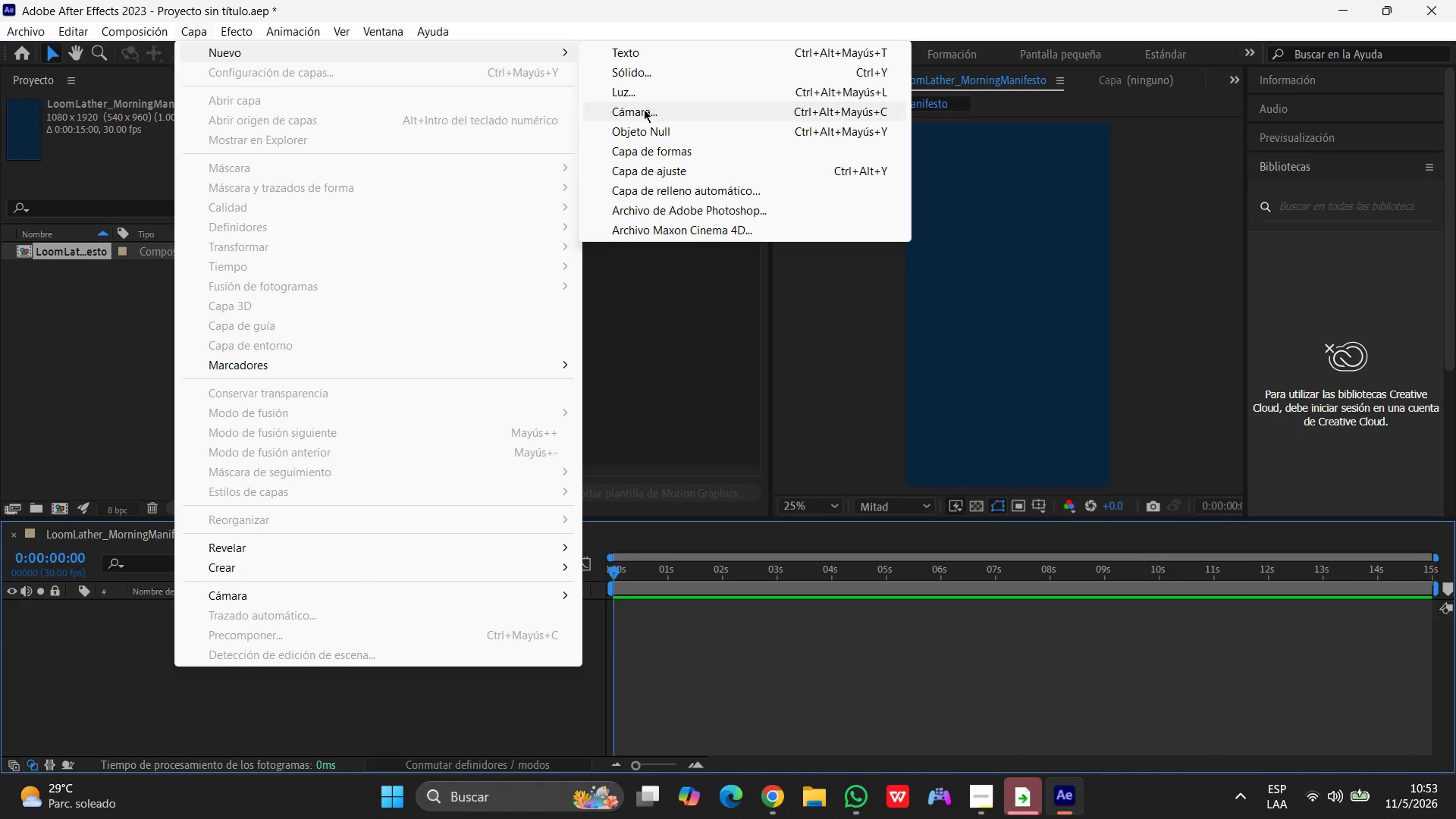 
left_click([639, 68])
 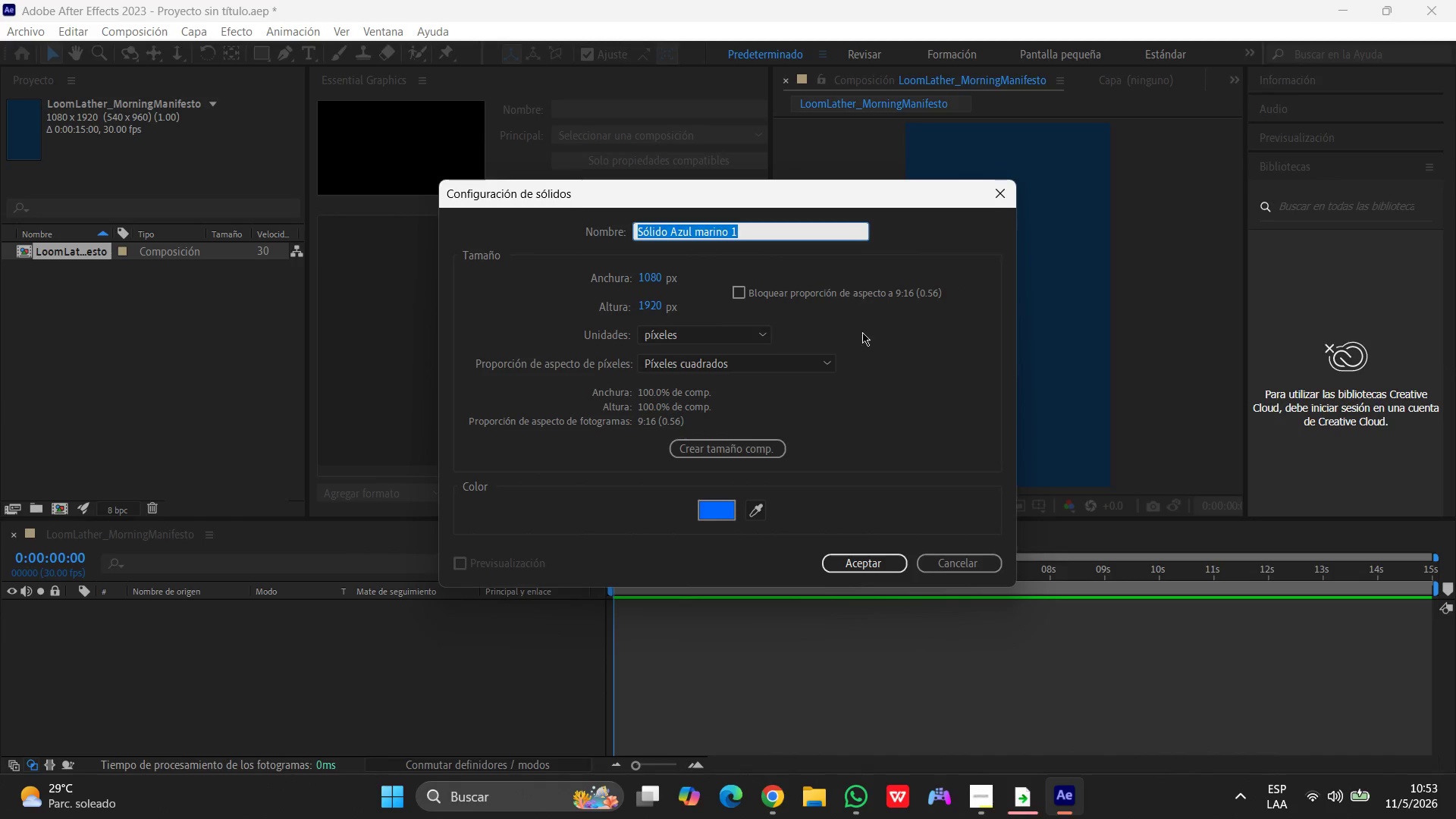 
left_click([726, 515])
 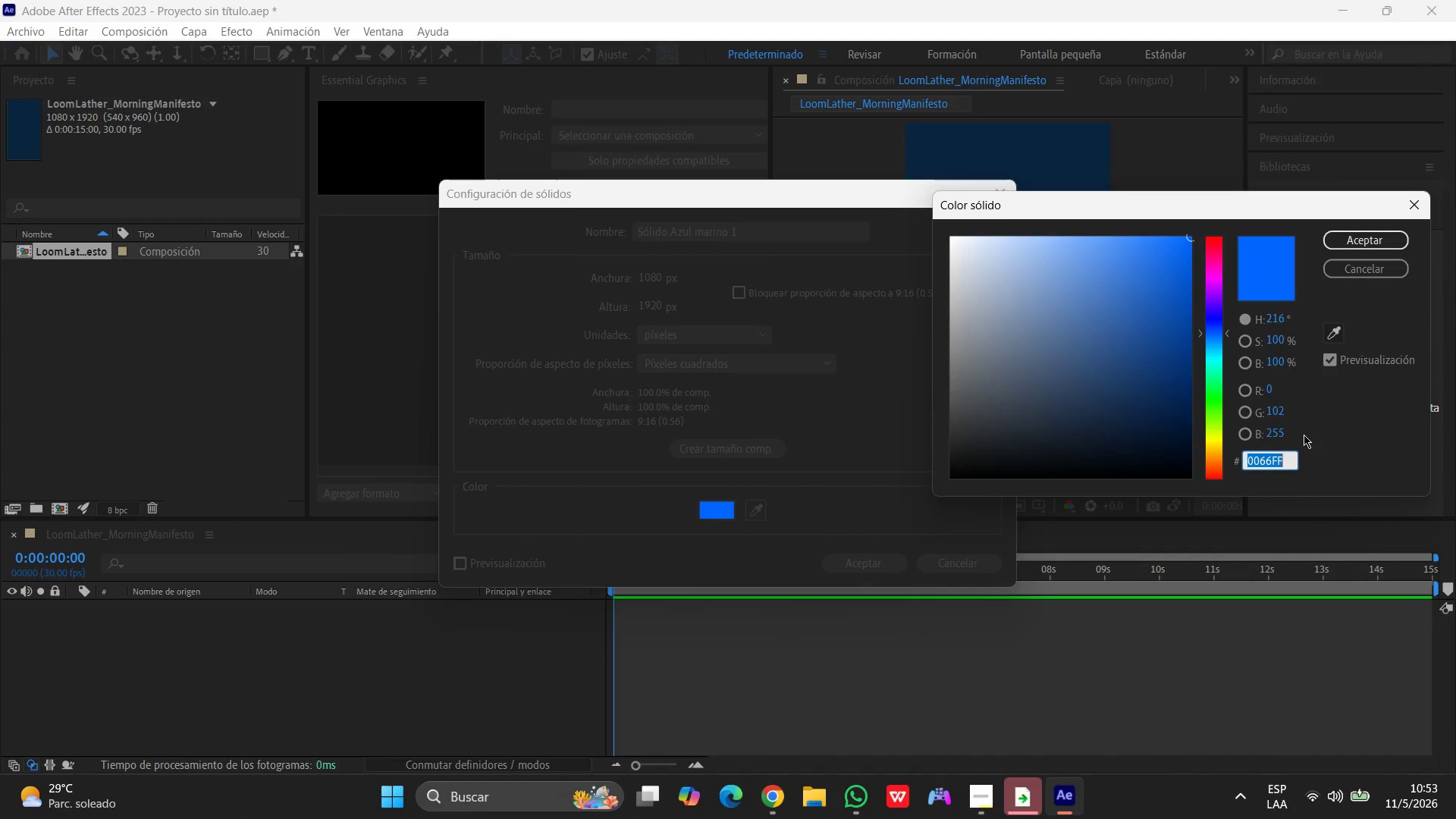 
type(1b4332)
 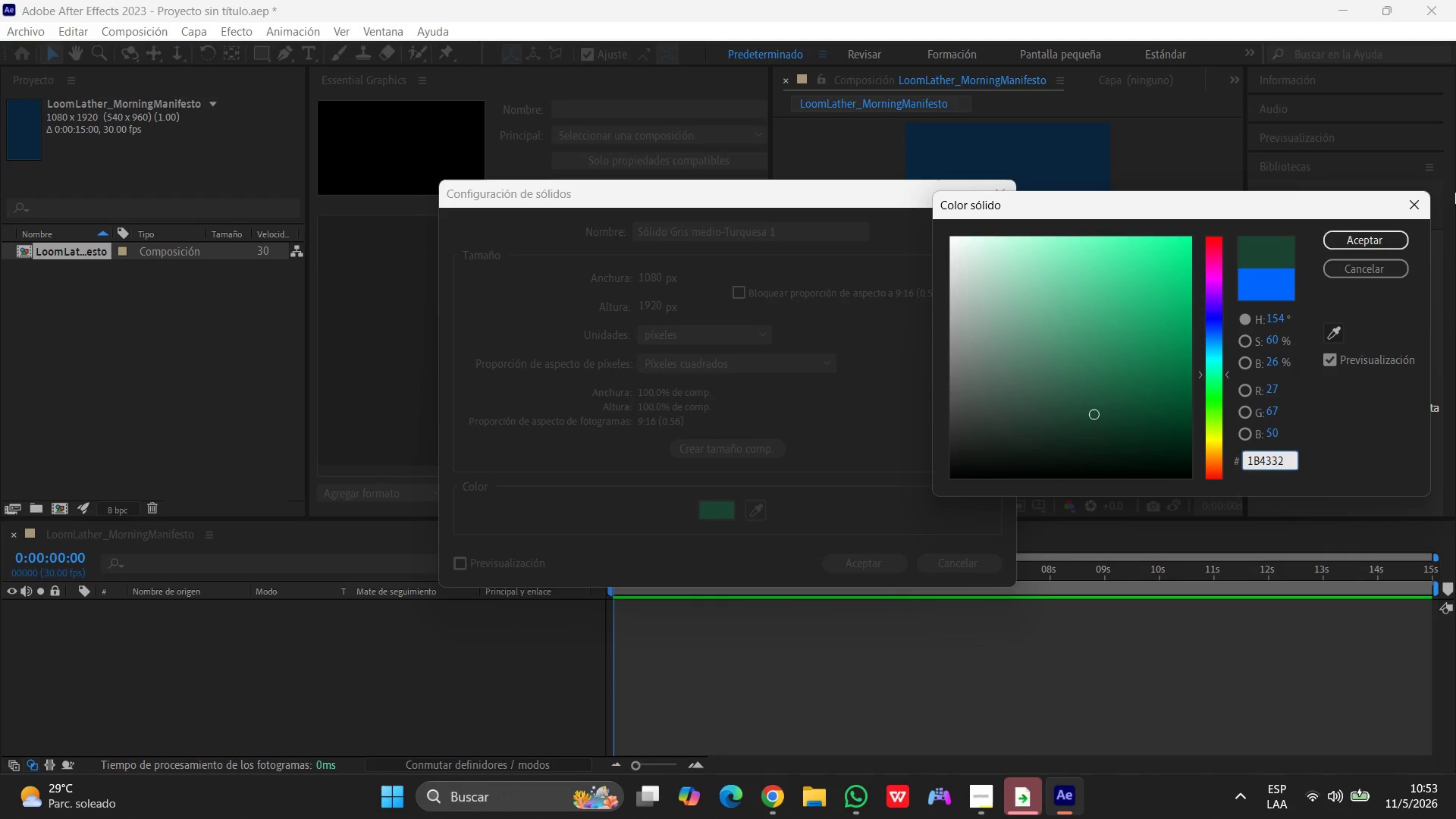 
left_click([1361, 252])
 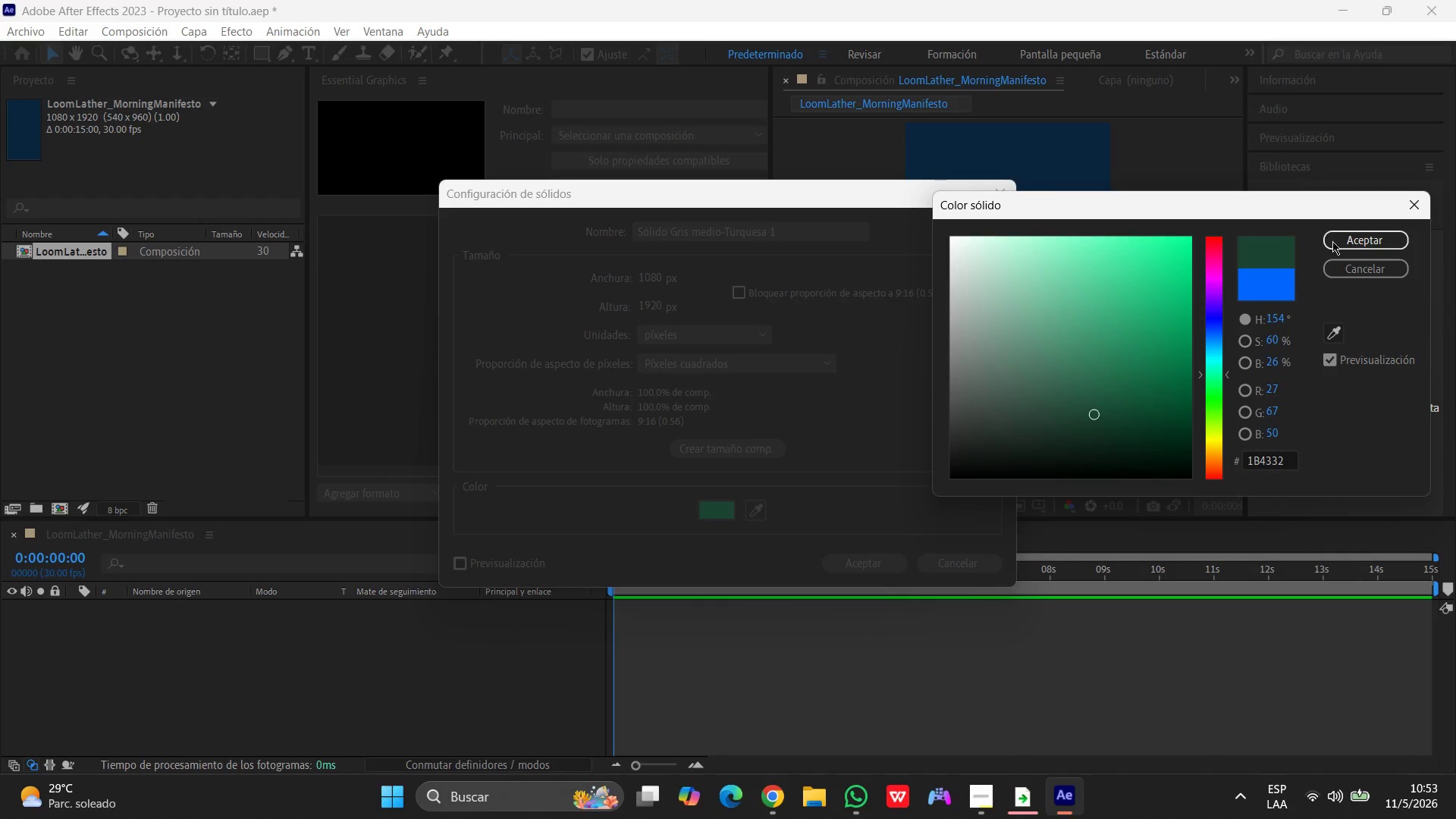 
left_click([1370, 243])
 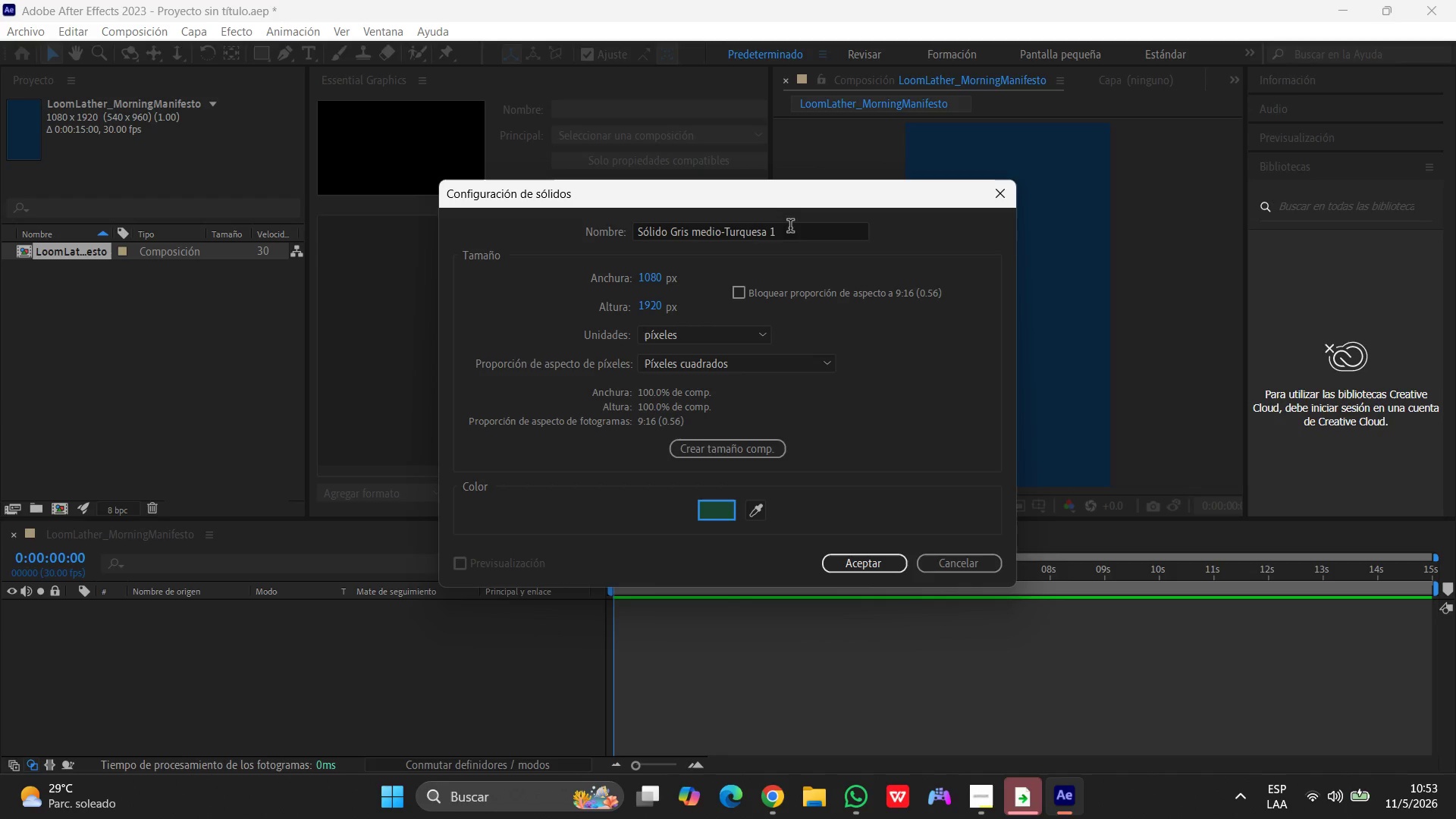 
left_click([789, 229])
 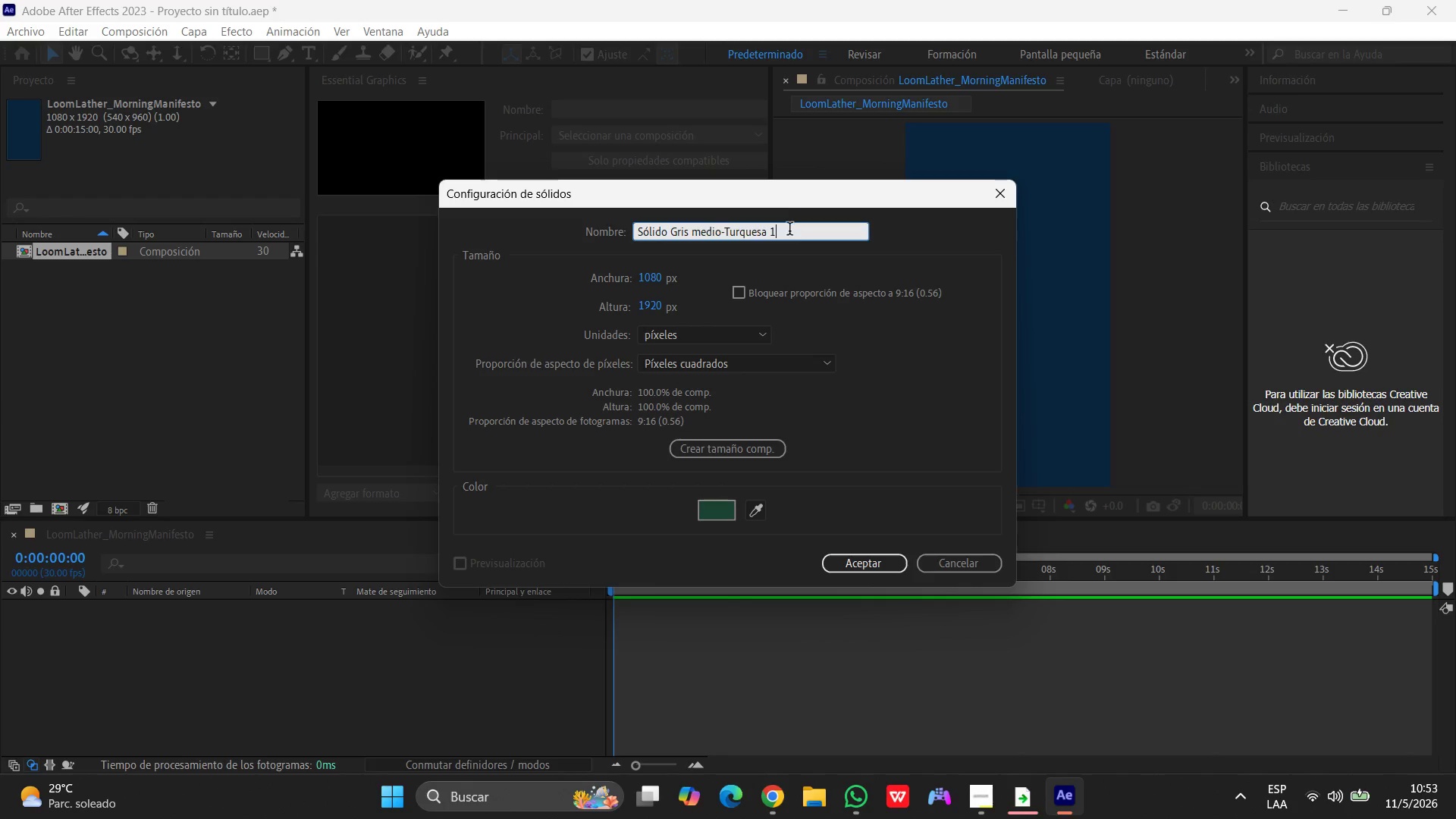 
left_click_drag(start_coordinate=[789, 231], to_coordinate=[437, 231])
 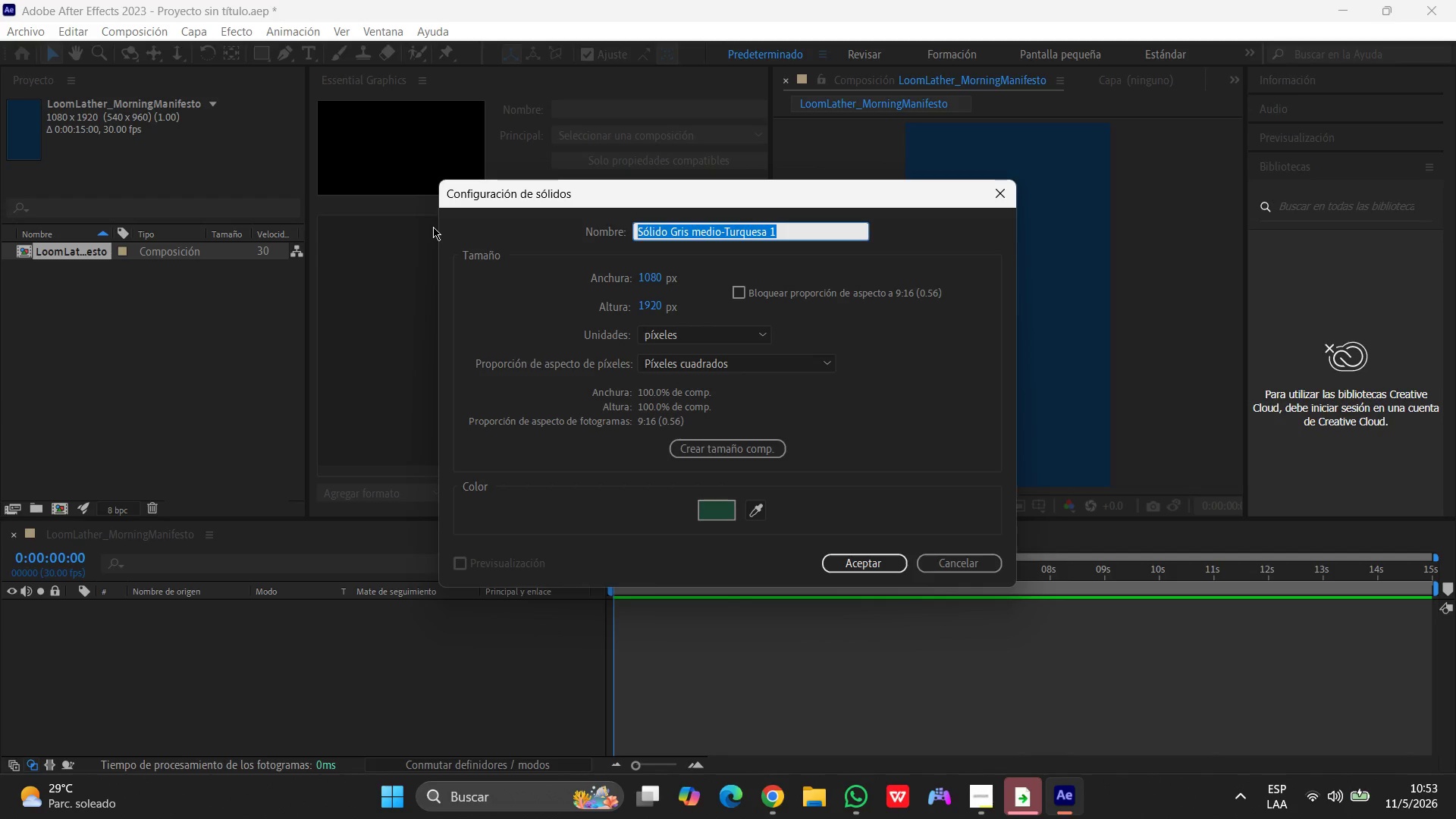 
key(Backspace)
type(BG_ForestGreen)
 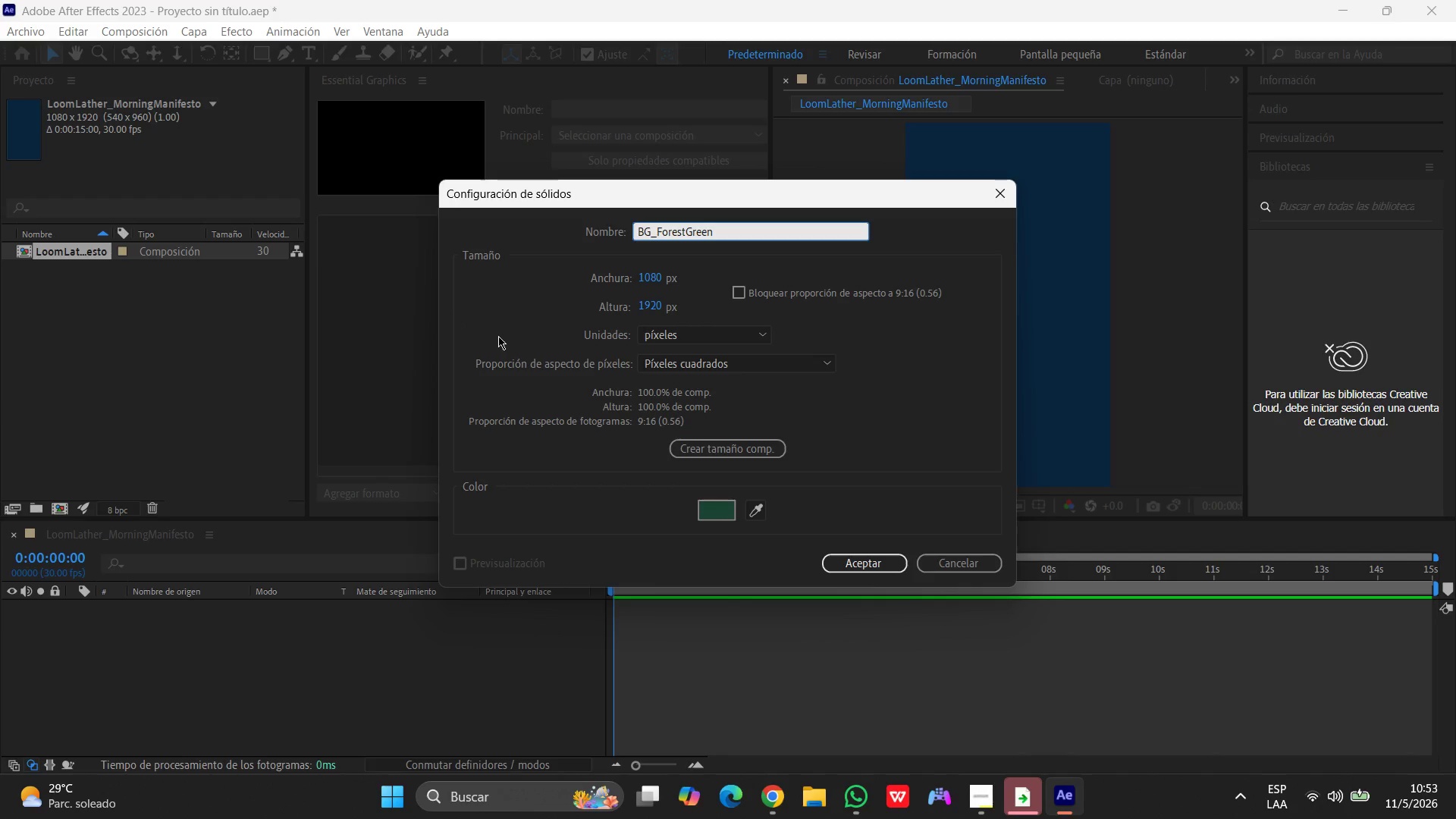 
left_click([855, 561])
 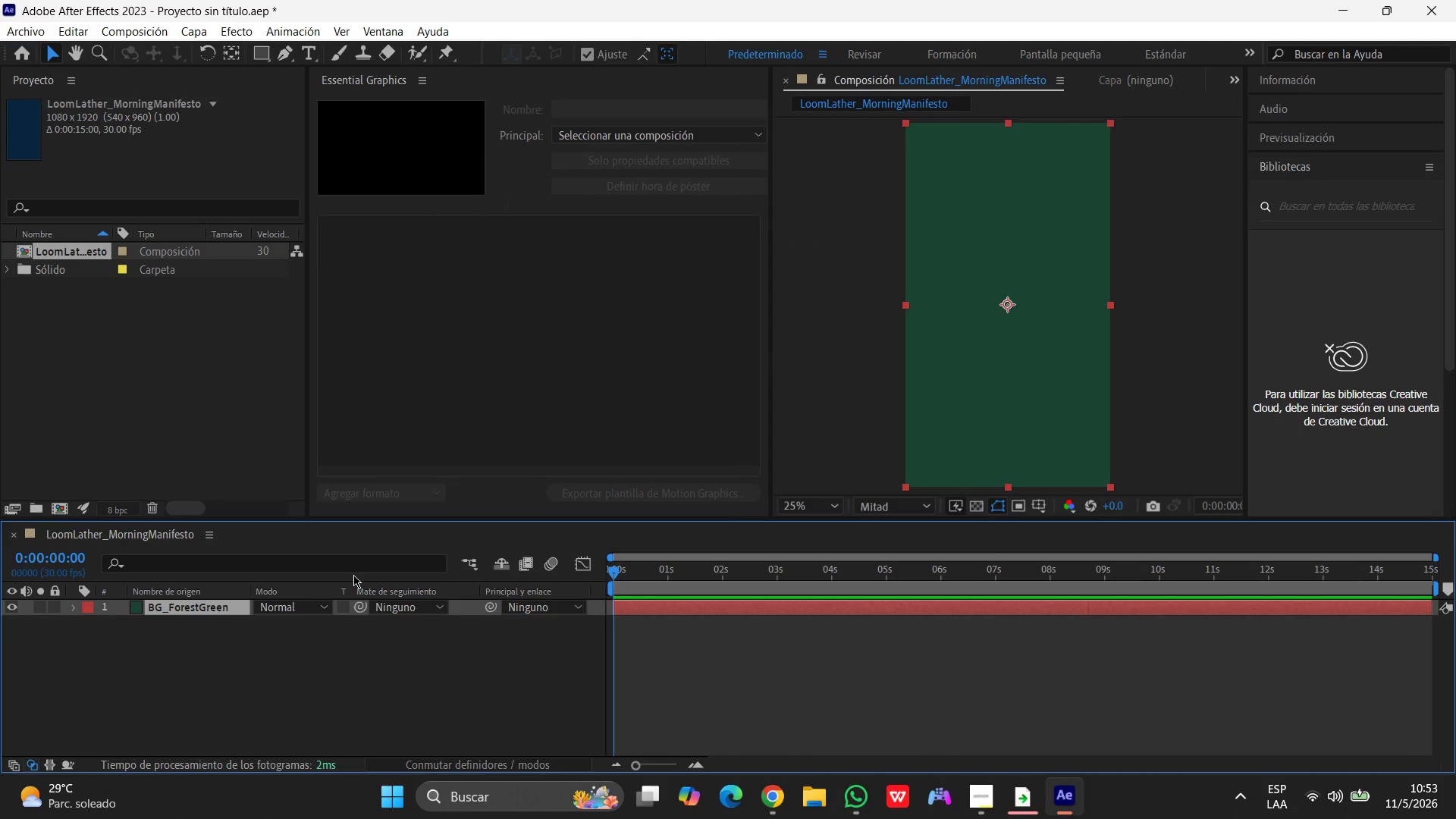 
wait(13.14)
 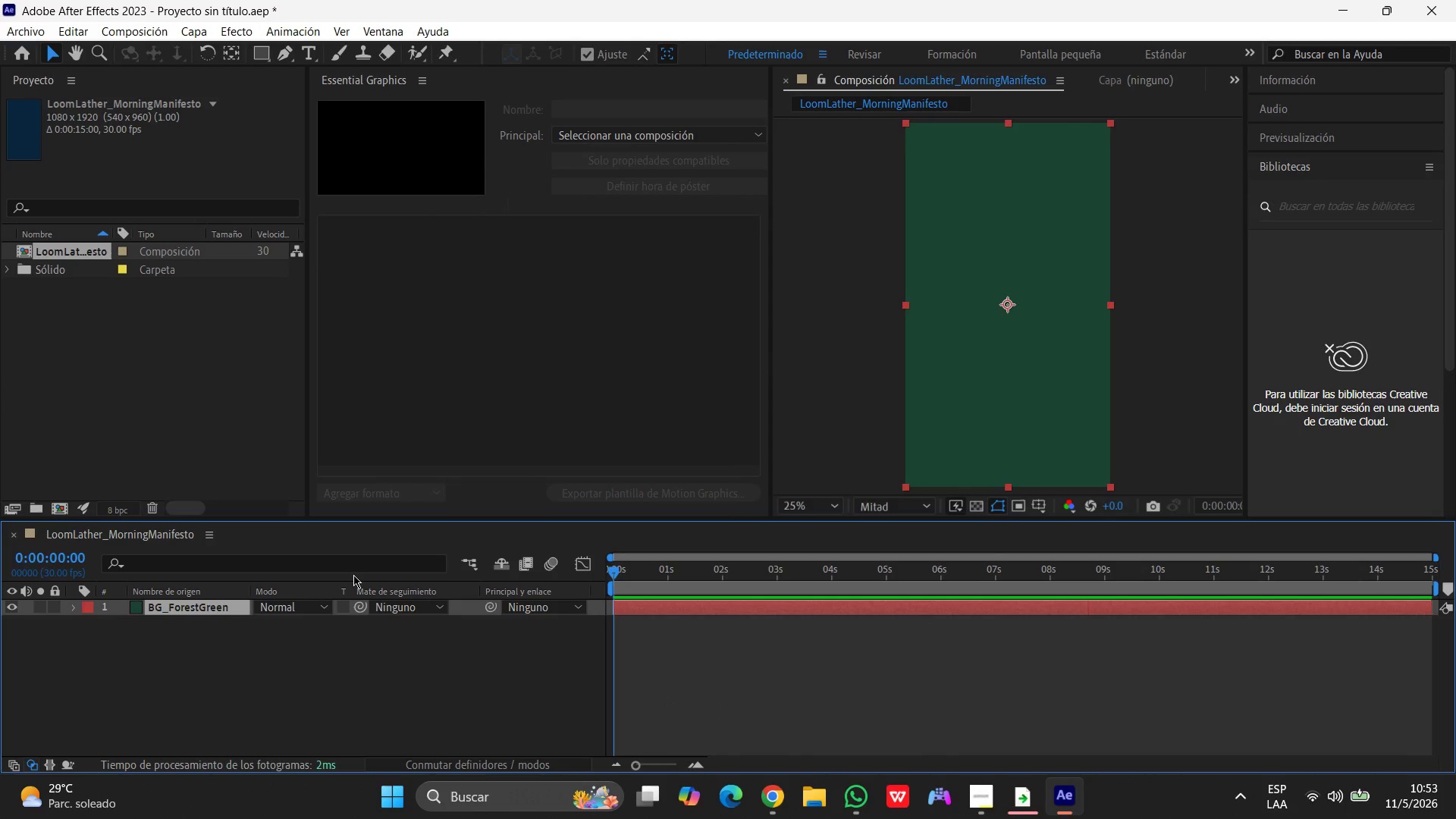 
left_click([767, 802])
 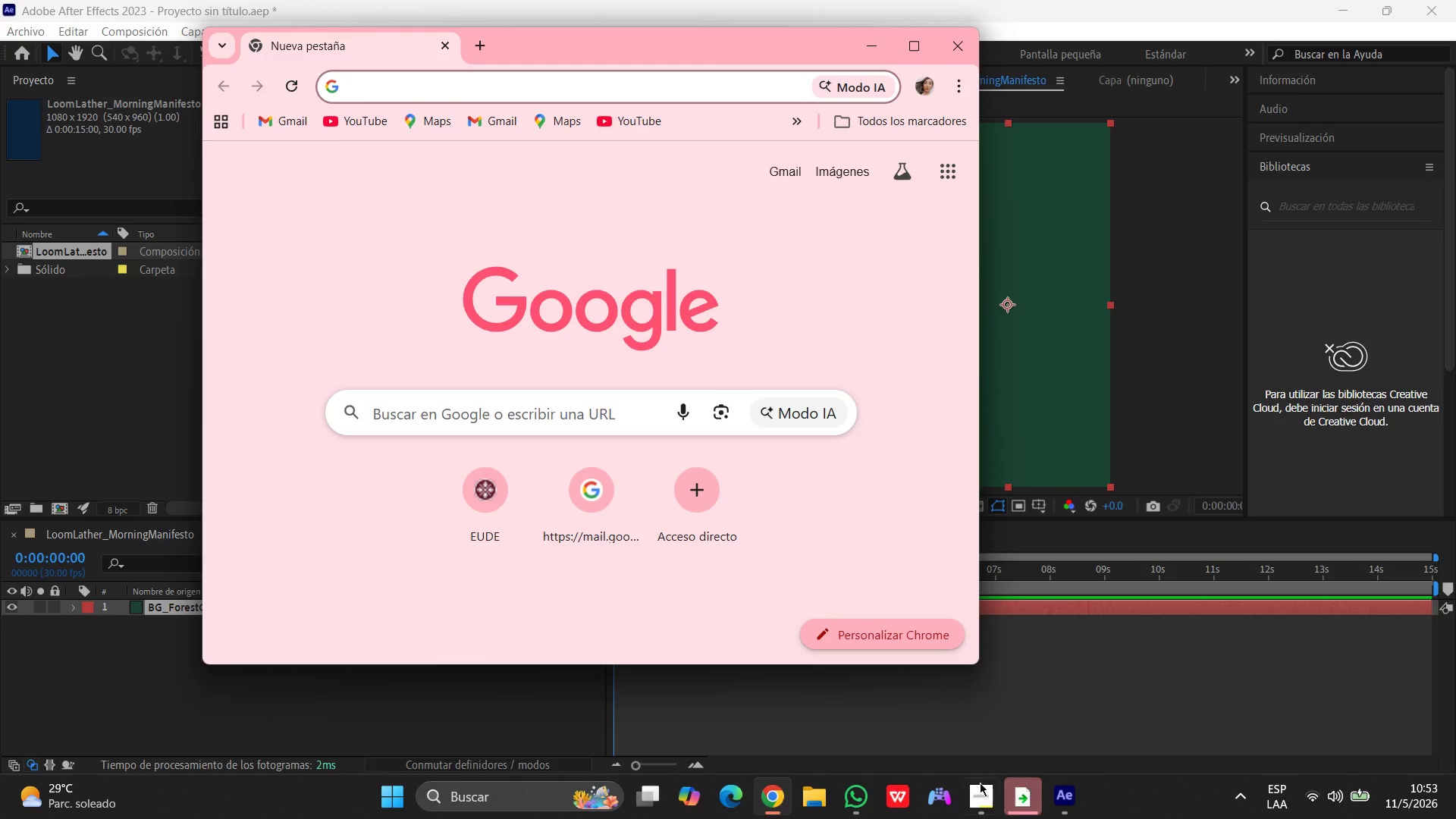 
left_click([857, 795])
 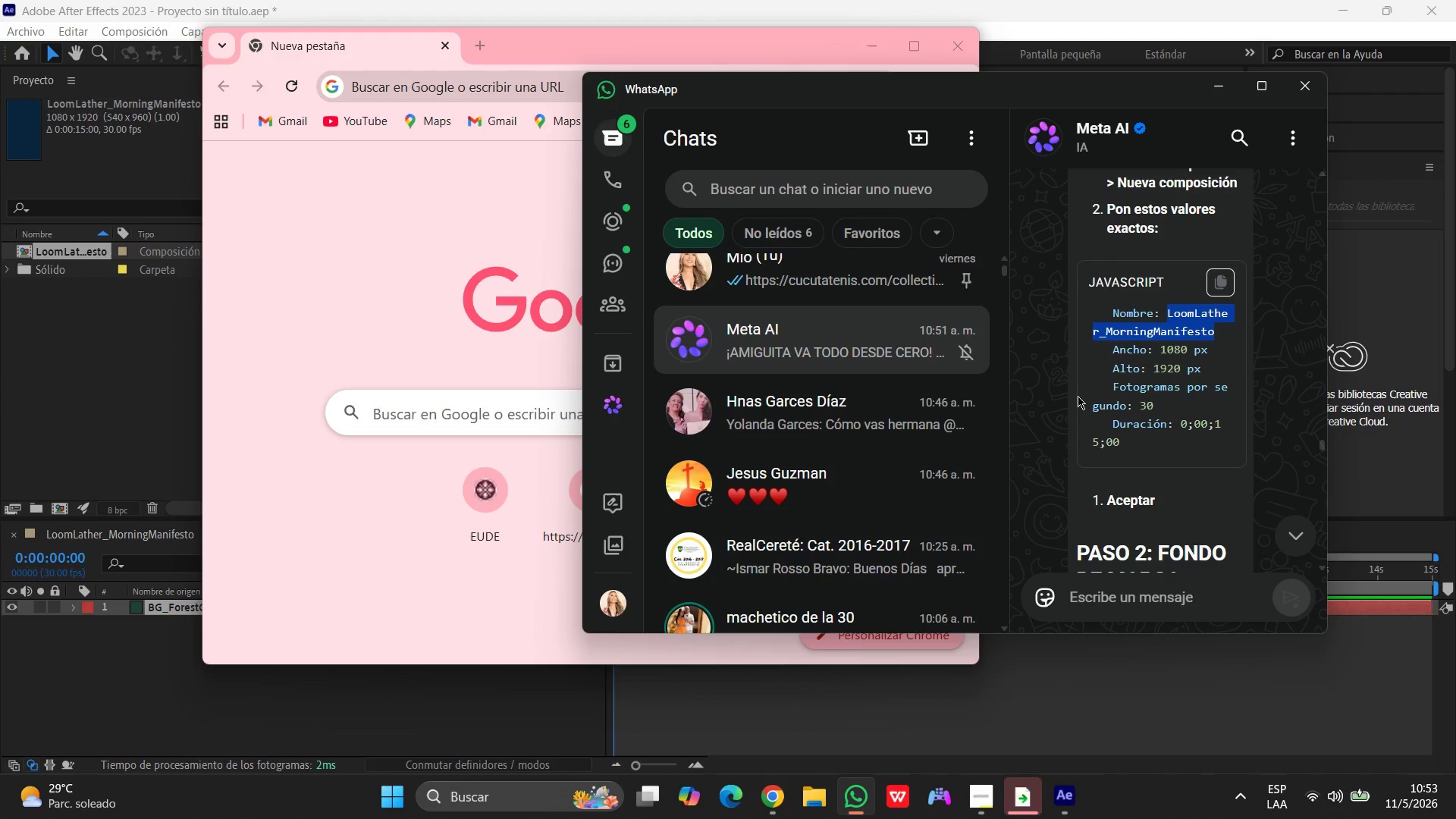 
scroll: coordinate [1090, 403], scroll_direction: down, amount: 17.0
 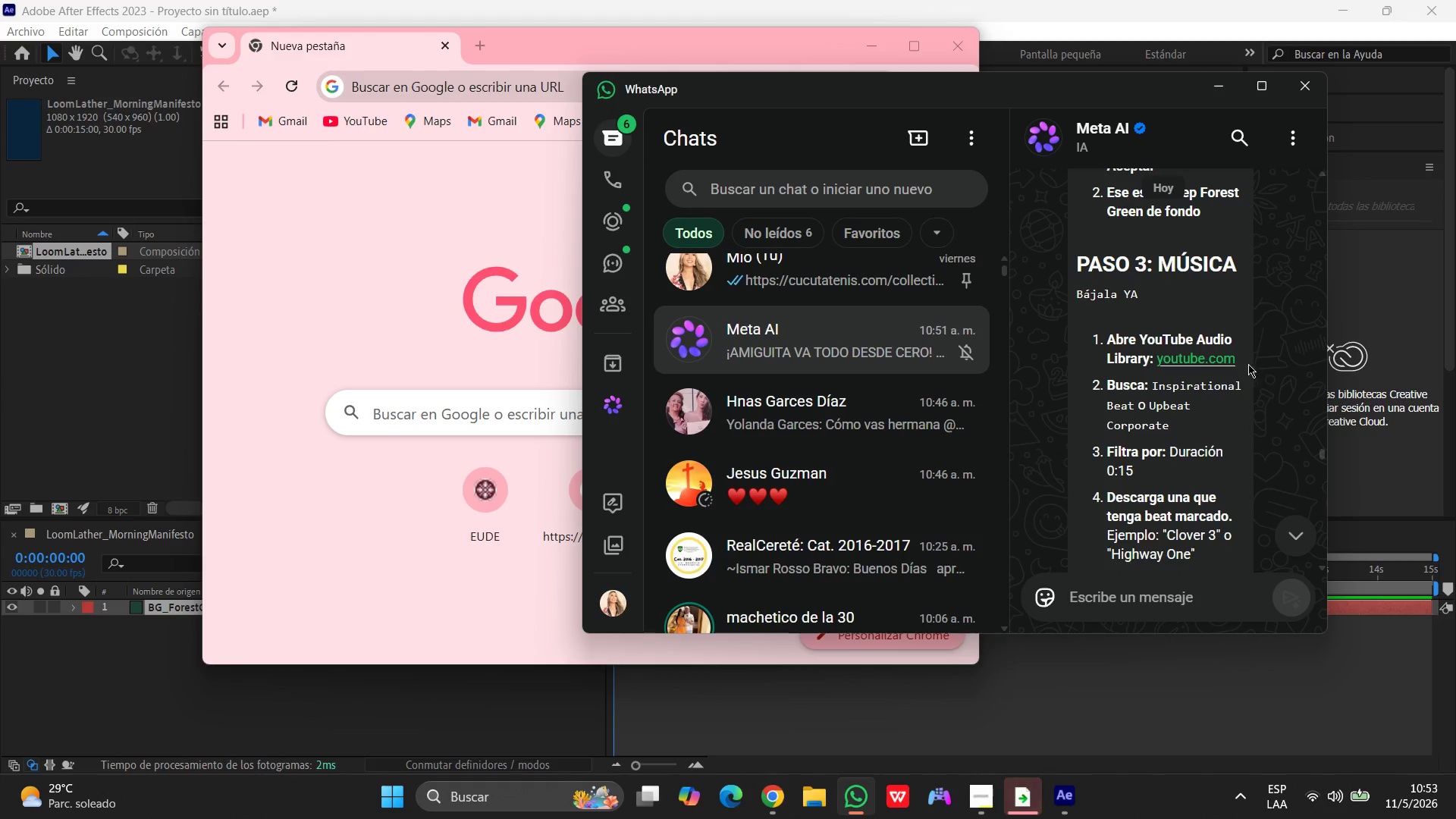 
left_click_drag(start_coordinate=[1241, 362], to_coordinate=[1158, 359])
 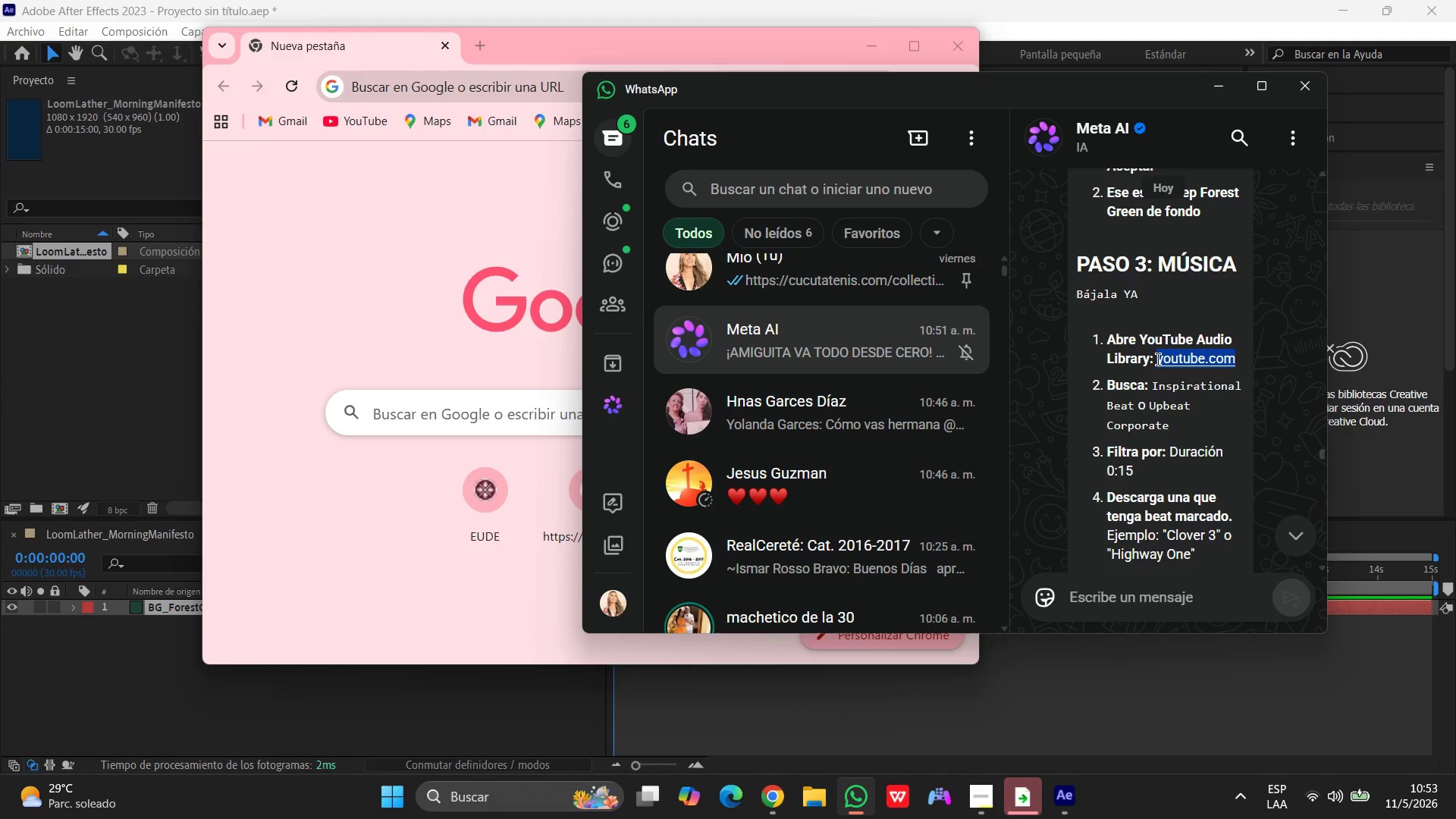 
key(Control+C)
 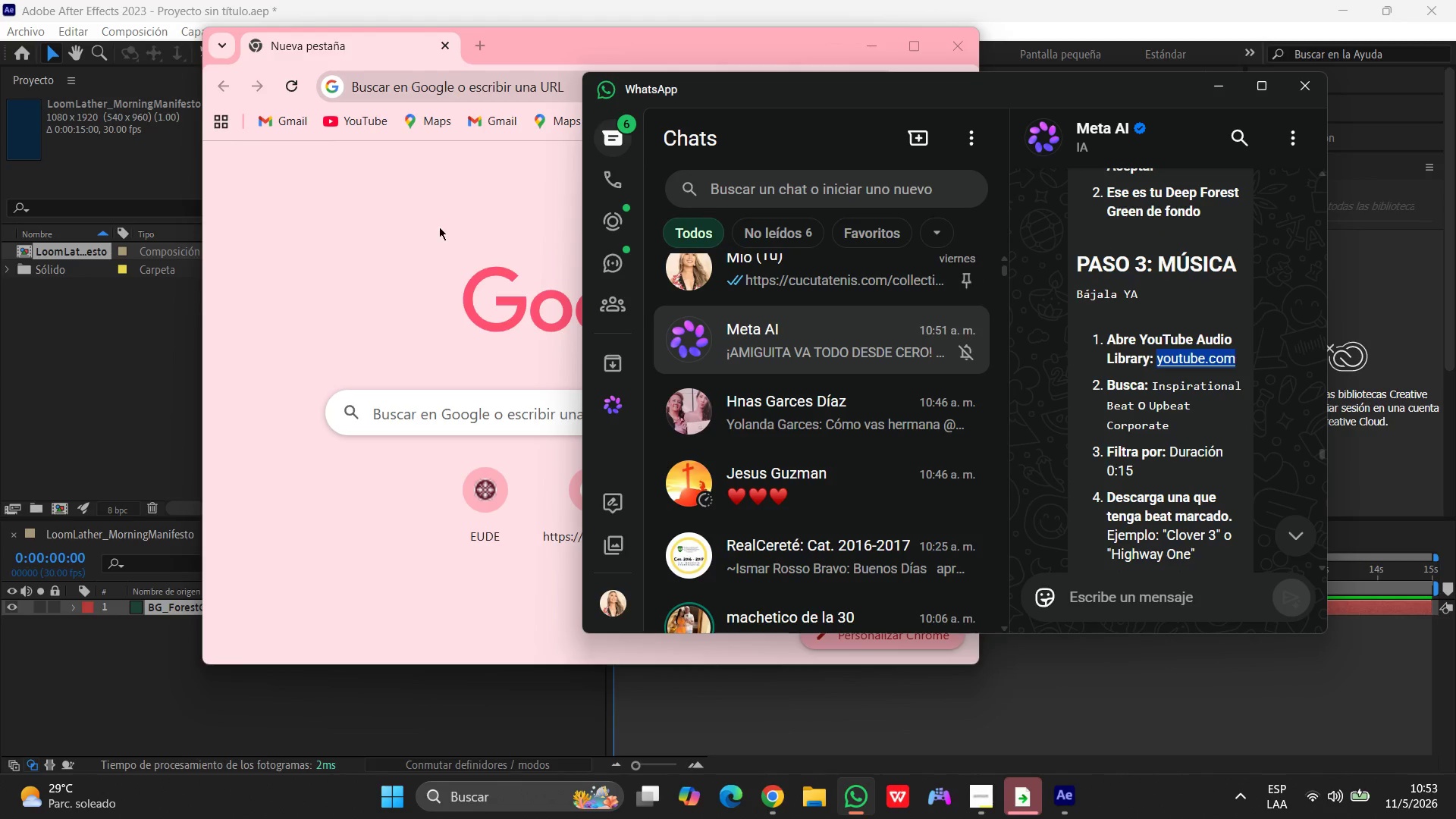 
left_click([448, 254])
 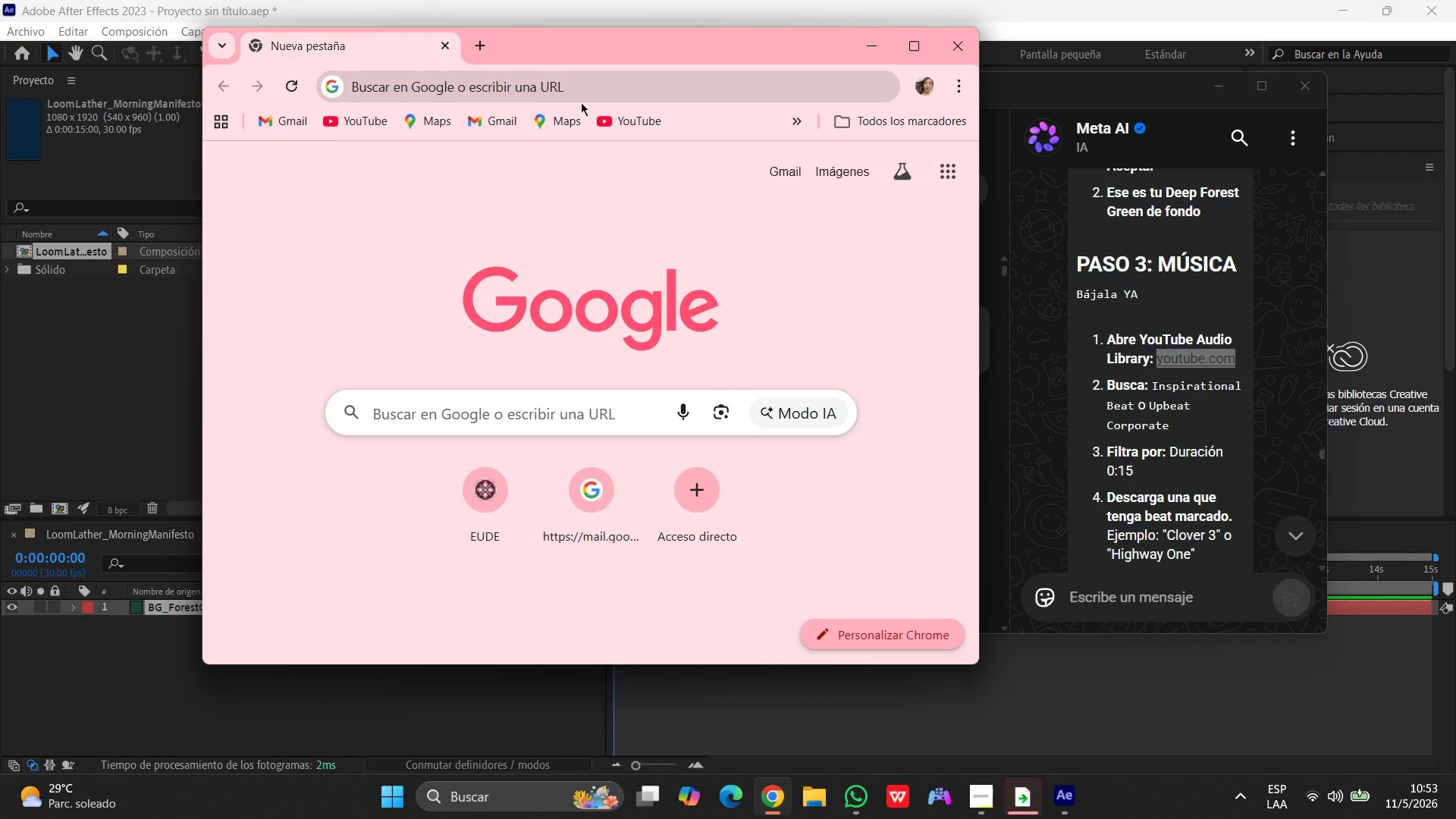 
left_click([585, 85])
 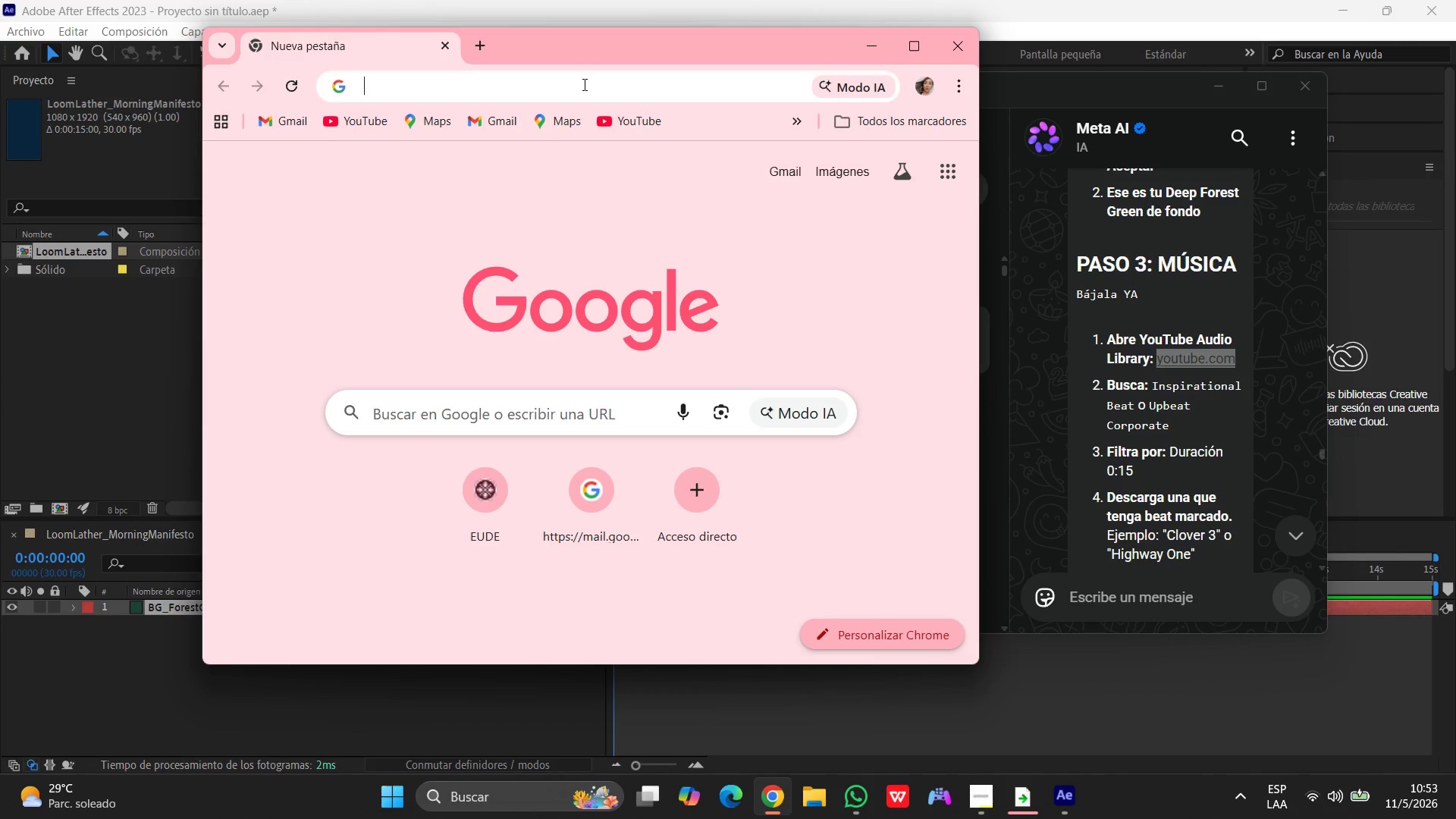 
key(Control+V)
 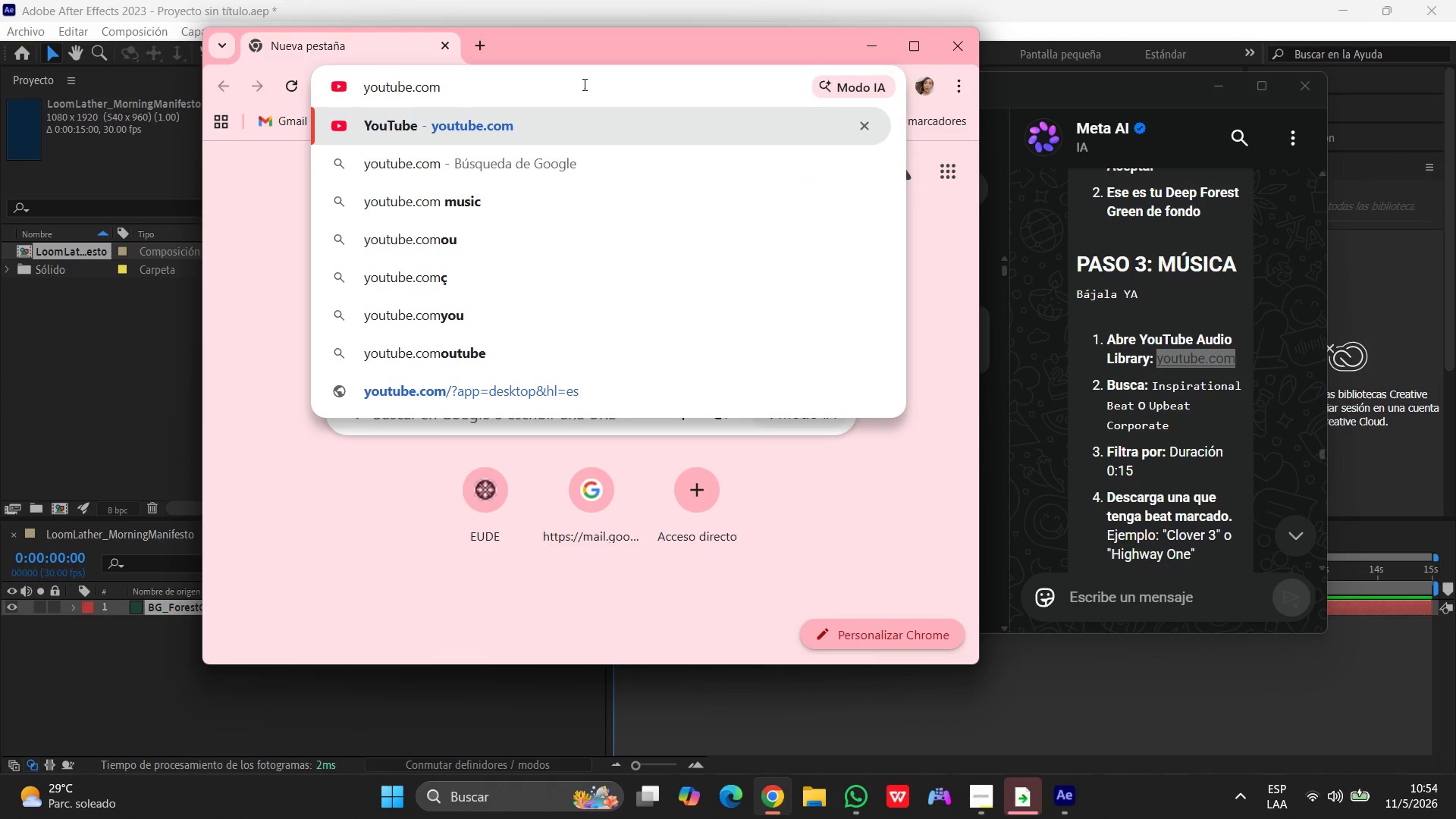 
key(Enter)
 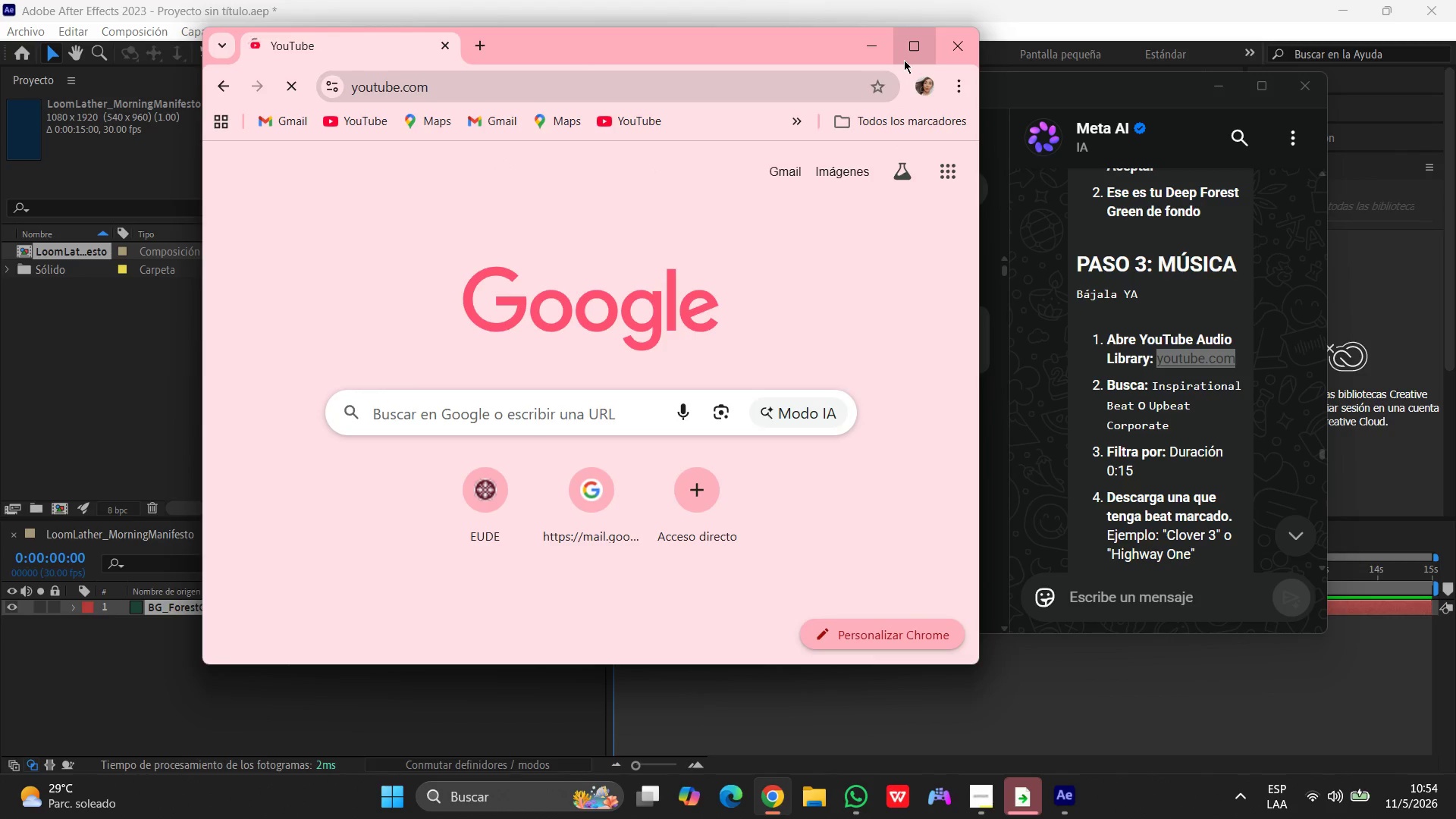 
left_click([905, 45])
 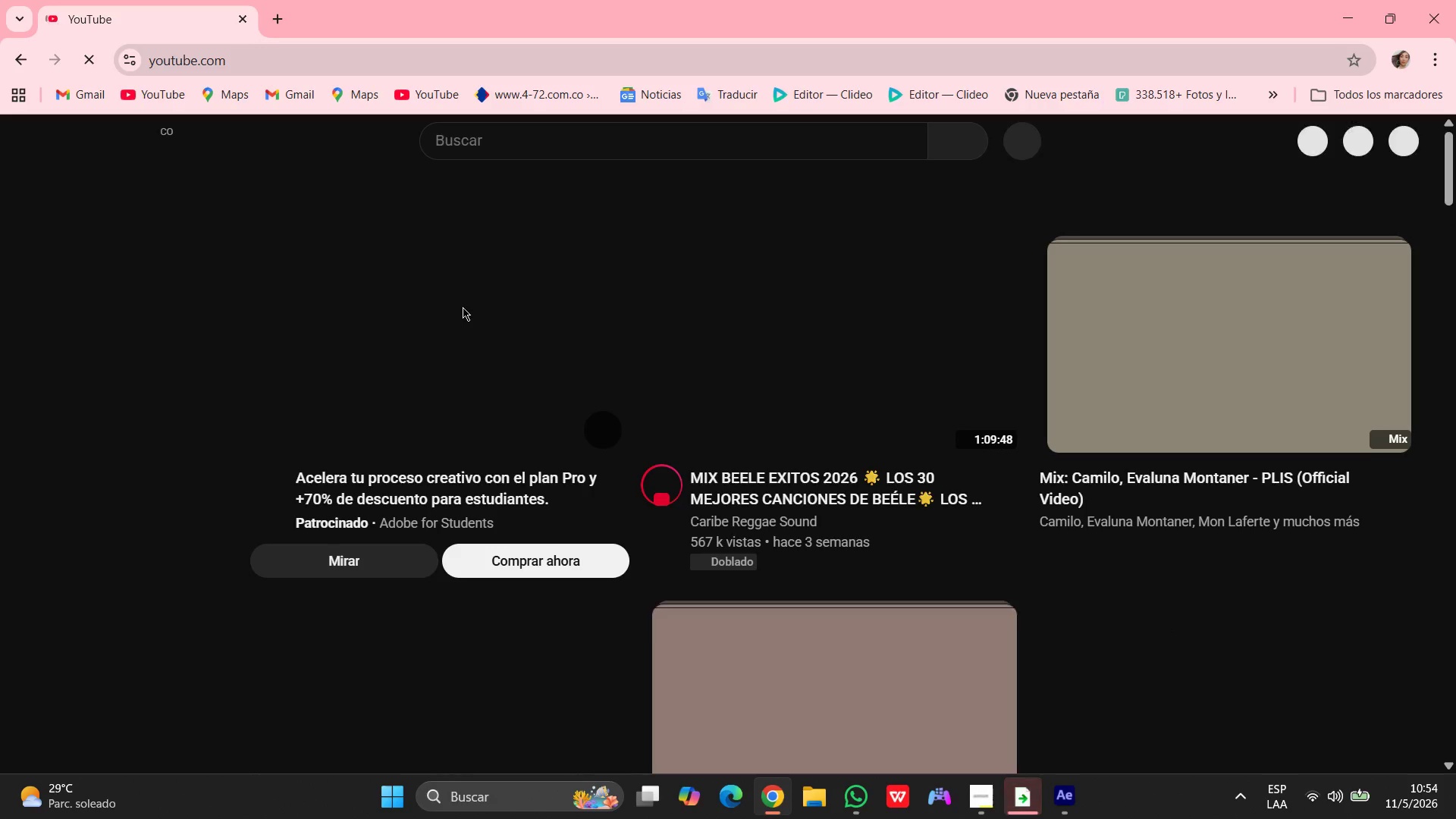 
left_click([849, 808])
 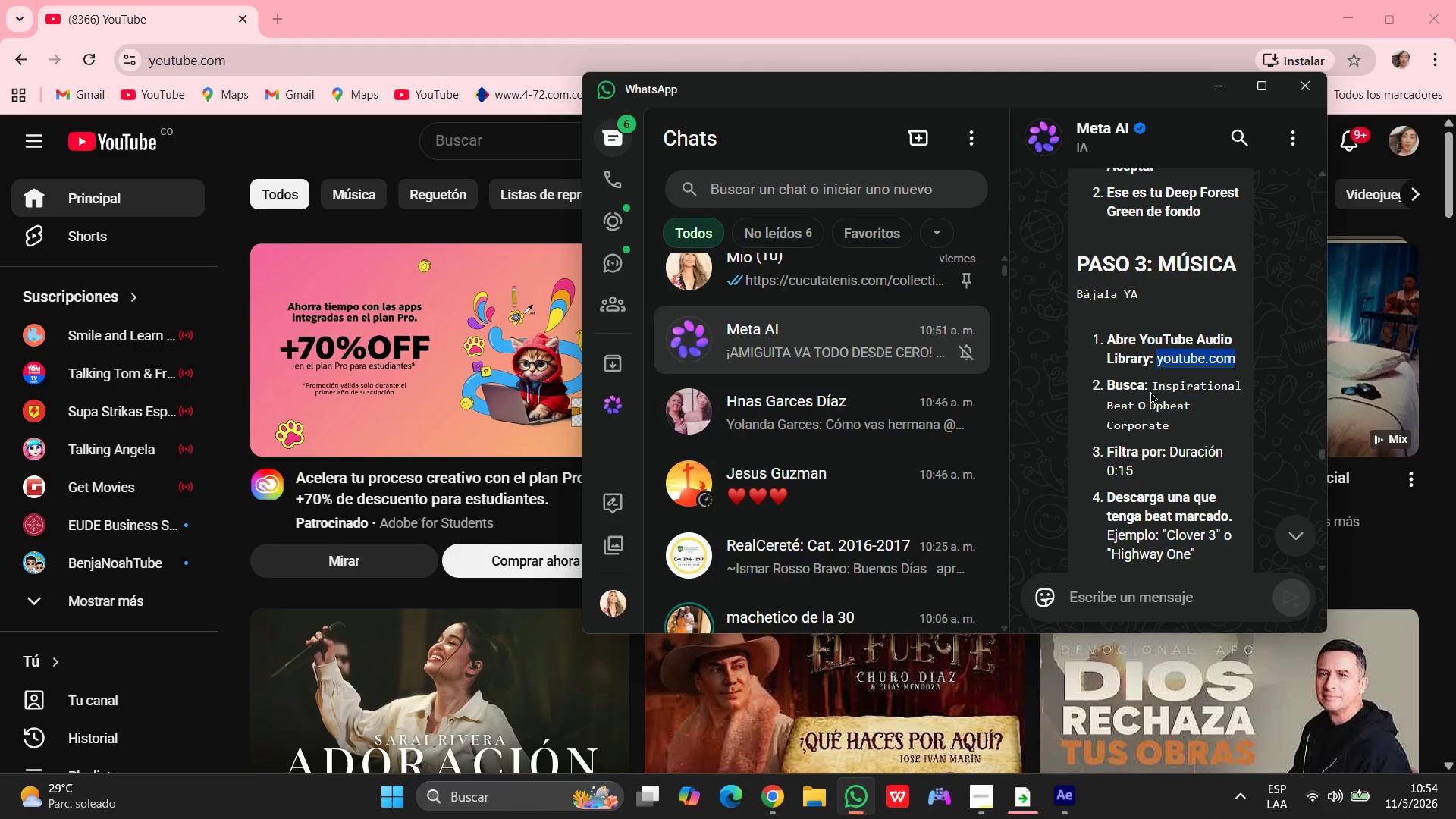 
left_click_drag(start_coordinate=[1154, 384], to_coordinate=[1132, 403])
 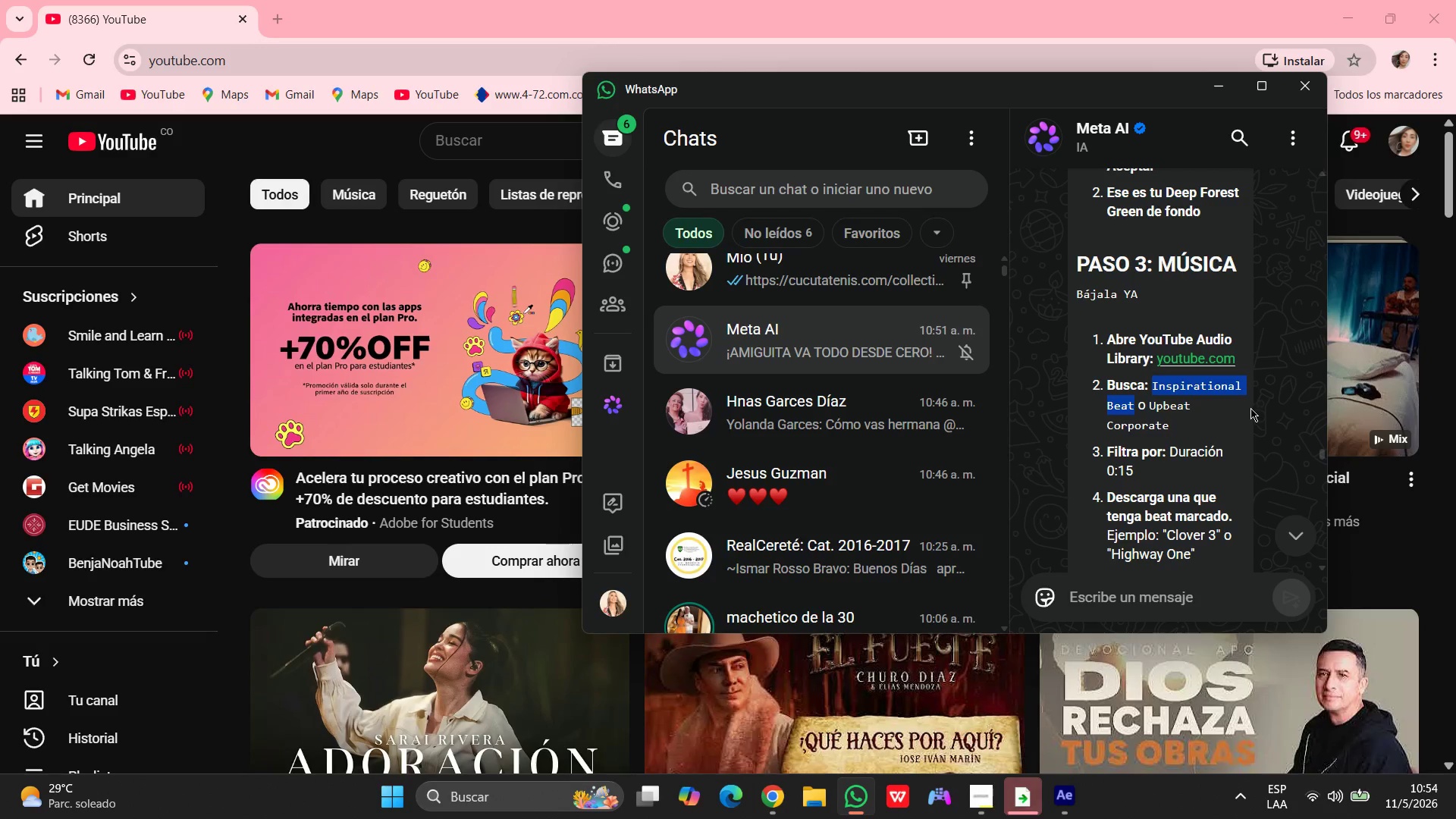 
key(Control+C)
 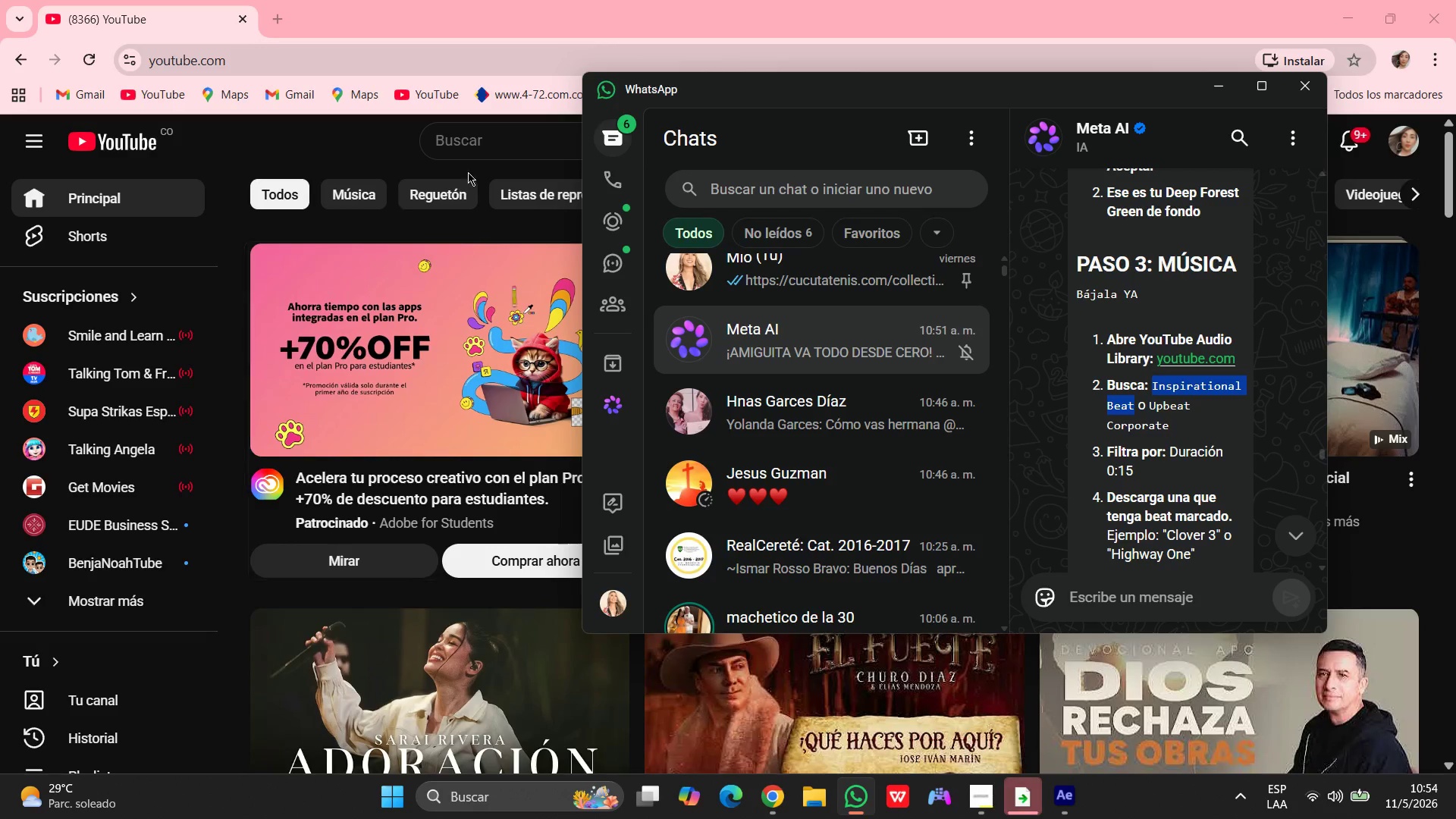 
left_click([532, 133])
 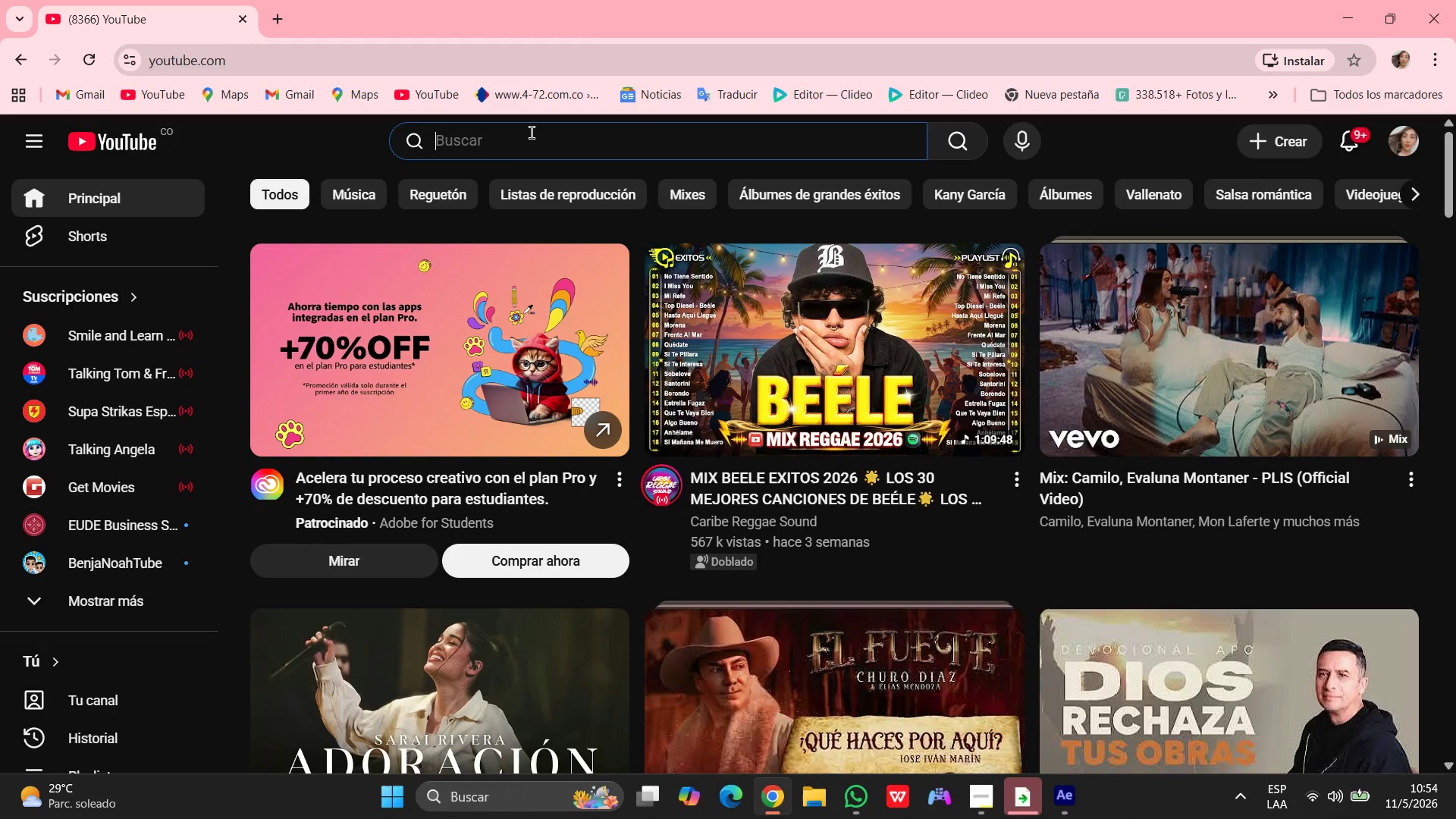 
key(Control+V)
 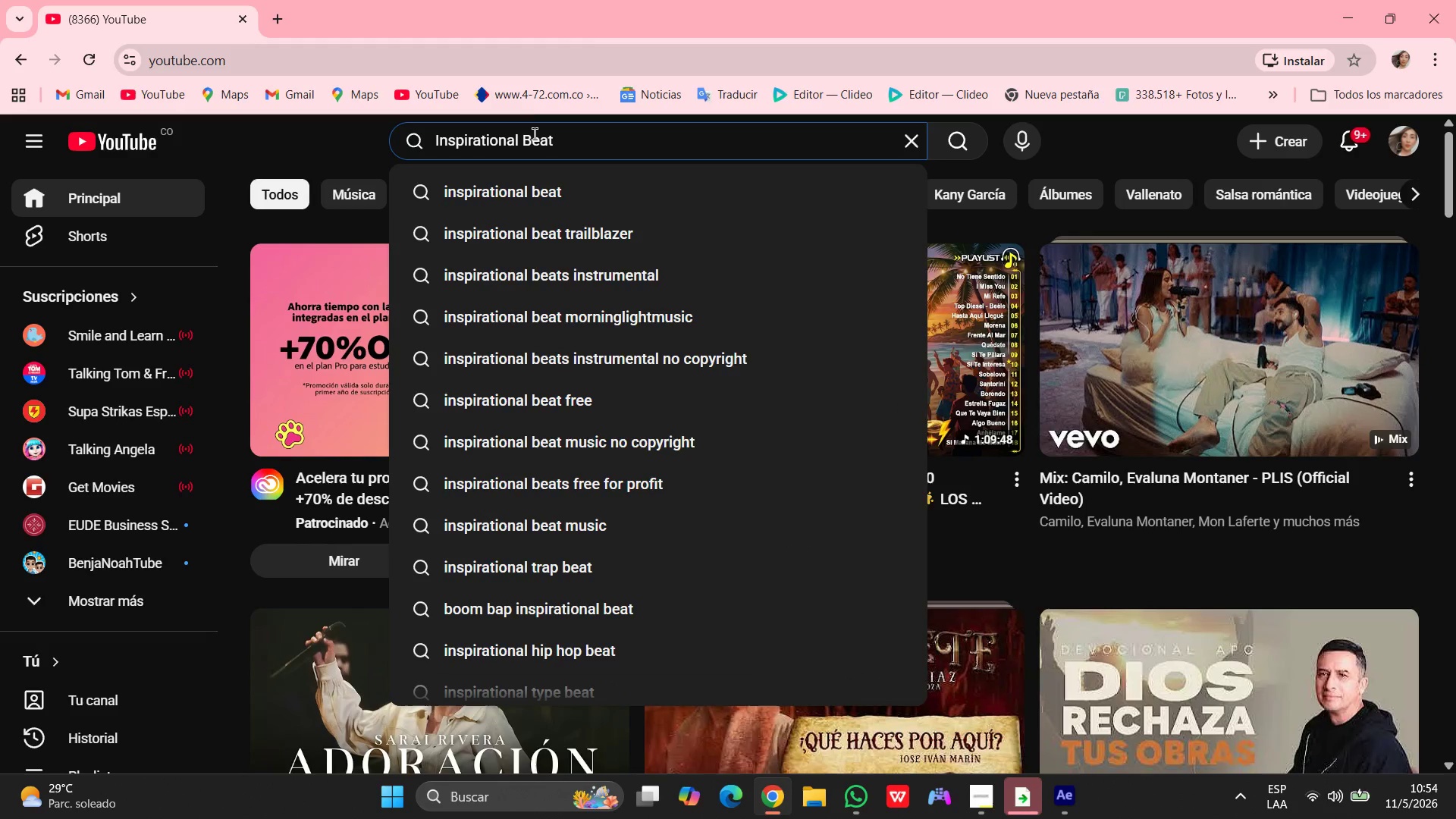 
key(Enter)
 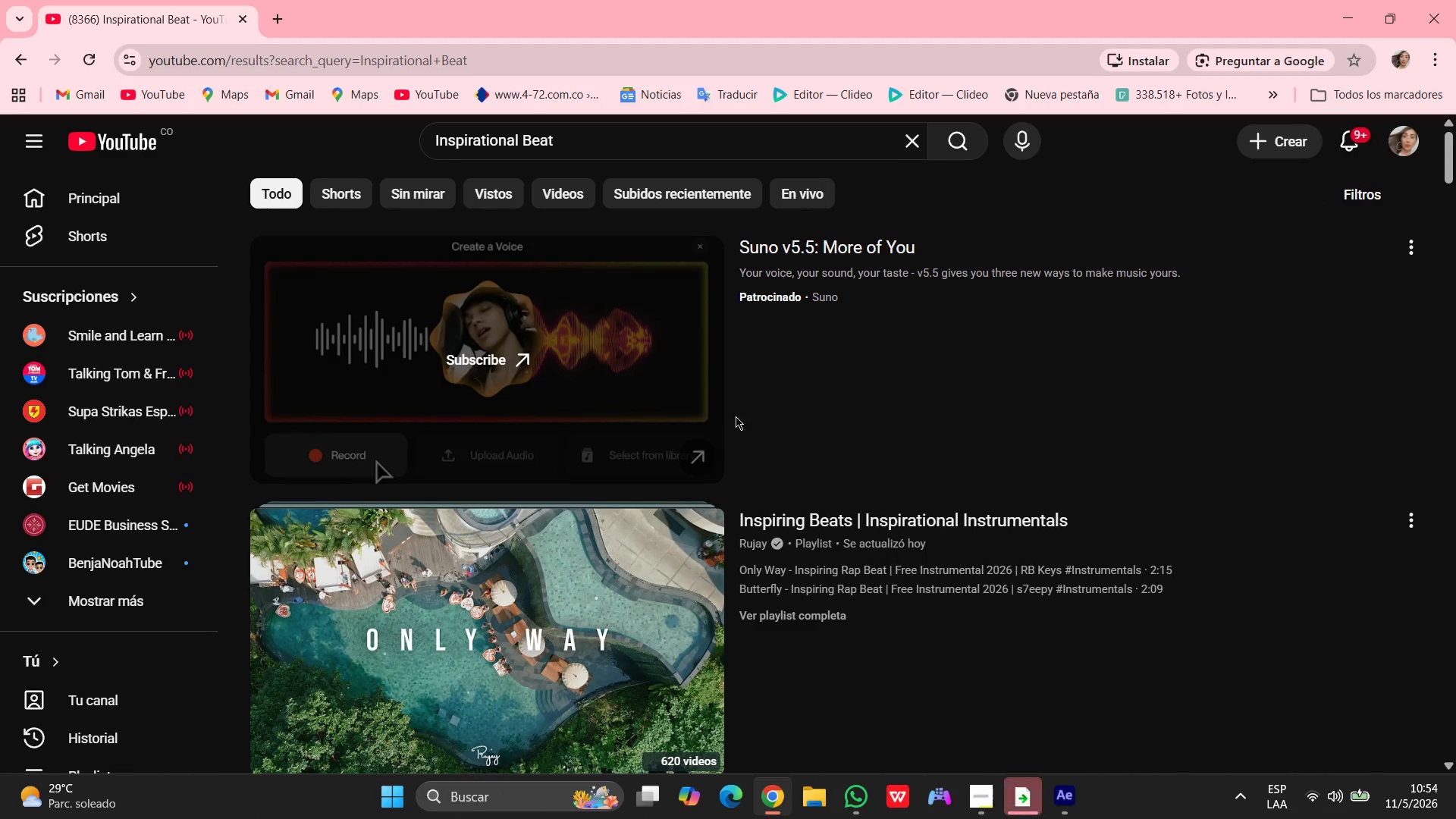 
wait(6.59)
 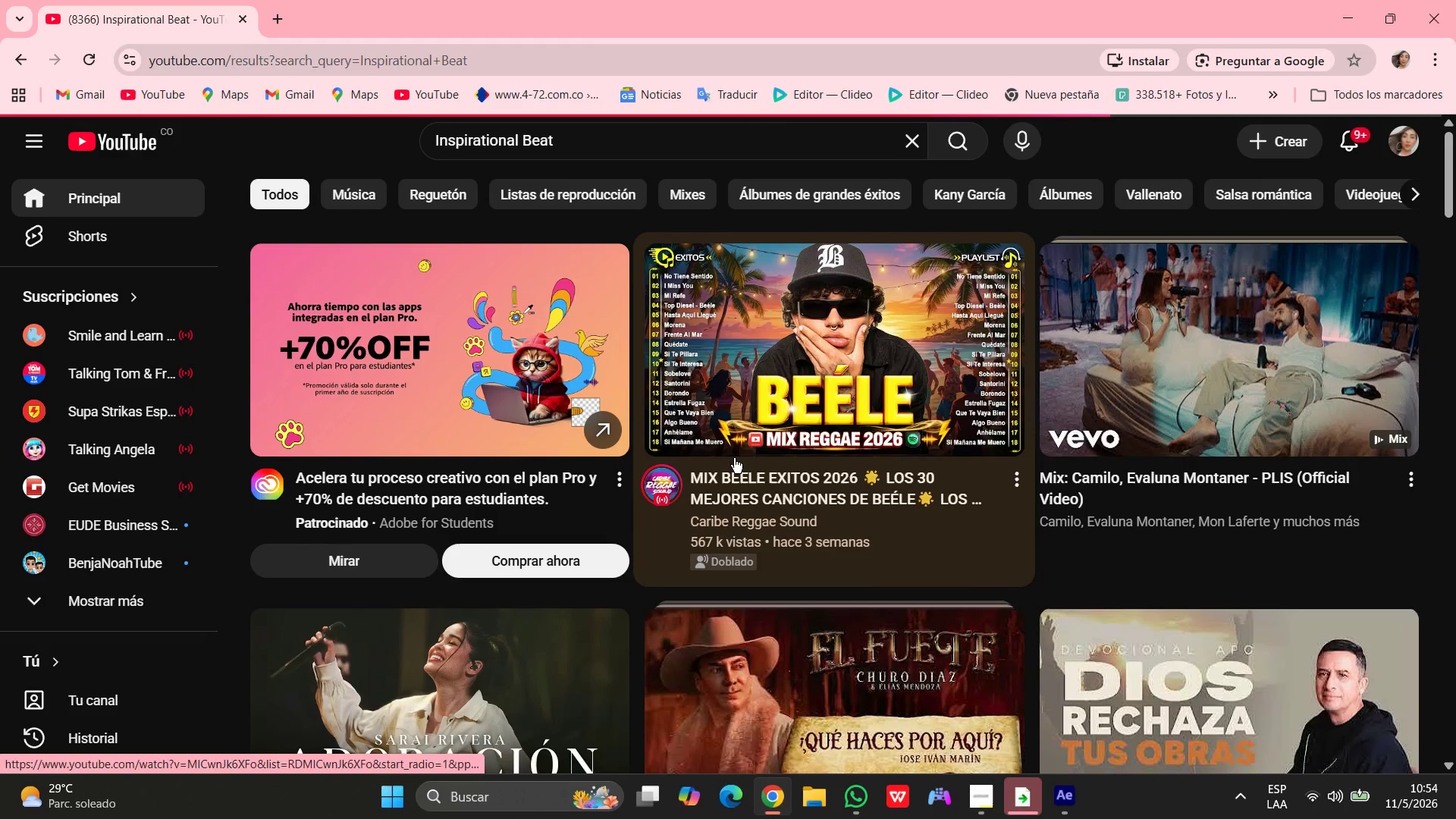 
left_click([341, 193])
 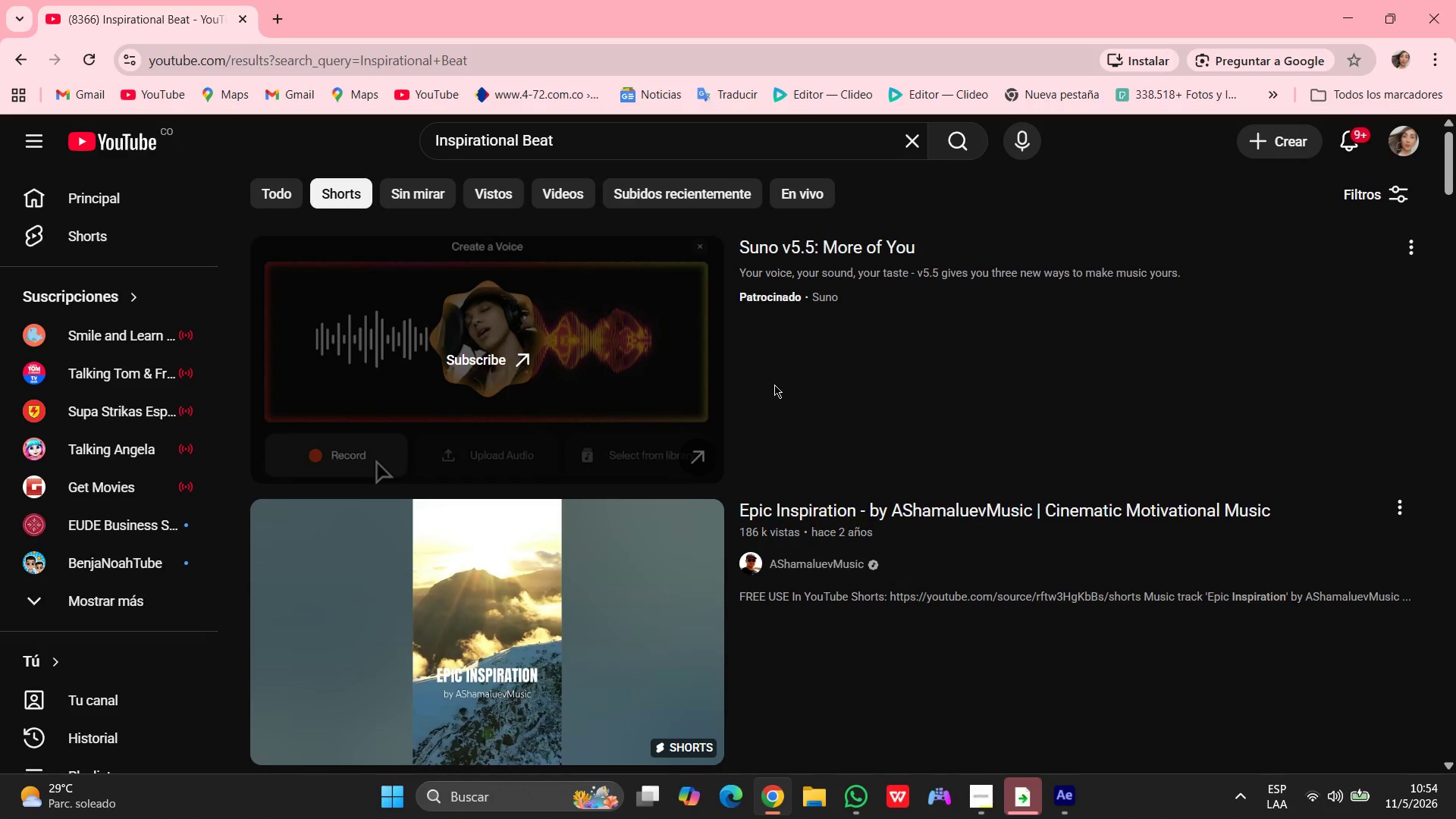 
scroll: coordinate [516, 490], scroll_direction: down, amount: 21.0
 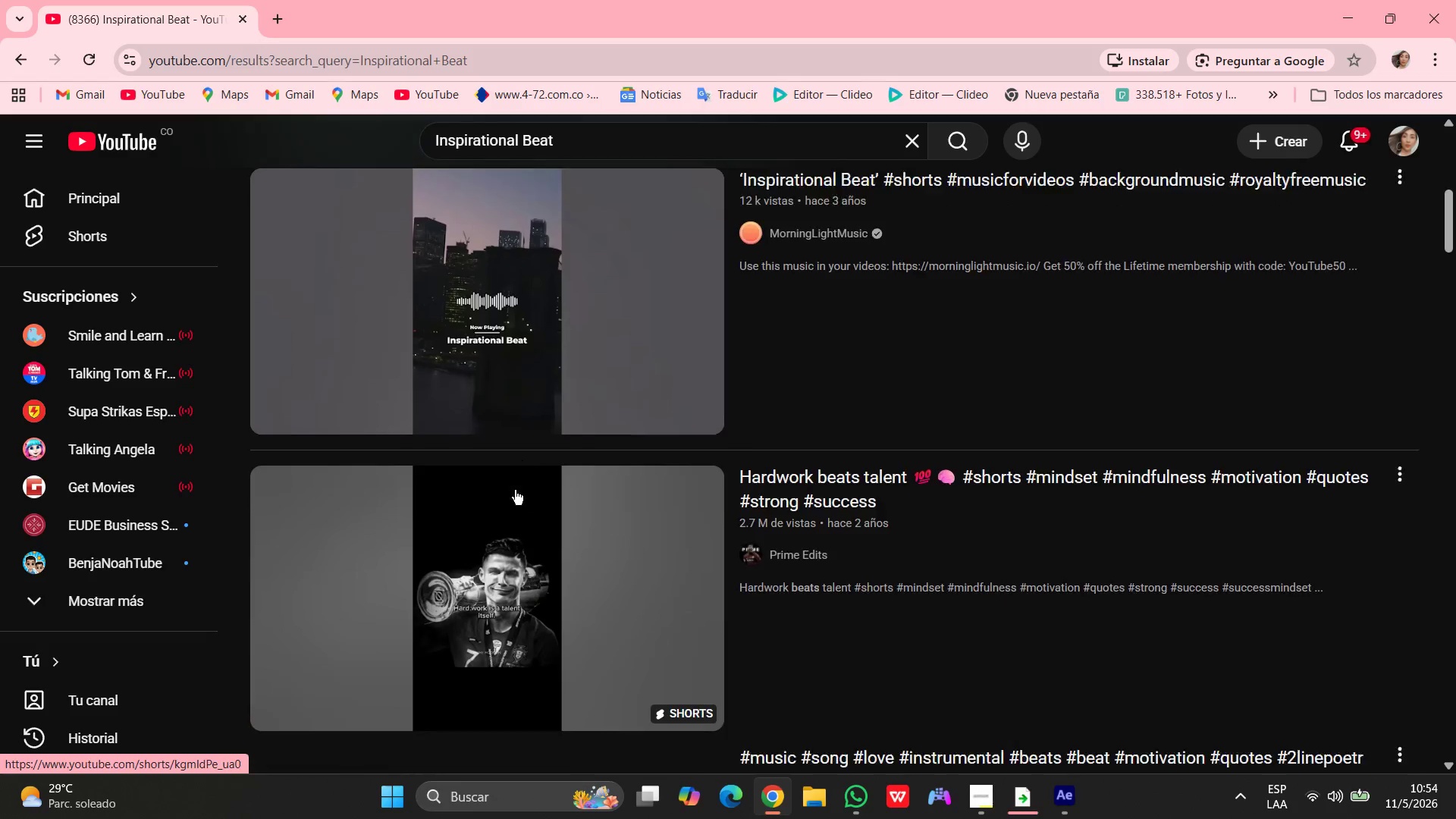 
mouse_move([469, 494])
 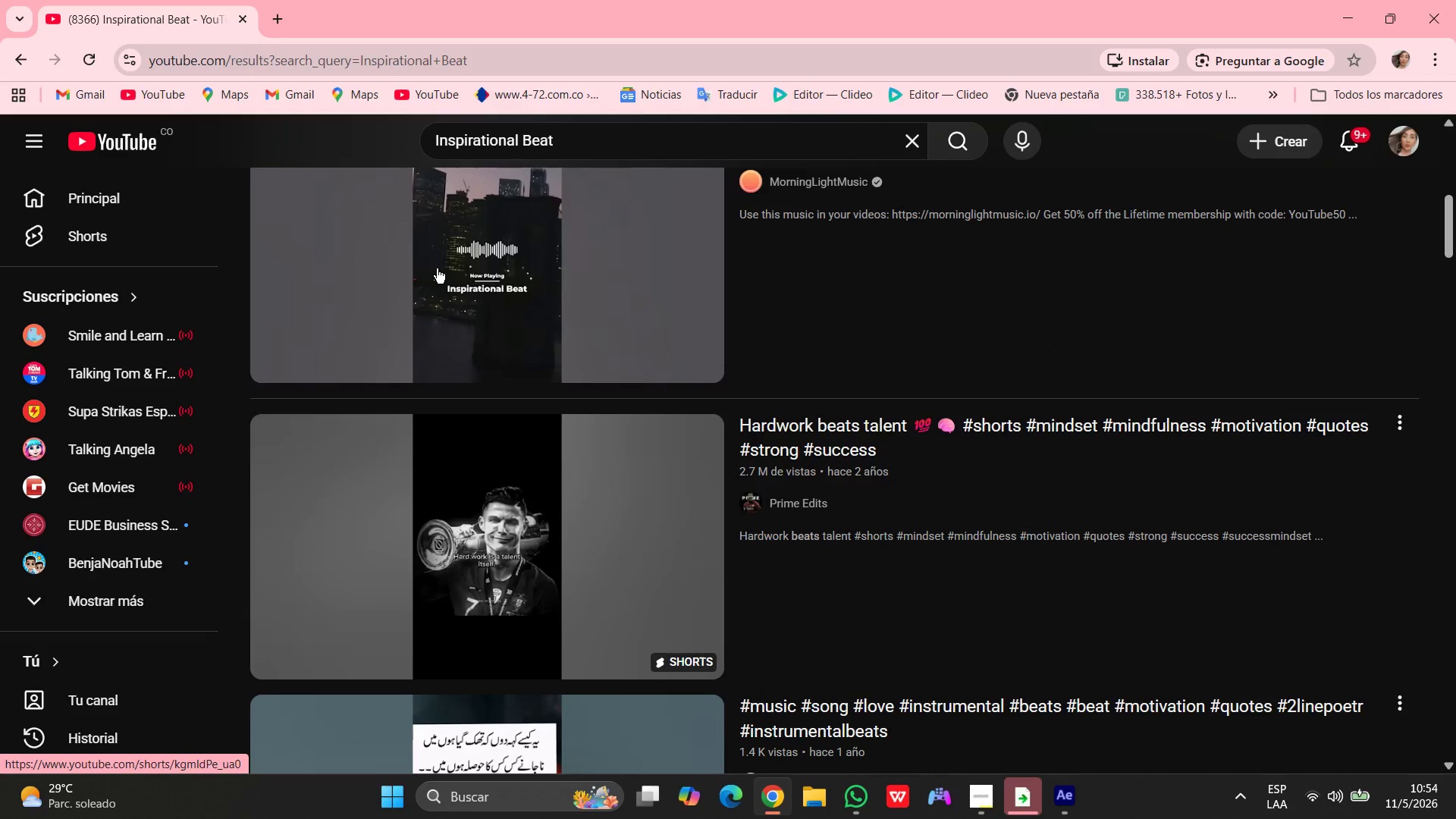 
wait(6.77)
 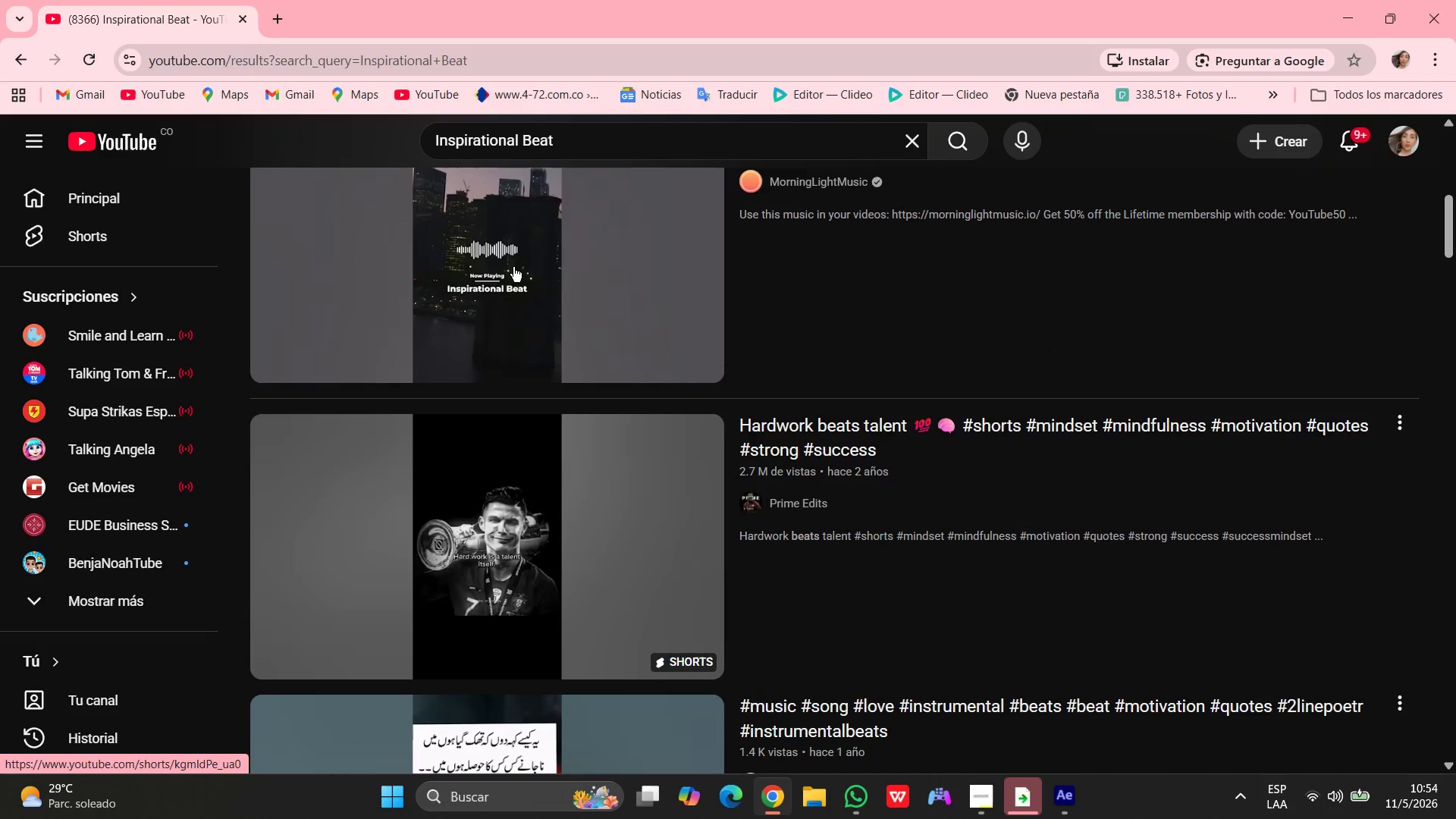 
scroll: coordinate [500, 587], scroll_direction: down, amount: 16.0
 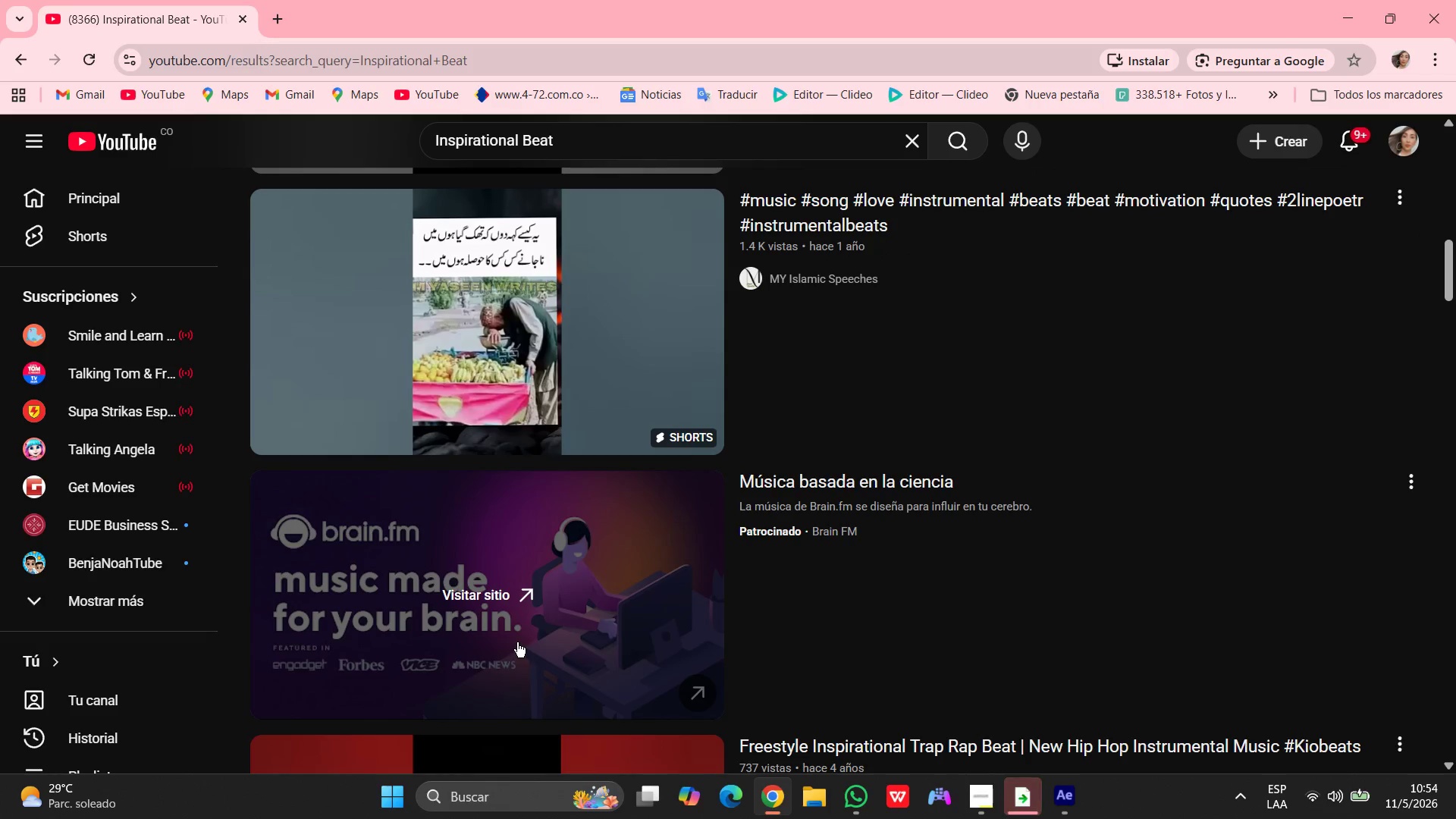 
wait(7.09)
 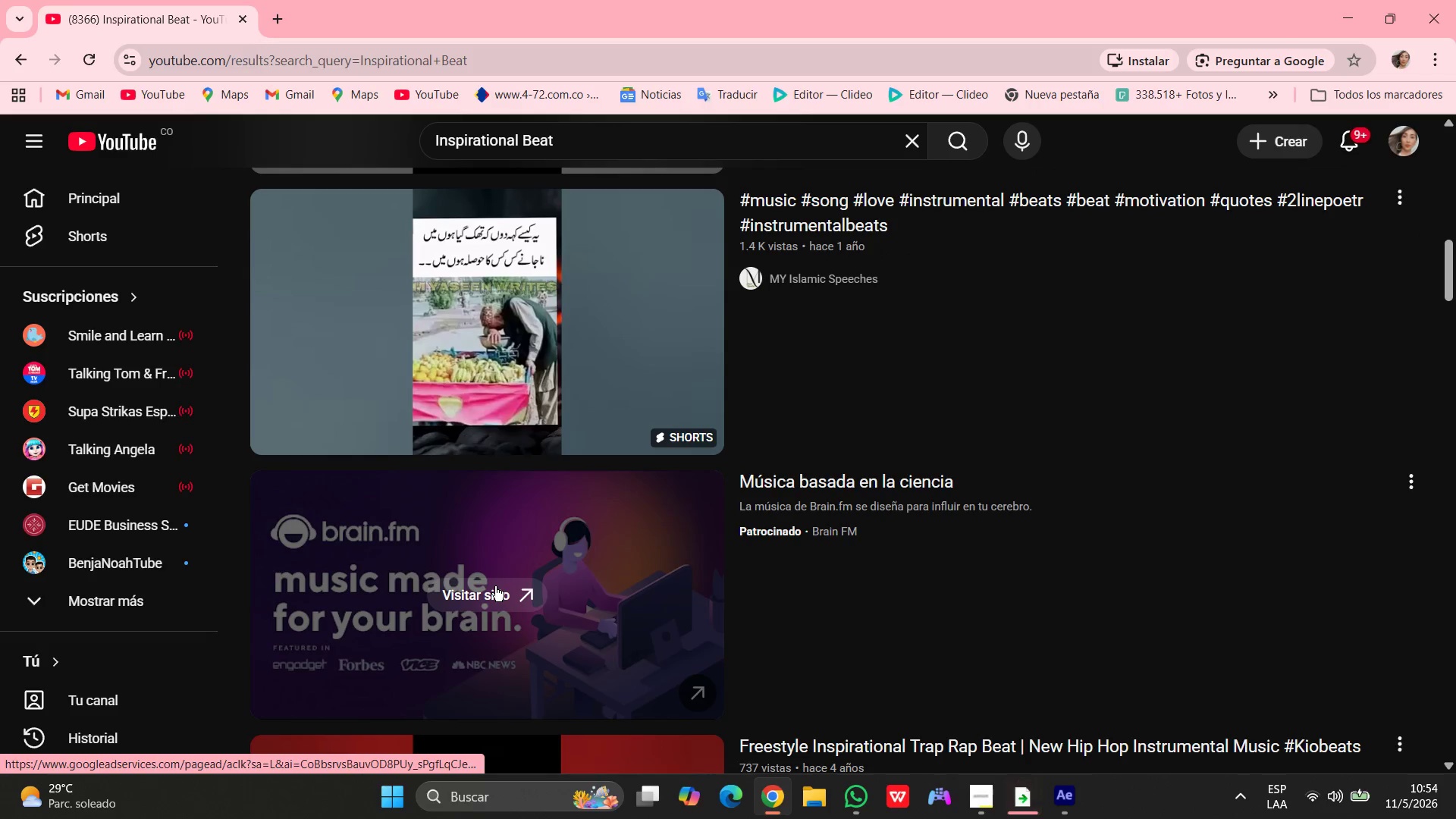 
scroll: coordinate [517, 642], scroll_direction: up, amount: 3.0
 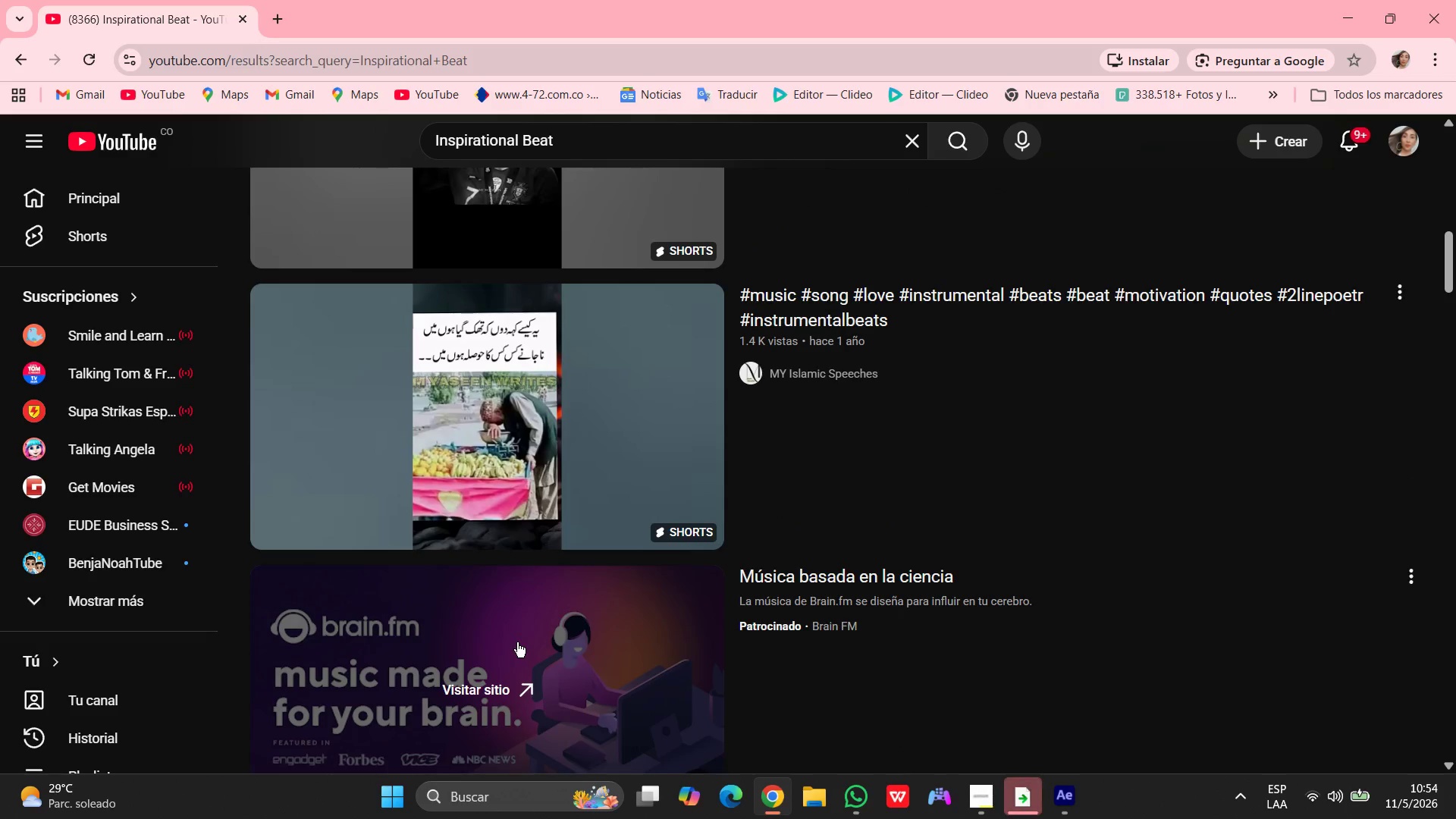 
scroll: coordinate [517, 642], scroll_direction: down, amount: 4.0
 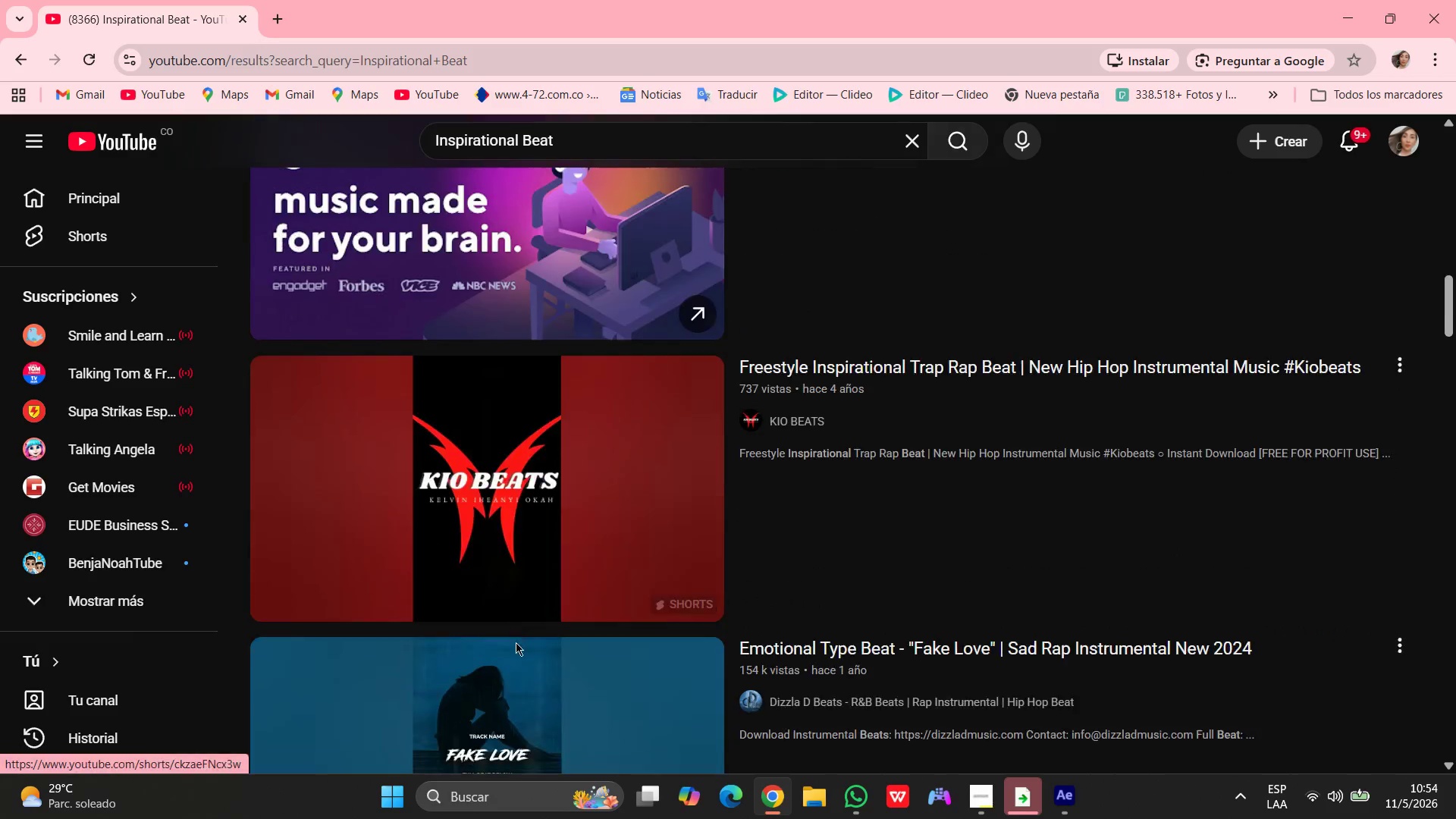 
scroll: coordinate [491, 432], scroll_direction: up, amount: 57.0
 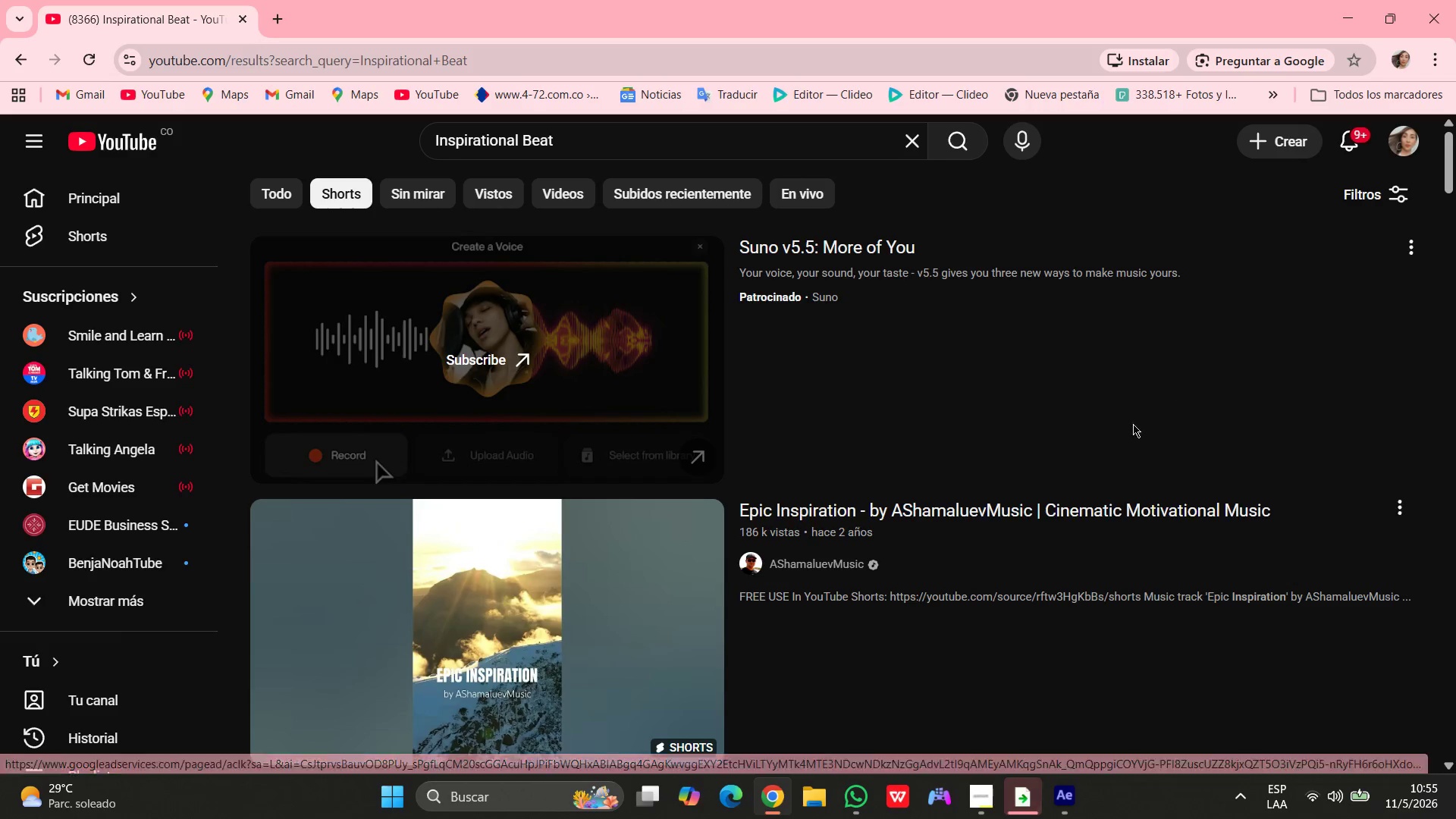 
wait(13.49)
 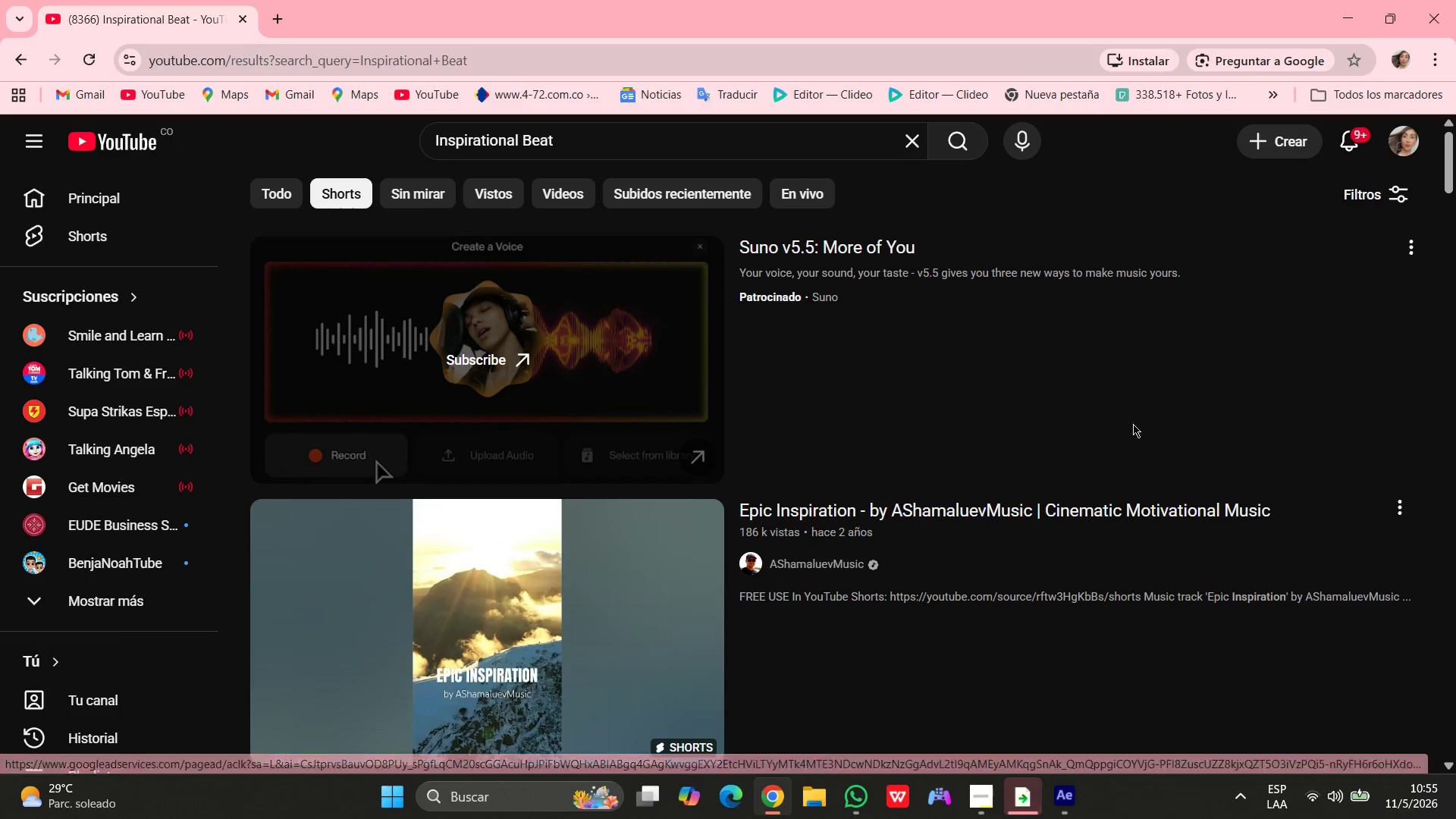 
scroll: coordinate [1030, 447], scroll_direction: down, amount: 1.0
 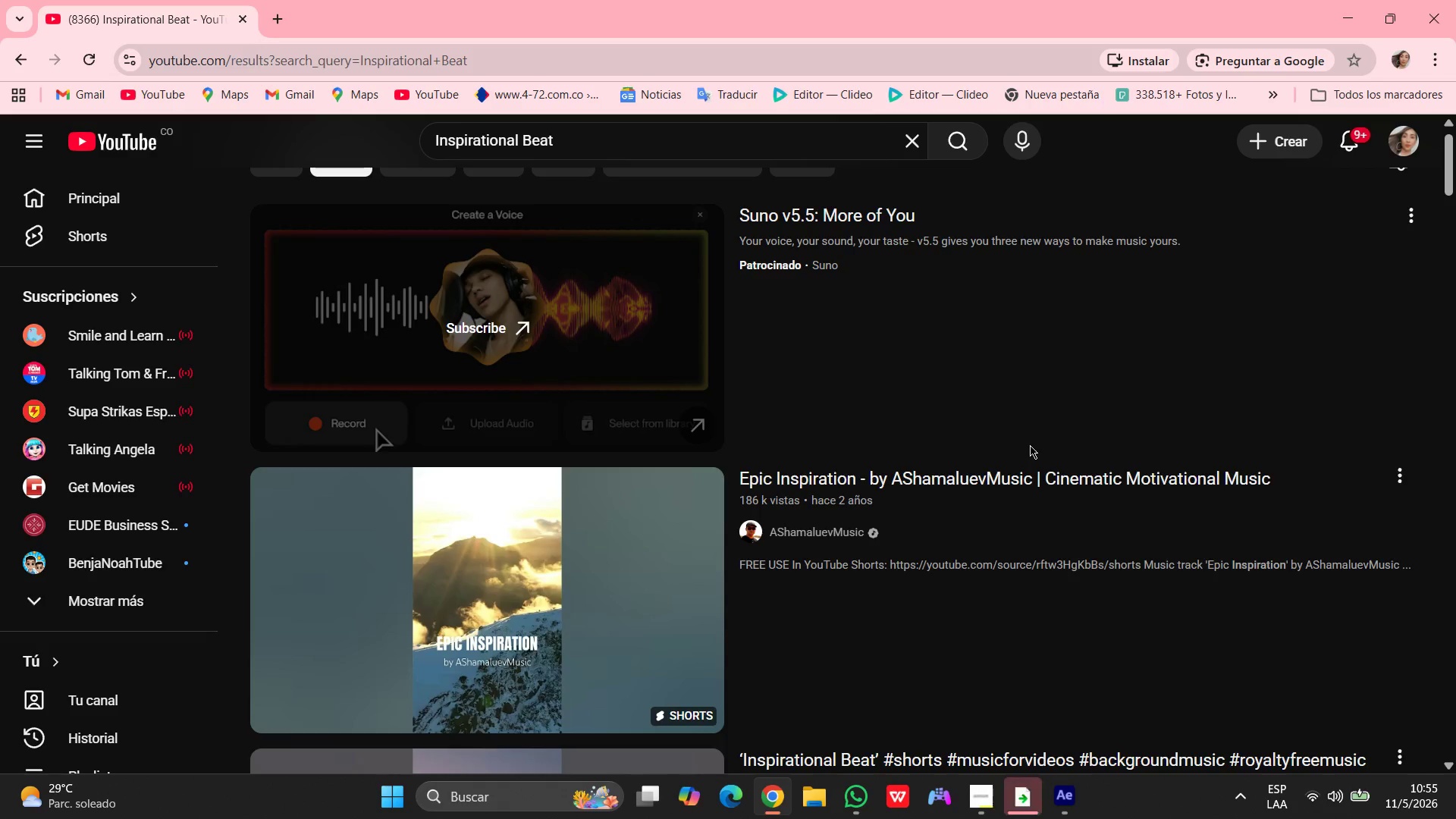 
wait(8.43)
 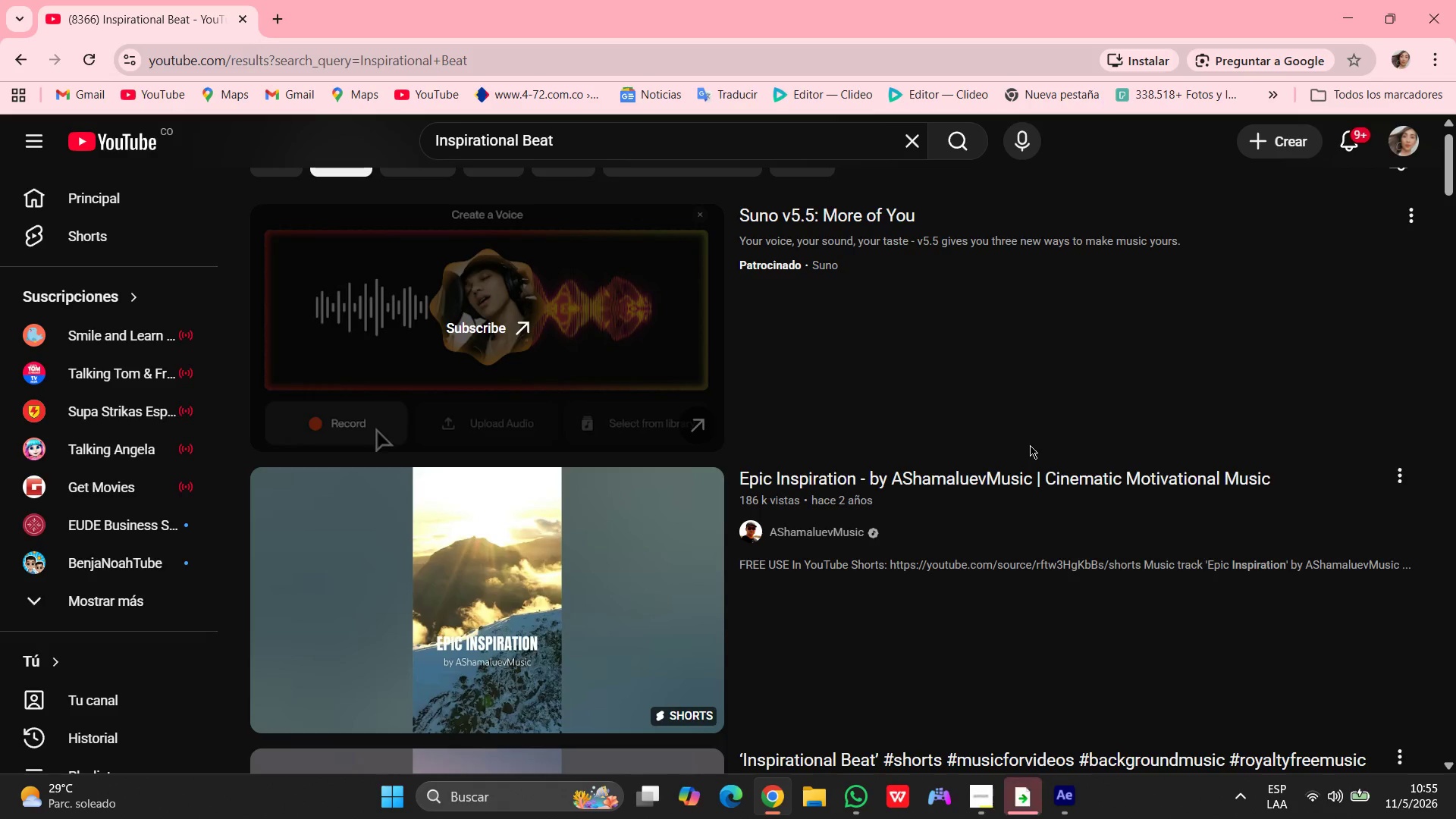 
left_click([694, 425])
 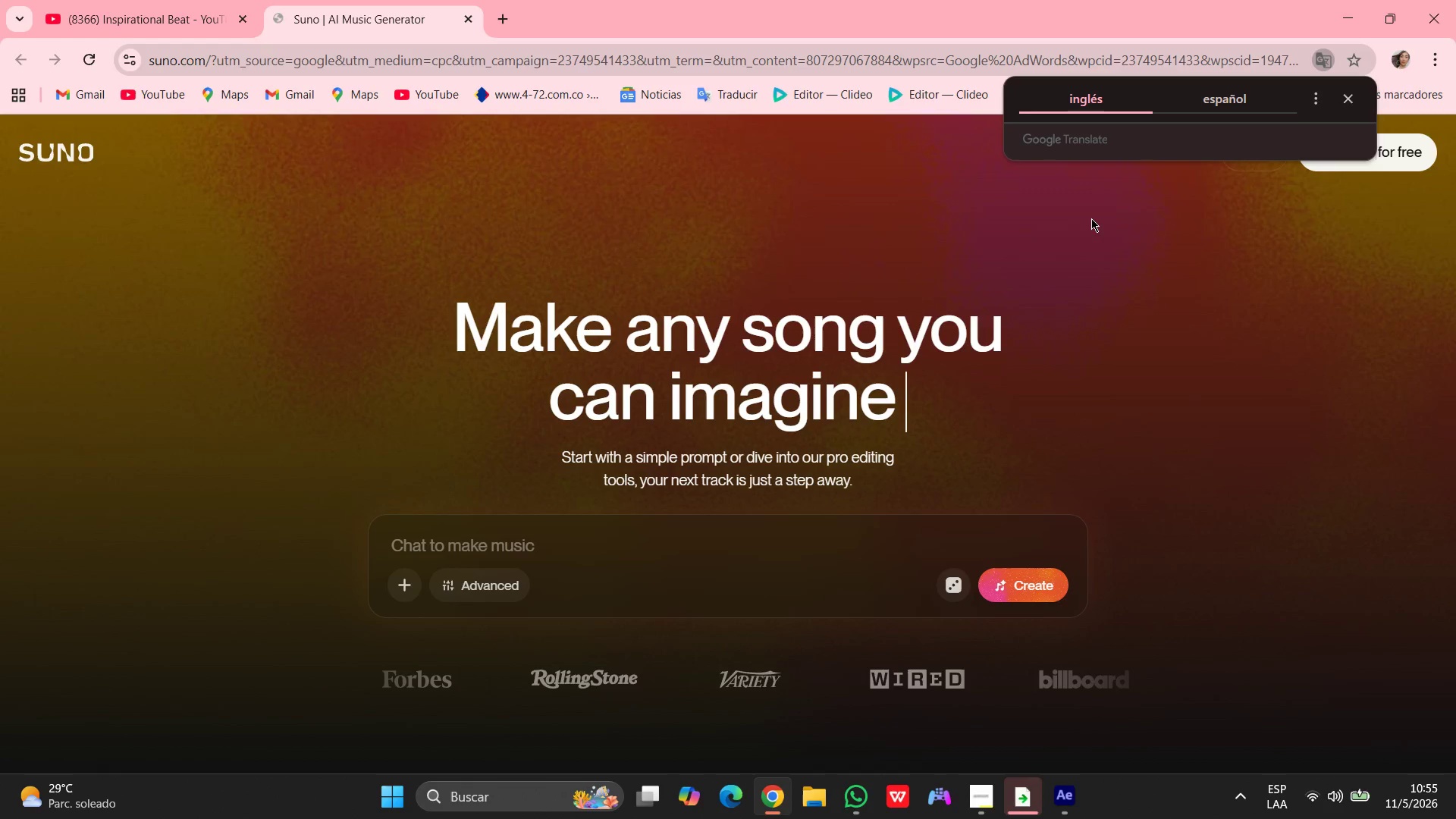 
left_click([182, 0])
 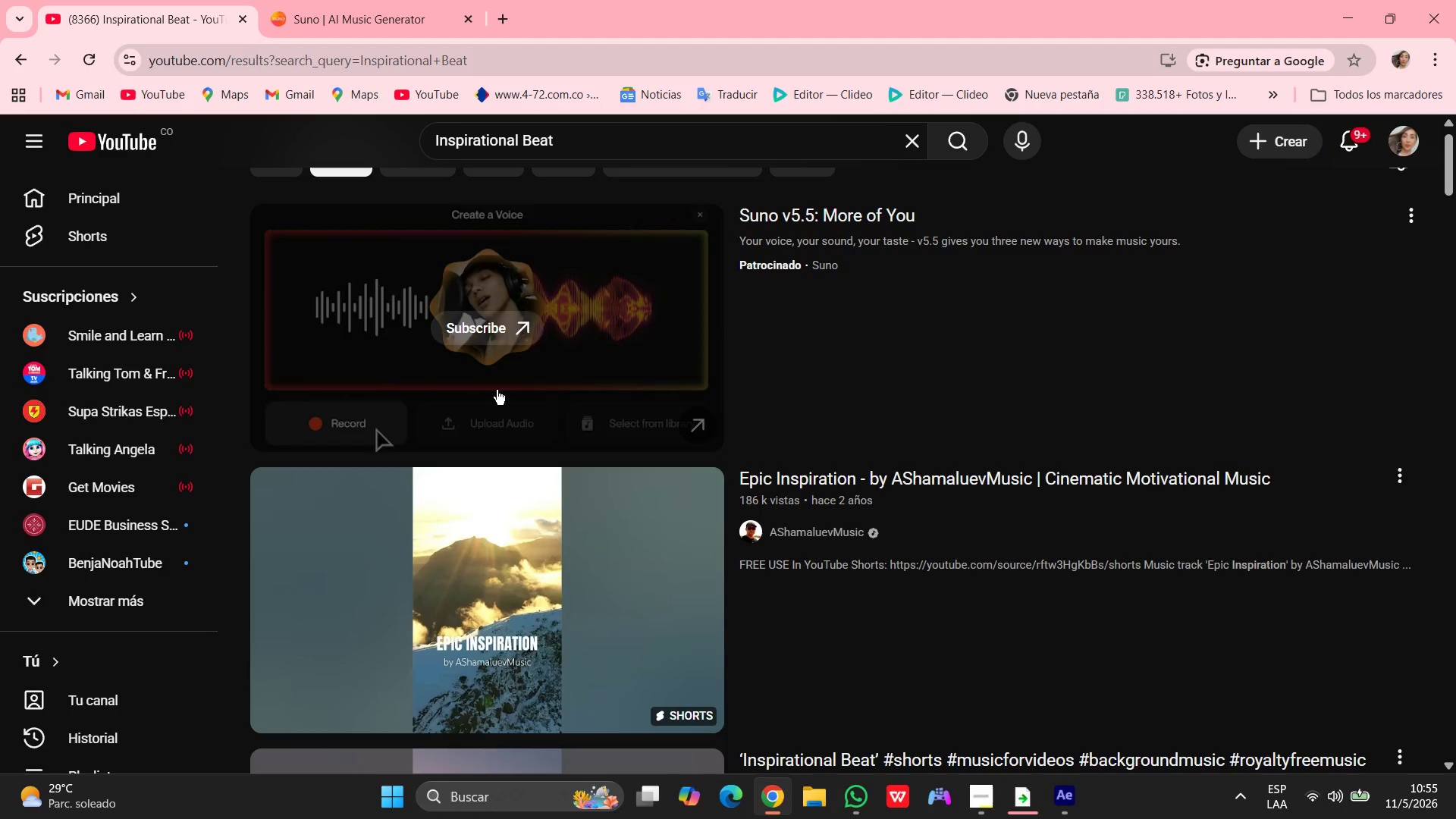 
scroll: coordinate [495, 547], scroll_direction: down, amount: 31.0
 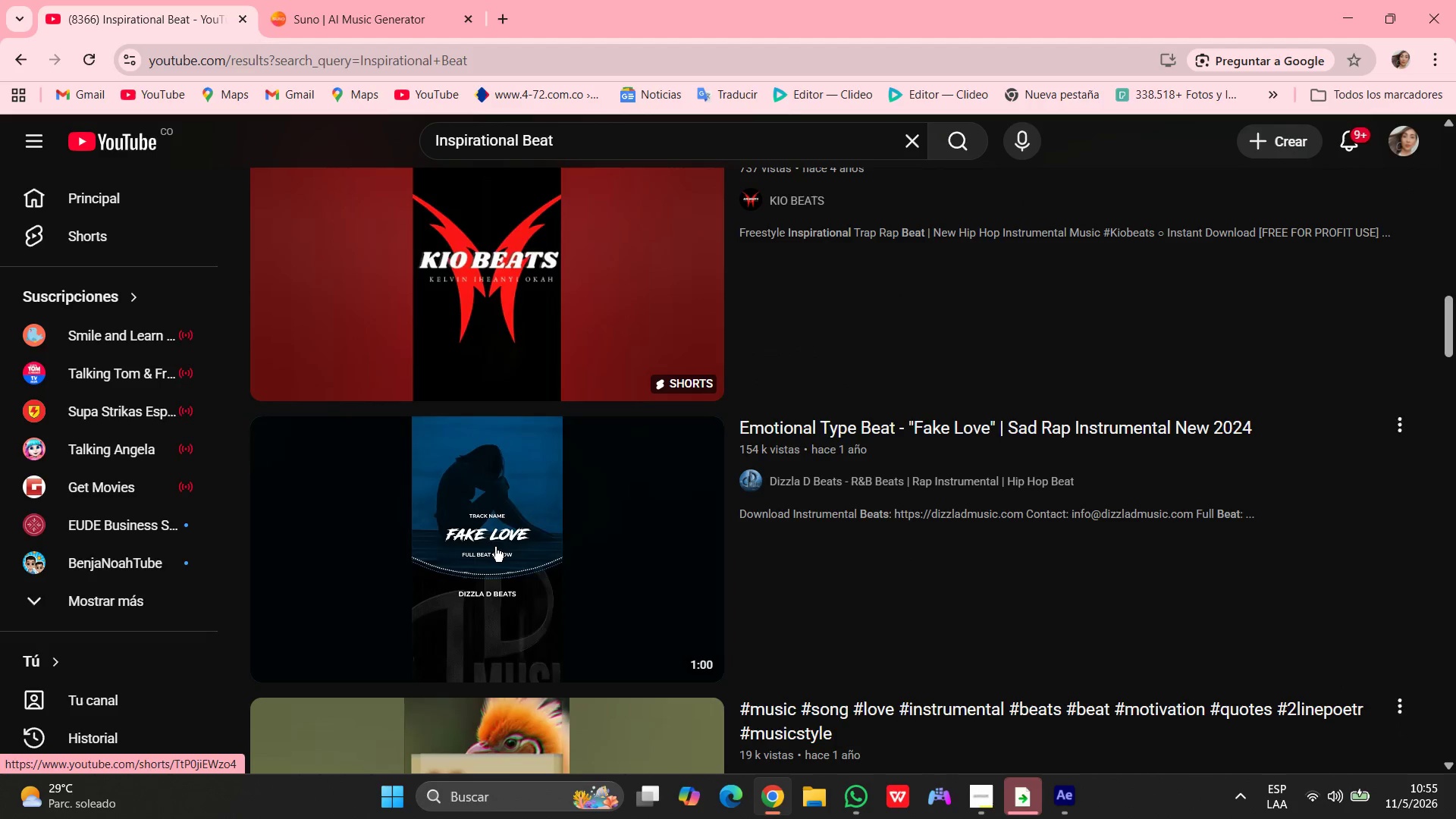 
scroll: coordinate [478, 540], scroll_direction: down, amount: 41.0
 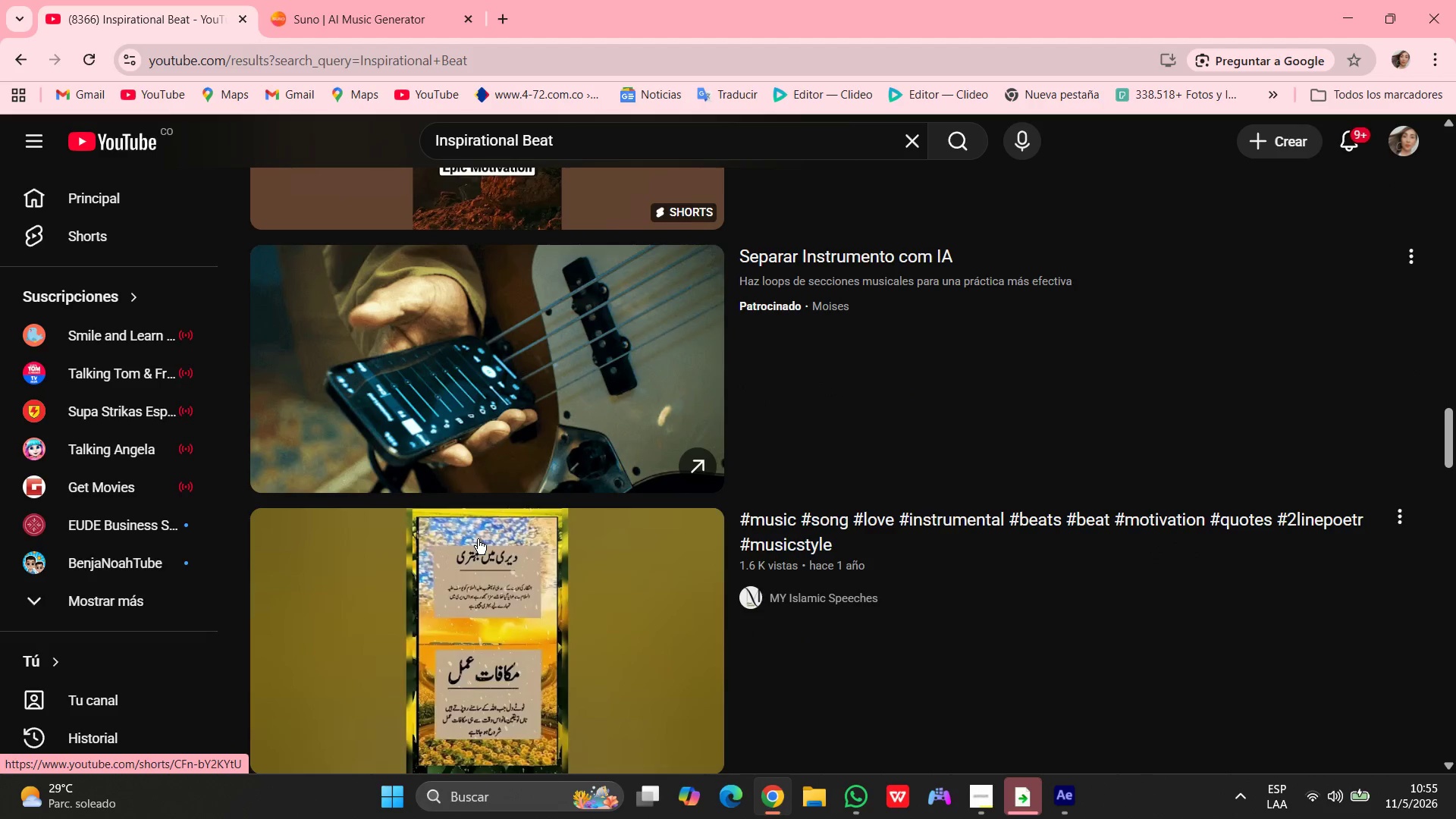 
scroll: coordinate [590, 484], scroll_direction: down, amount: 40.0
 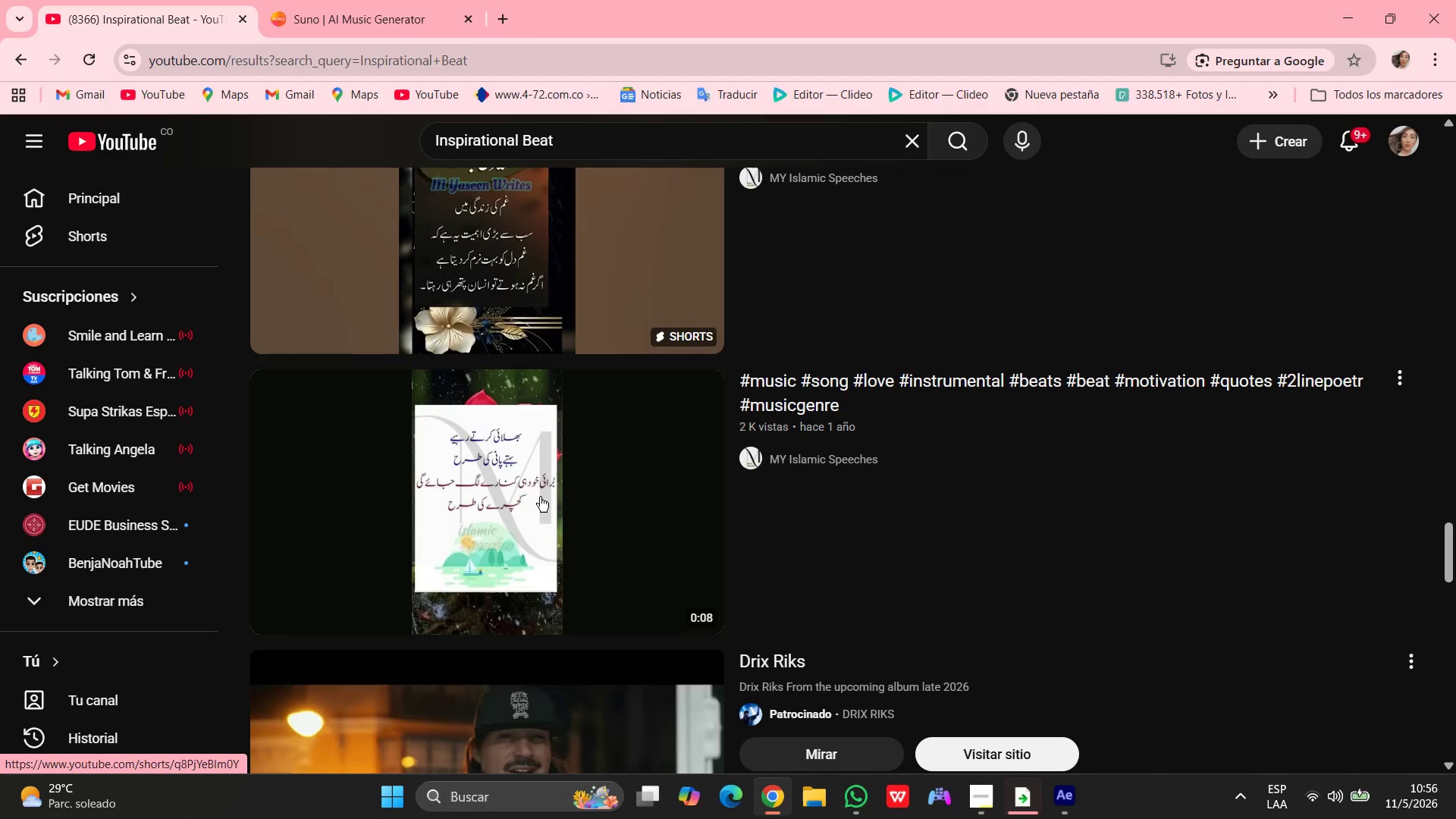 
scroll: coordinate [475, 546], scroll_direction: down, amount: 28.0
 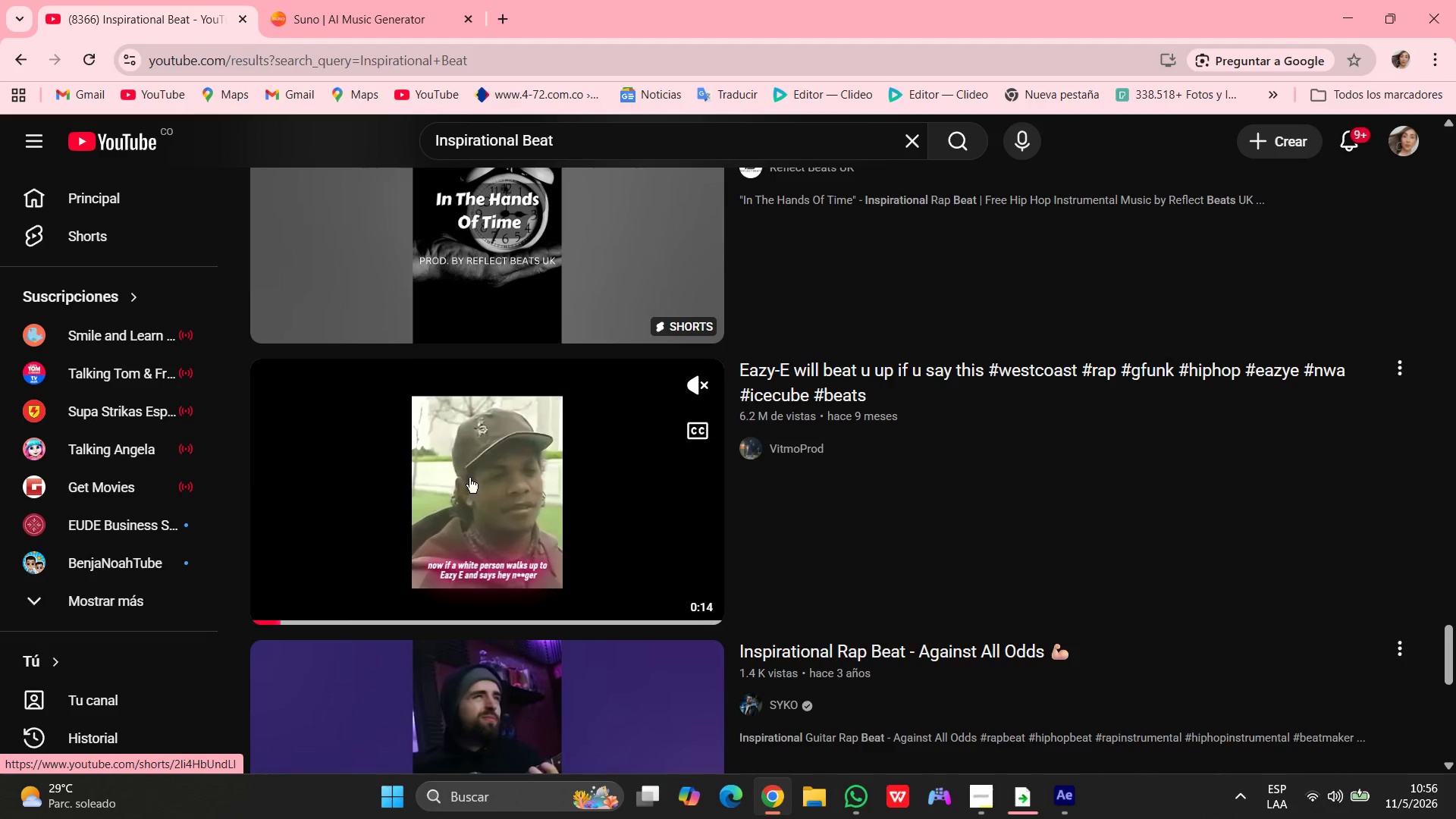 
left_click([474, 468])
 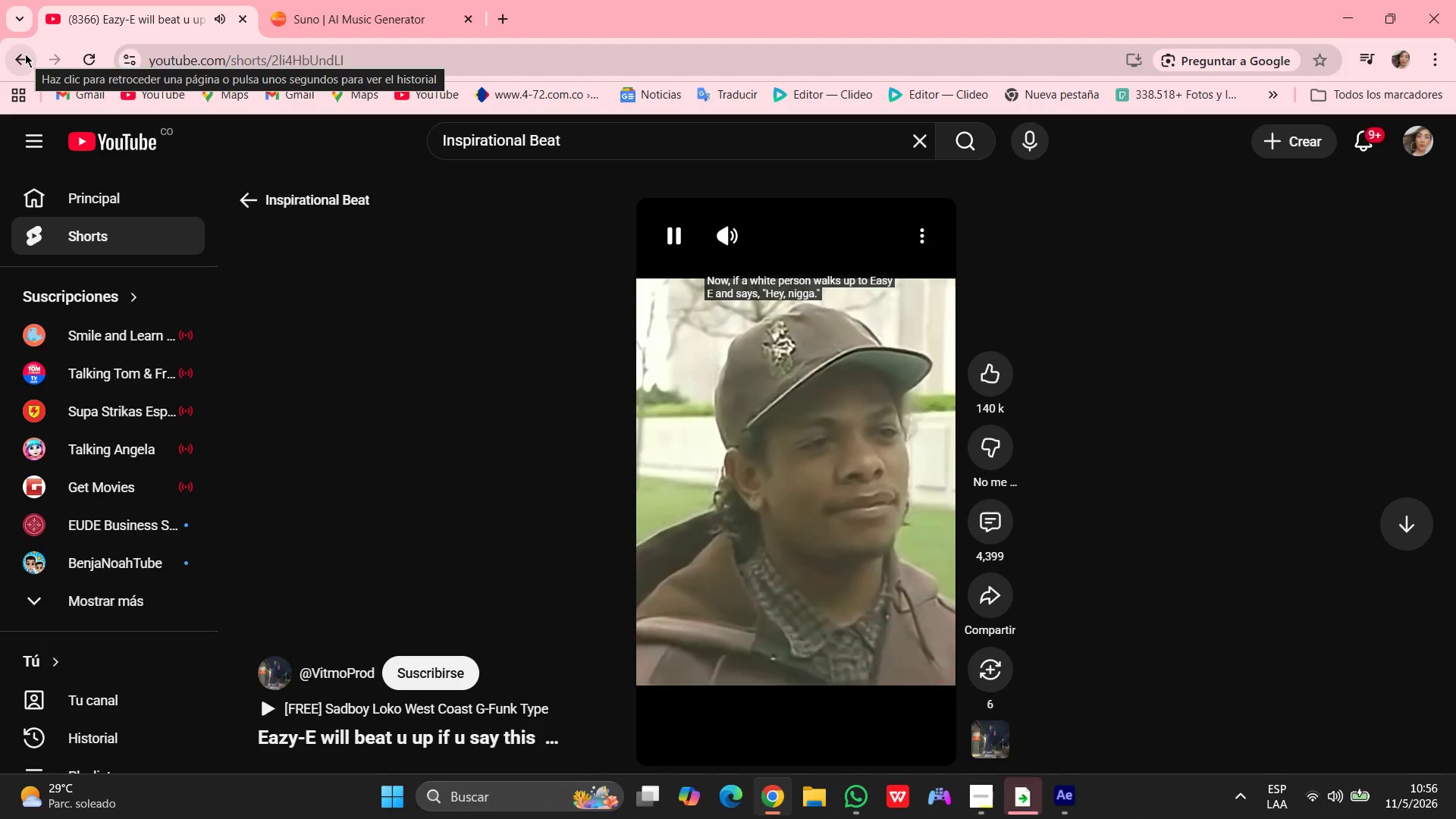 
wait(6.12)
 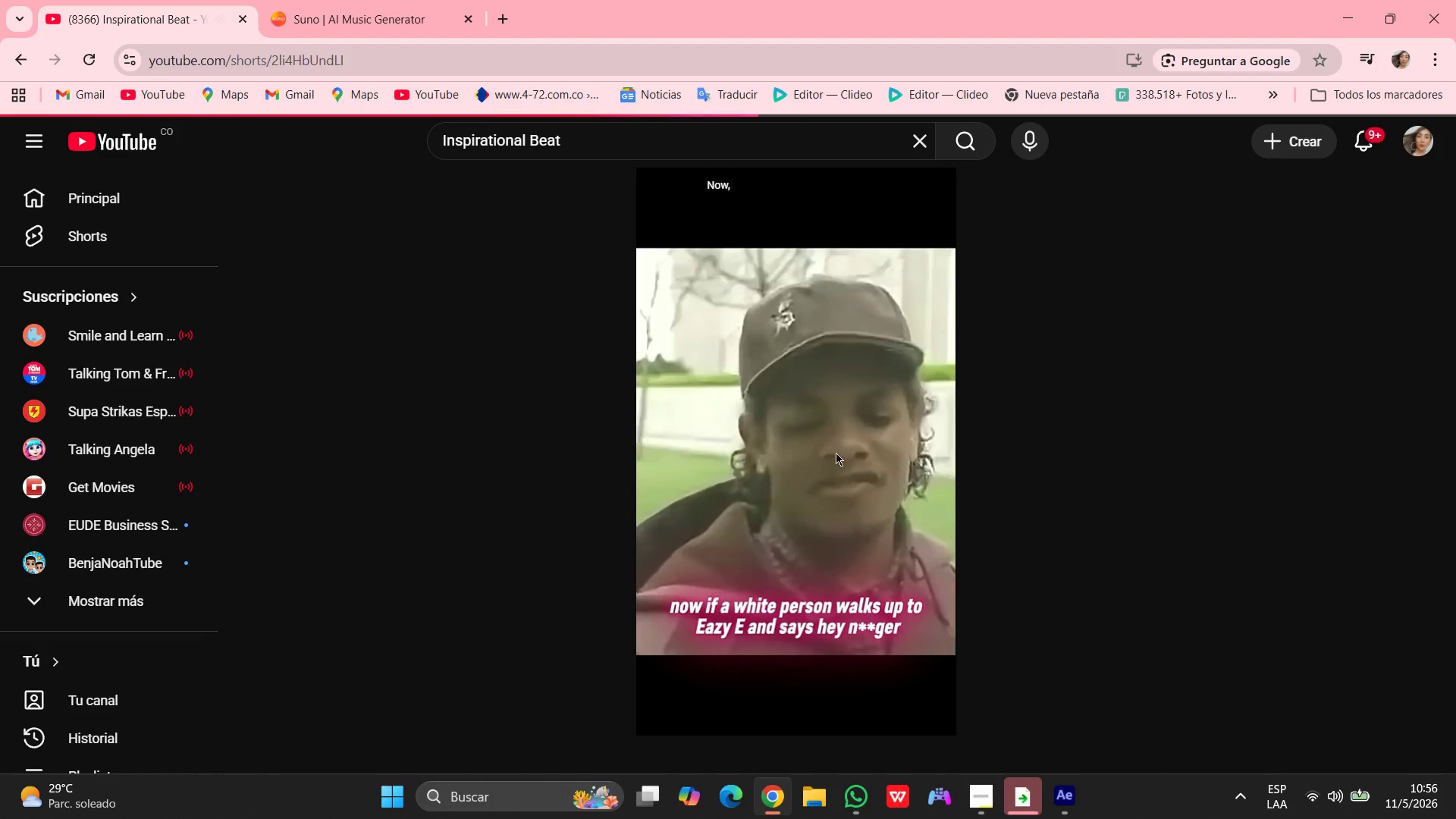 
left_click([25, 54])
 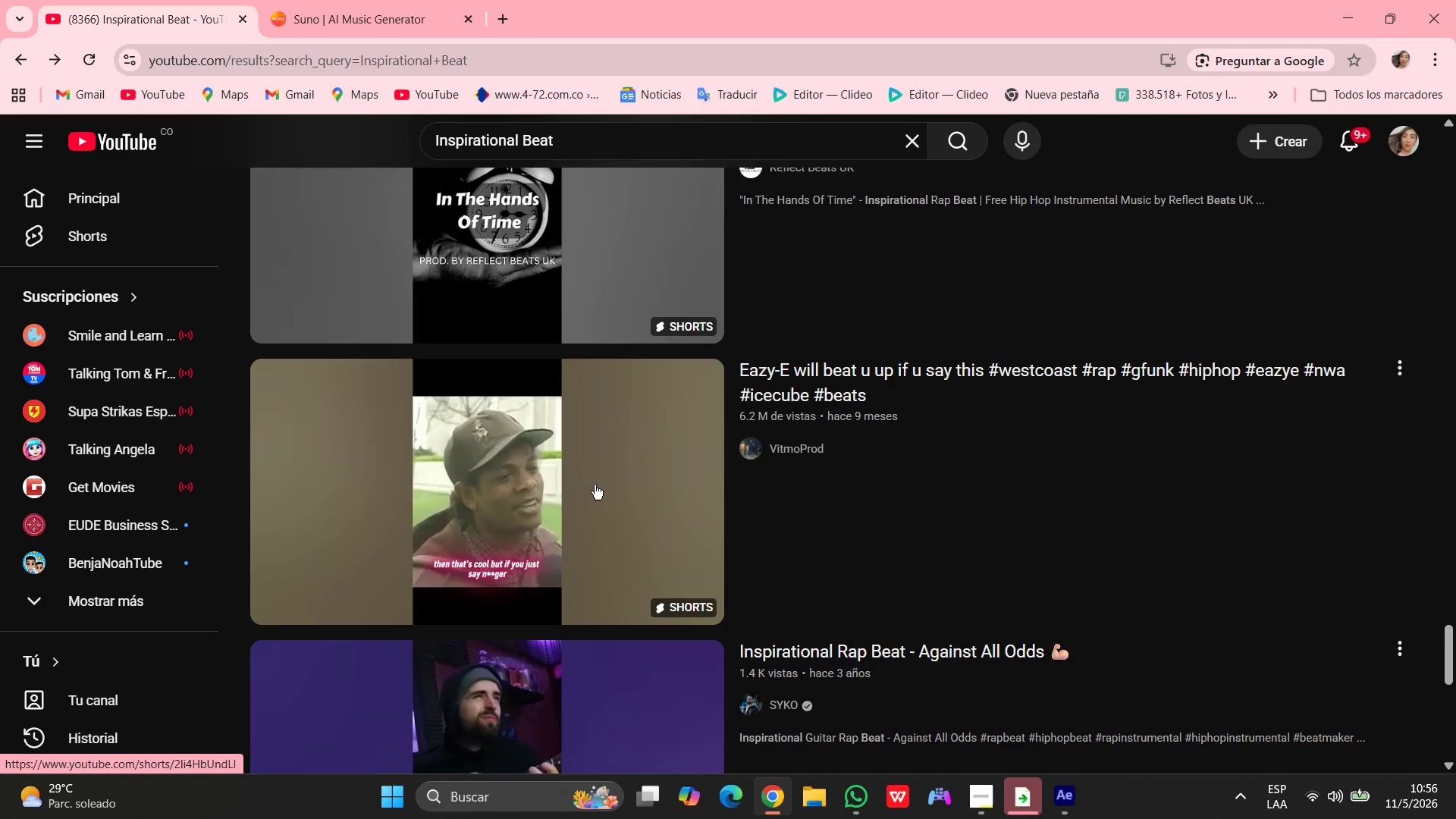 
wait(7.62)
 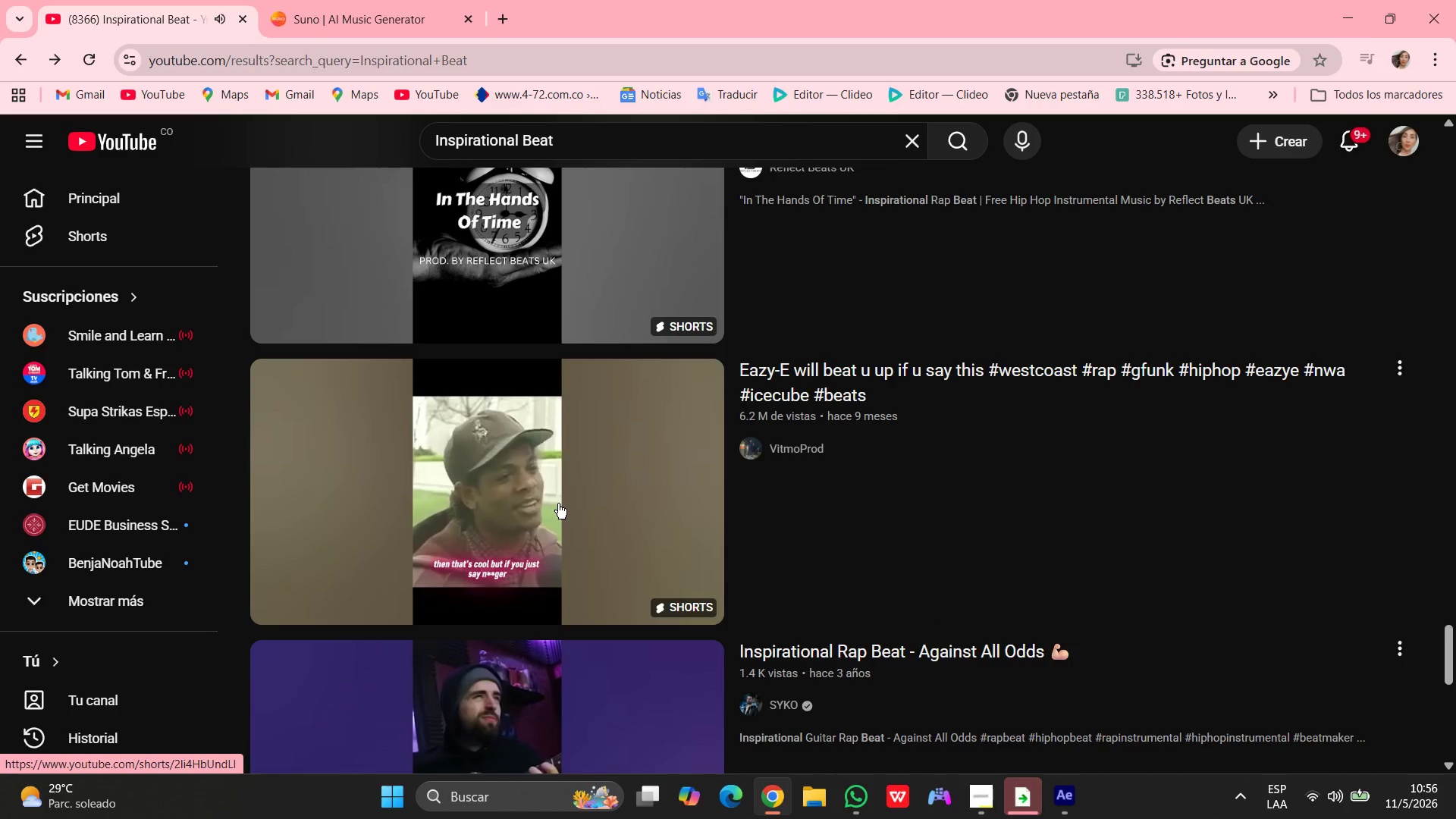 
scroll: coordinate [464, 503], scroll_direction: down, amount: 4.0
 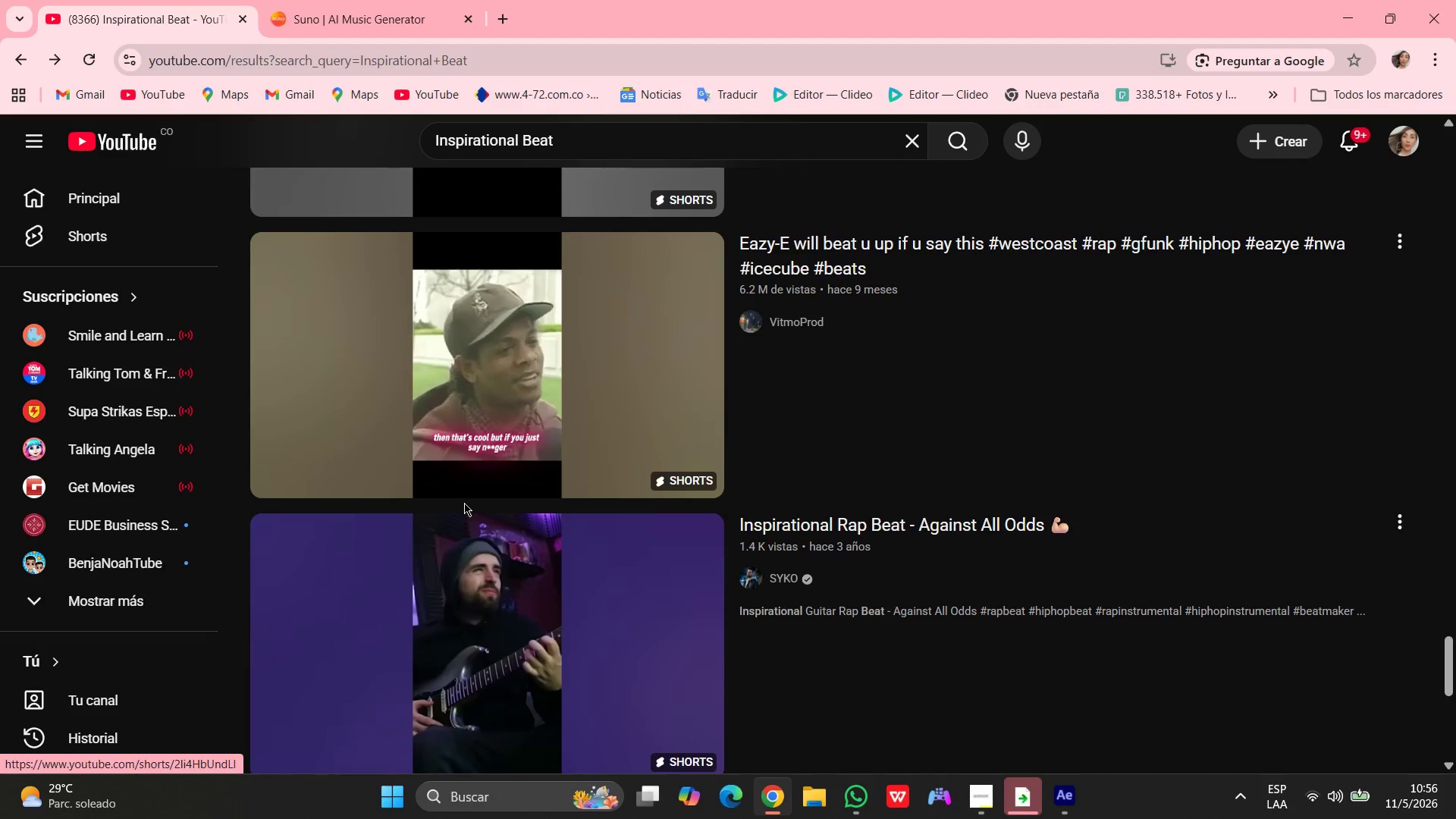 
scroll: coordinate [540, 340], scroll_direction: up, amount: 80.0
 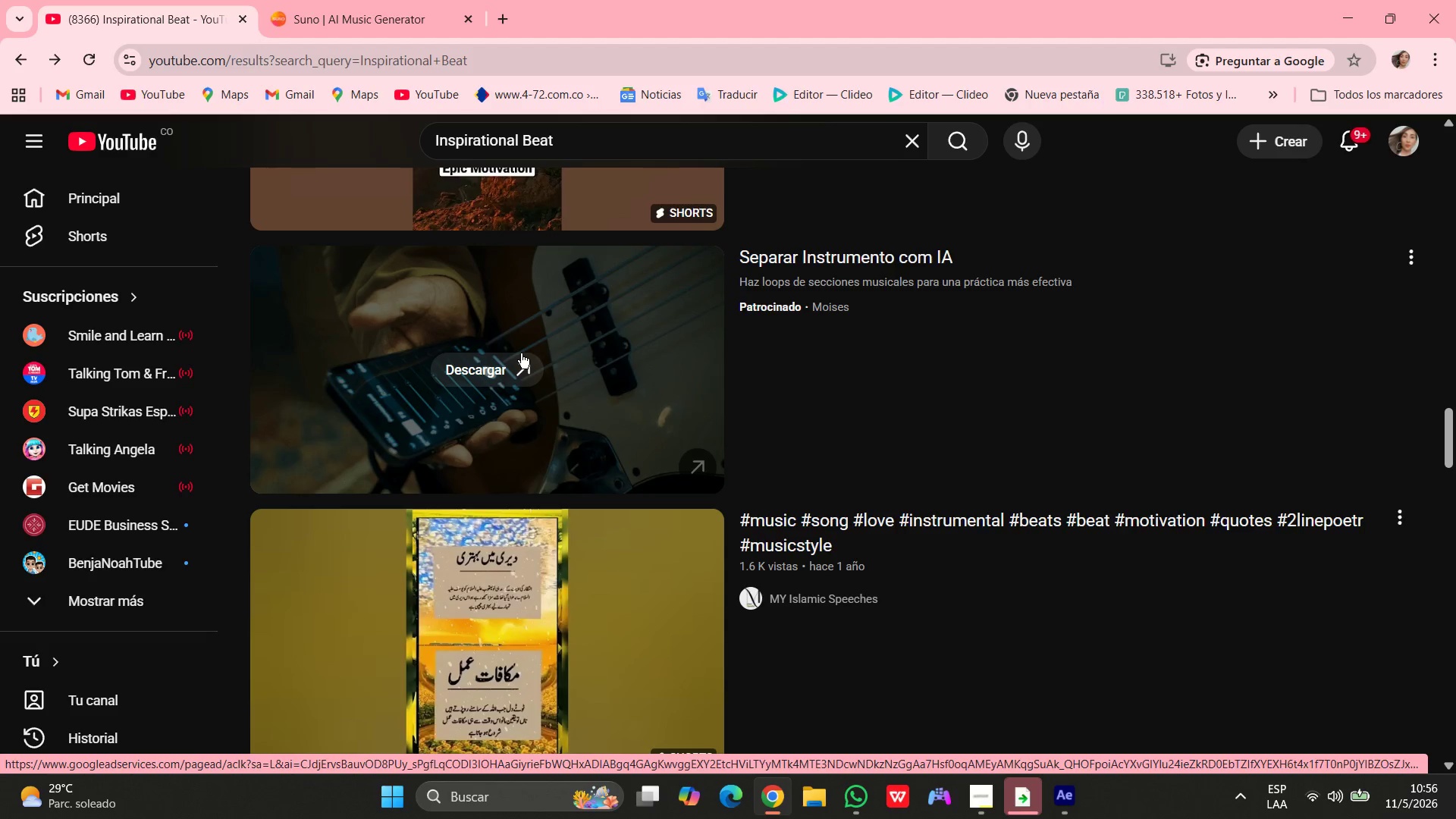 
wait(19.06)
 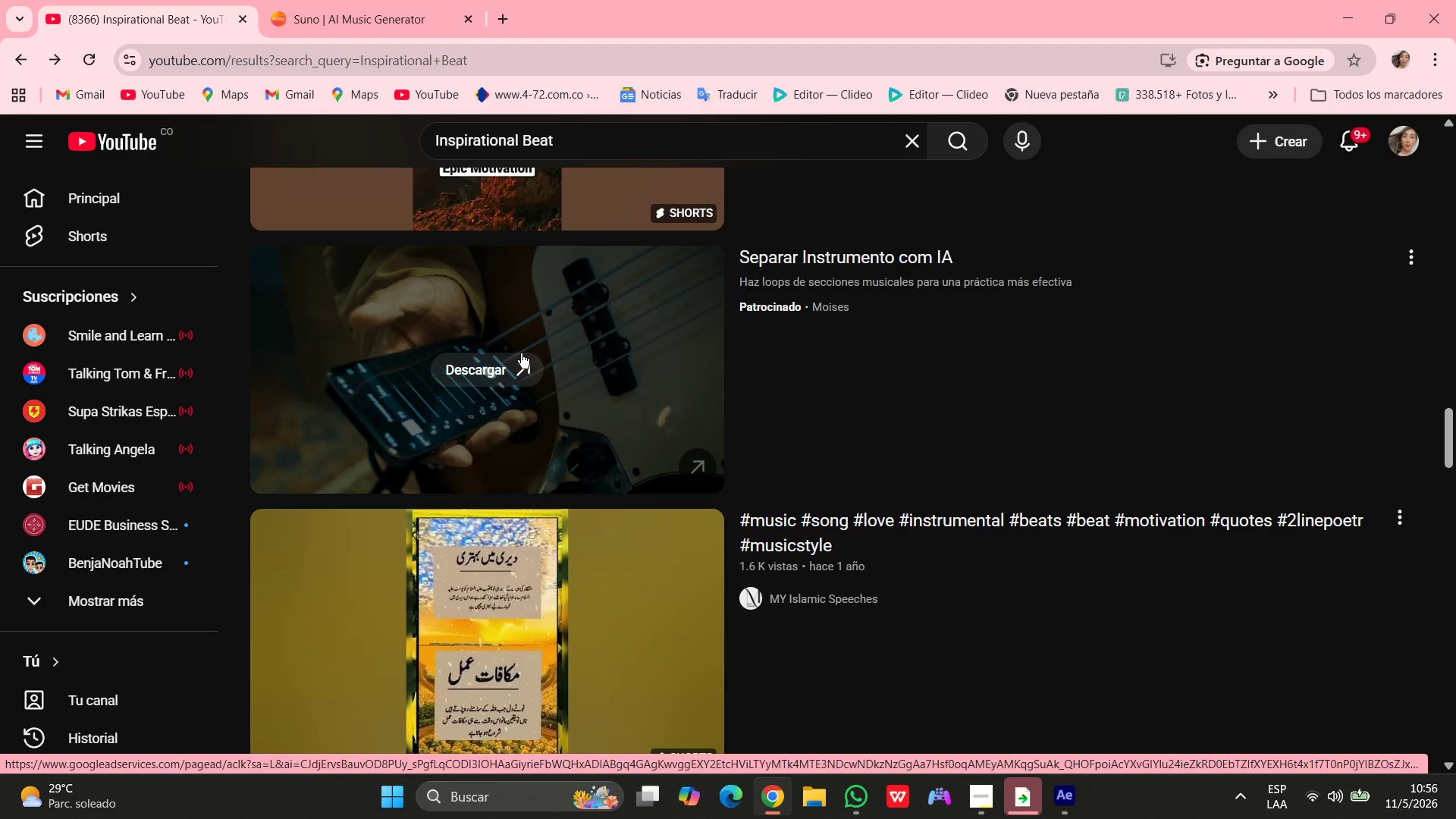 
scroll: coordinate [900, 404], scroll_direction: up, amount: 19.0
 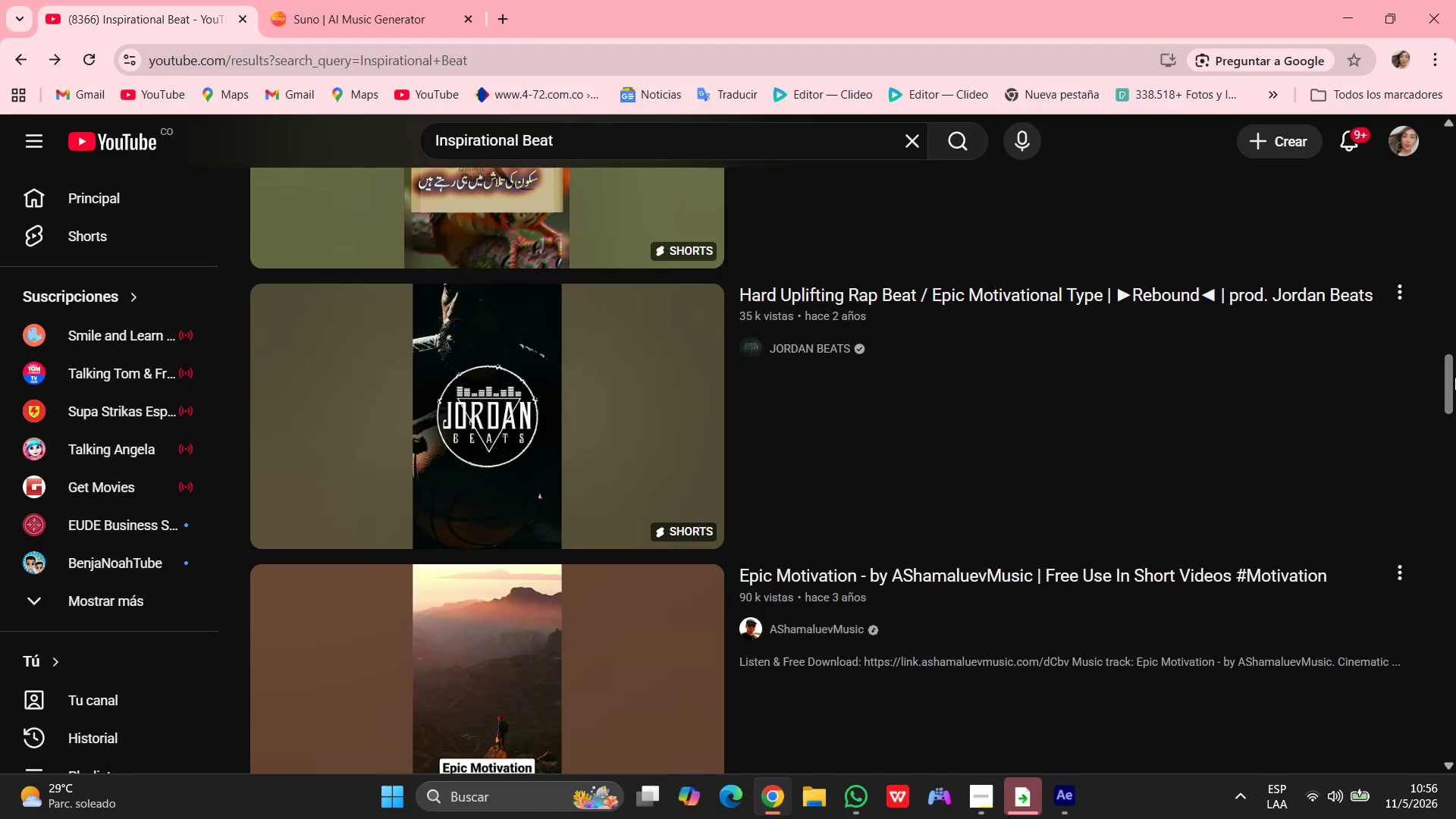 
left_click_drag(start_coordinate=[1445, 378], to_coordinate=[1455, 77])
 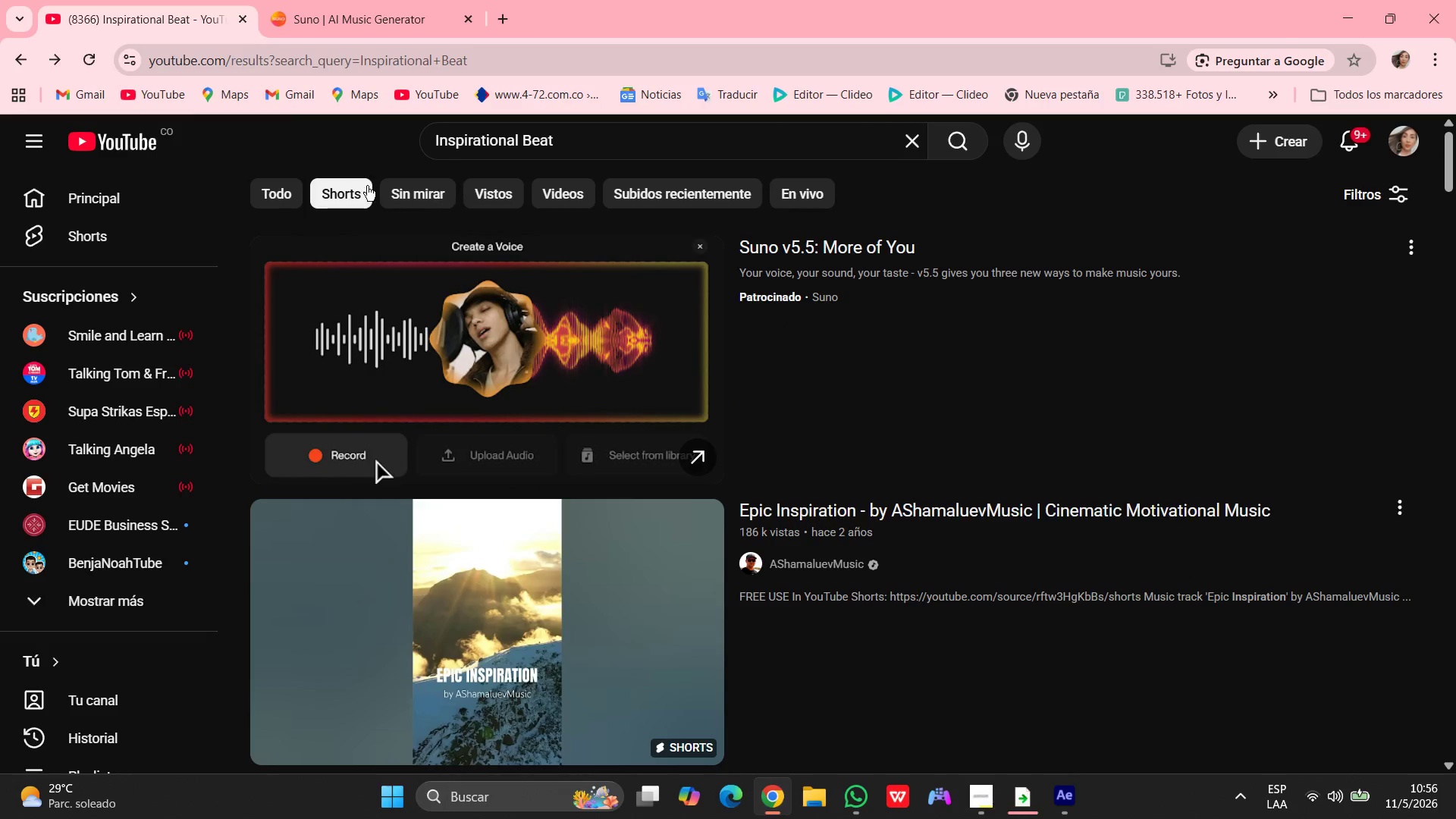 
left_click([331, 188])
 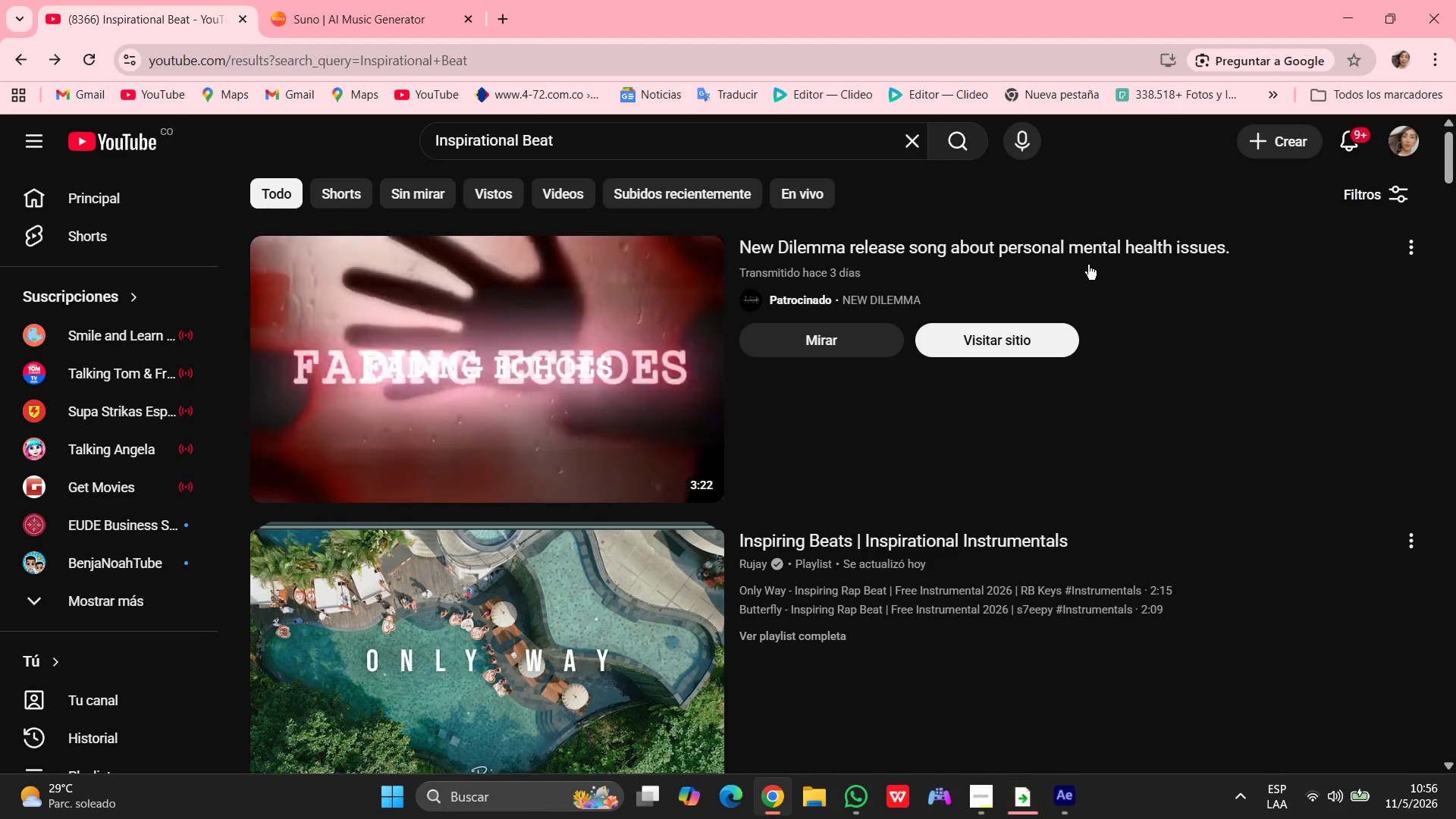 
wait(9.56)
 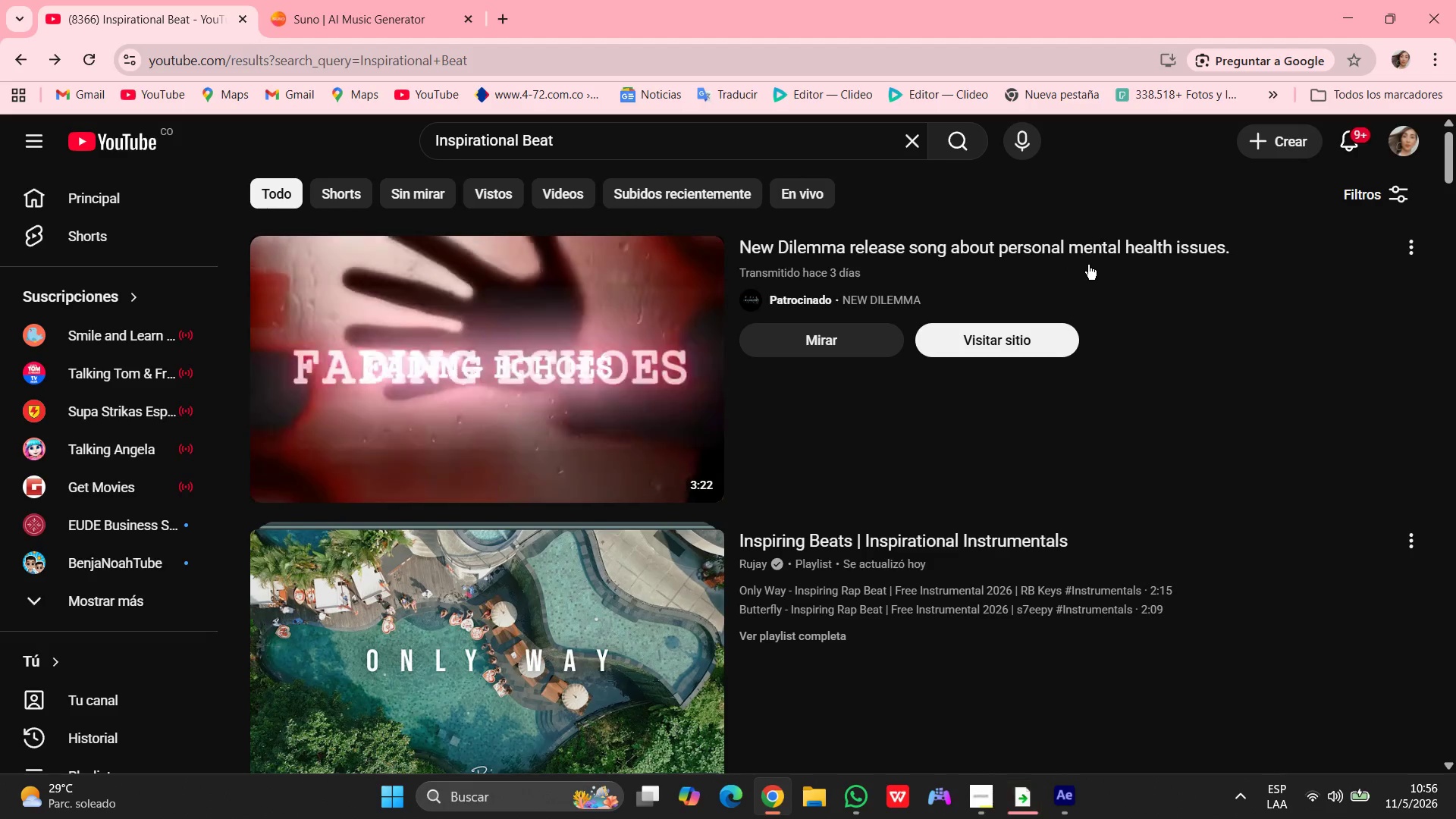 
scroll: coordinate [683, 265], scroll_direction: up, amount: 3.0
 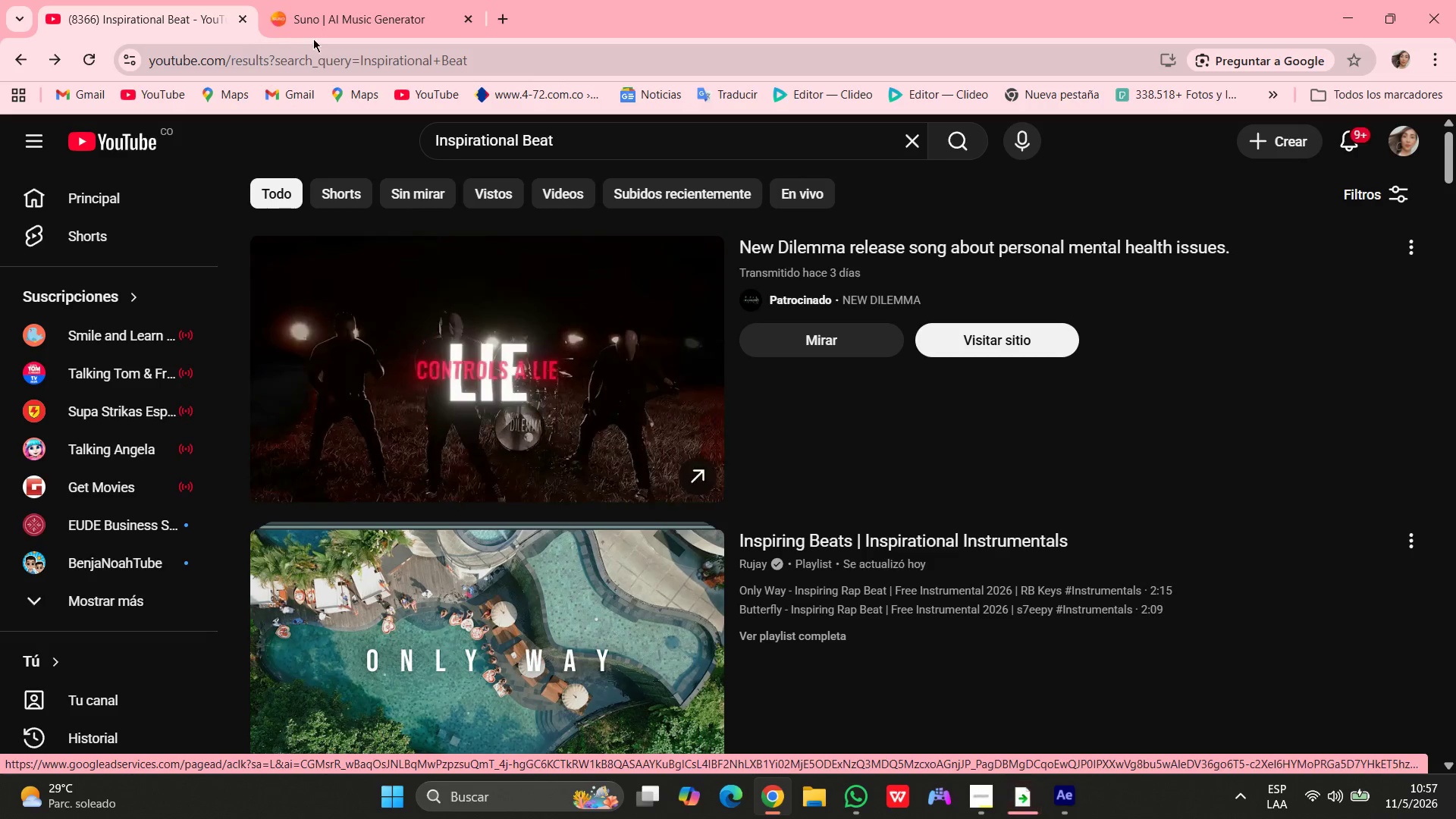 
left_click([498, 18])
 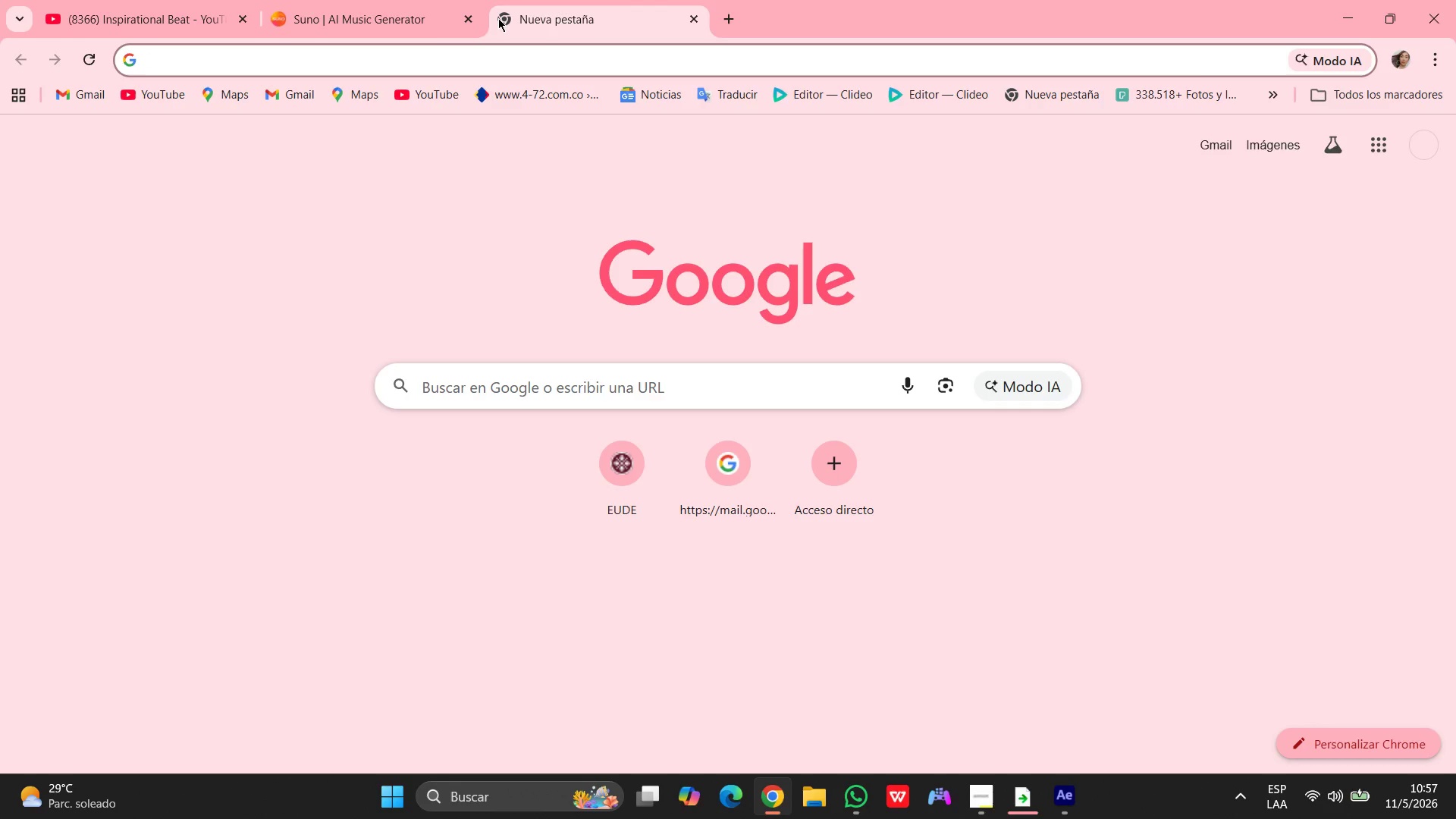 
type(yu)
key(Backspace)
type(outube audio)
 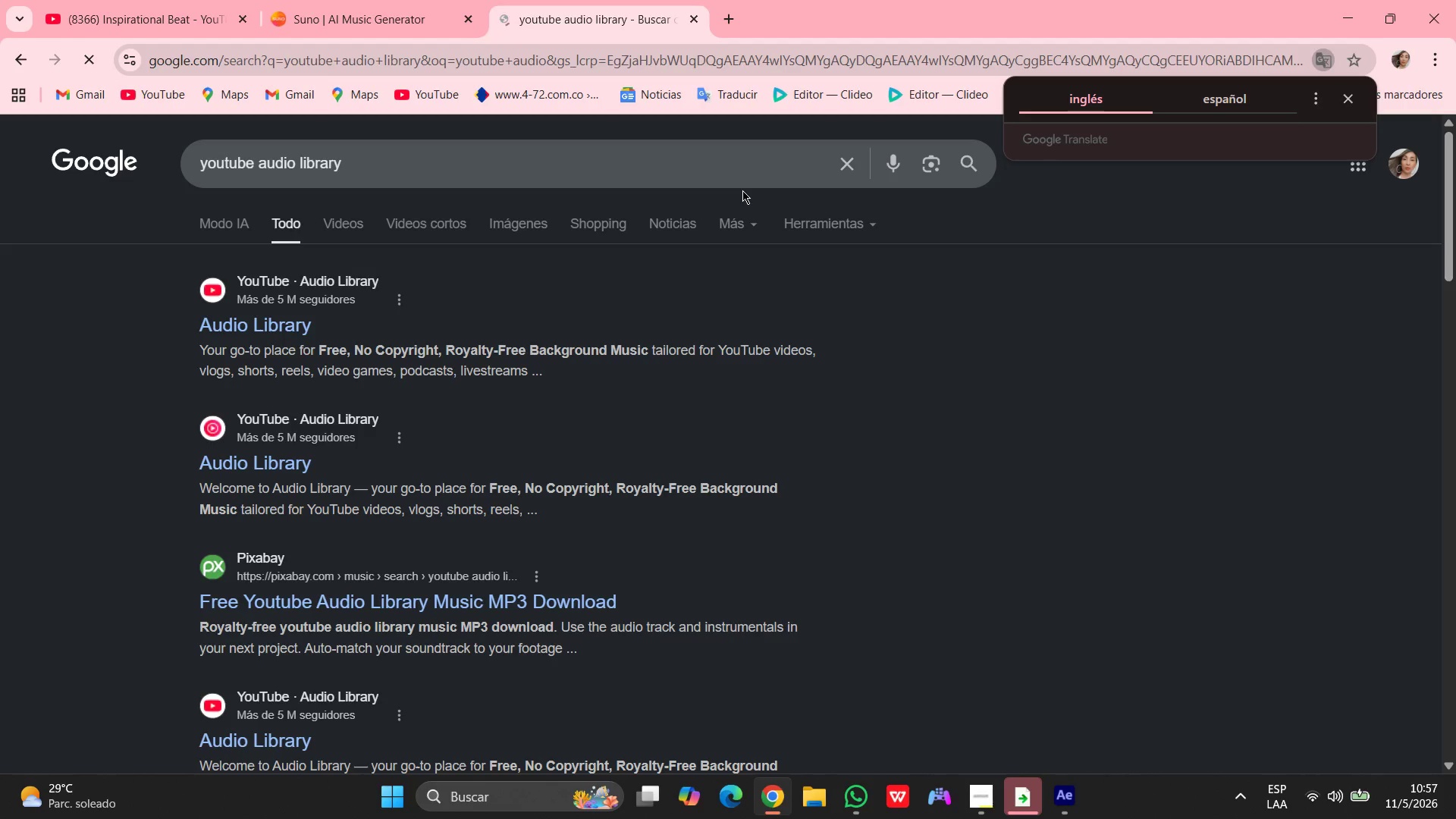 
left_click([272, 332])
 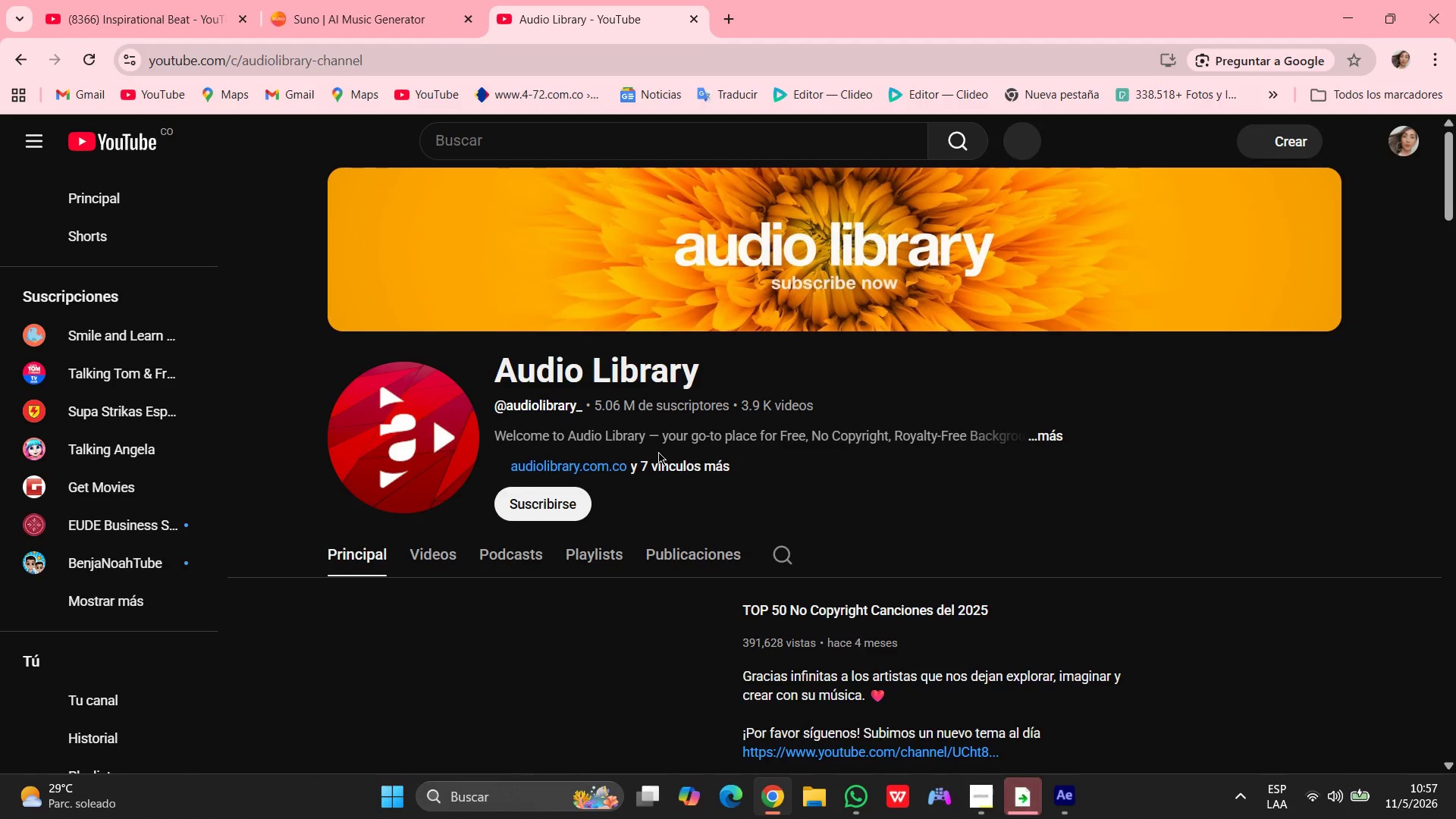 
wait(5.94)
 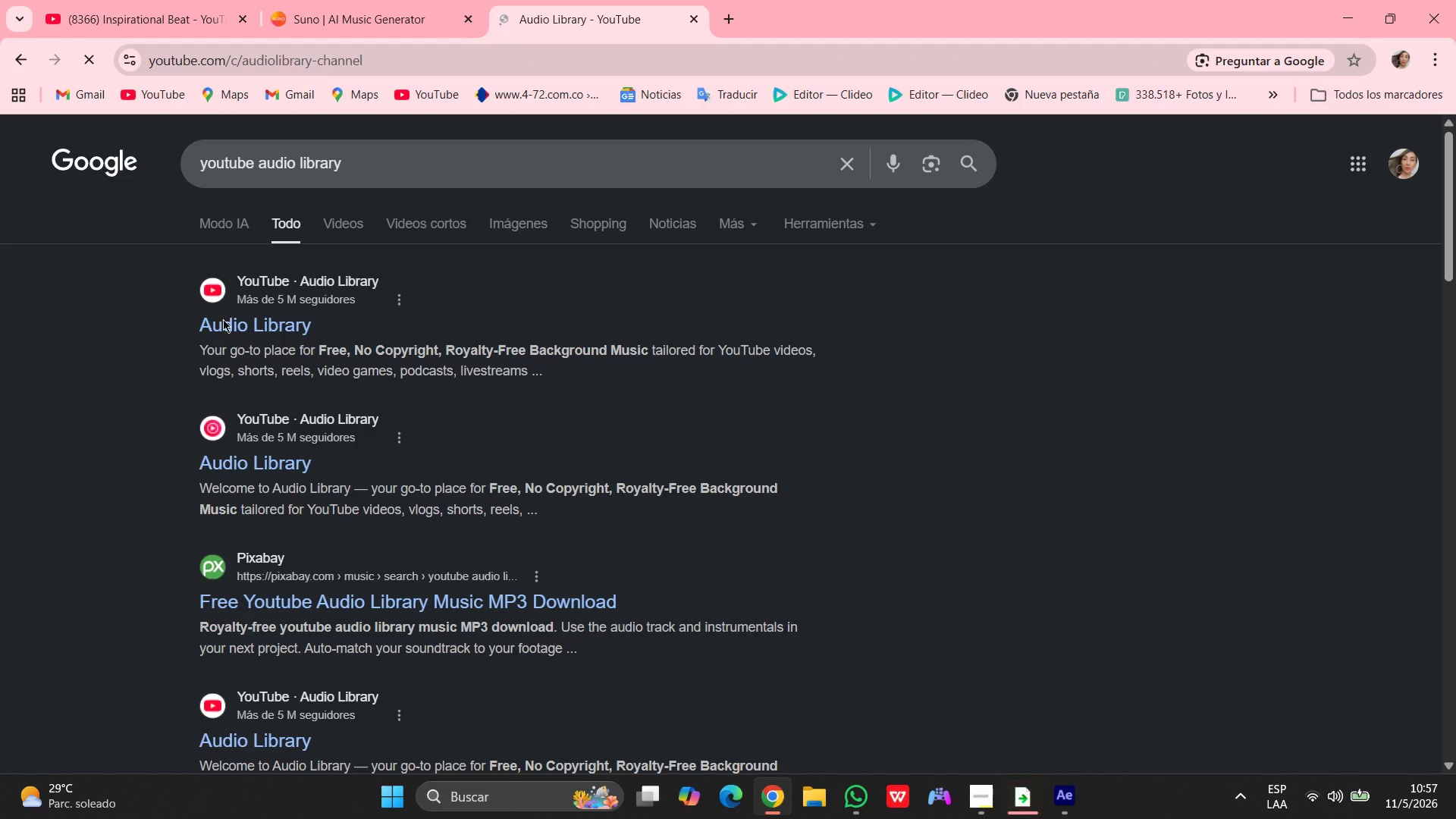 
scroll: coordinate [701, 479], scroll_direction: down, amount: 3.0
 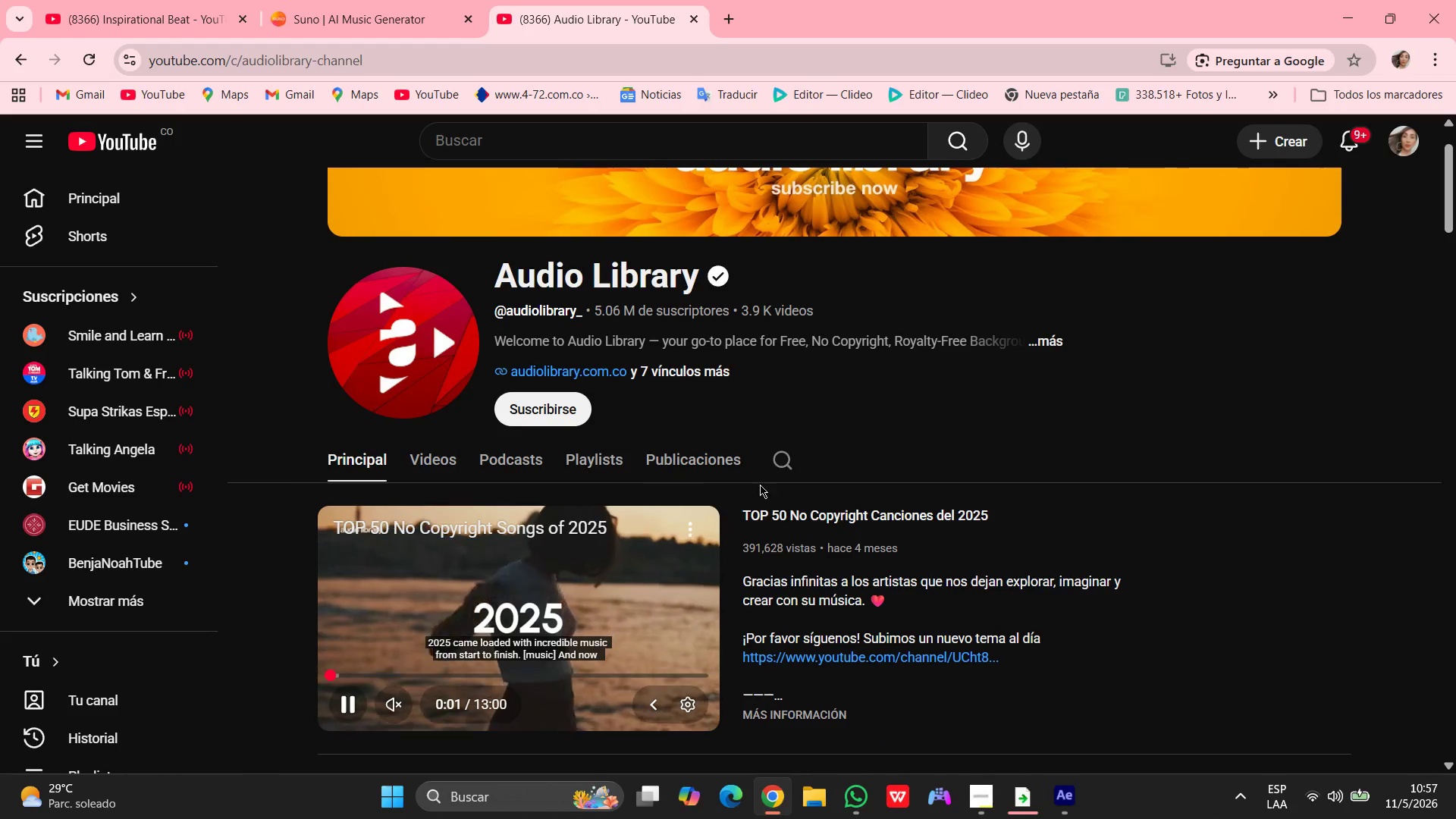 
mouse_move([782, 451])
 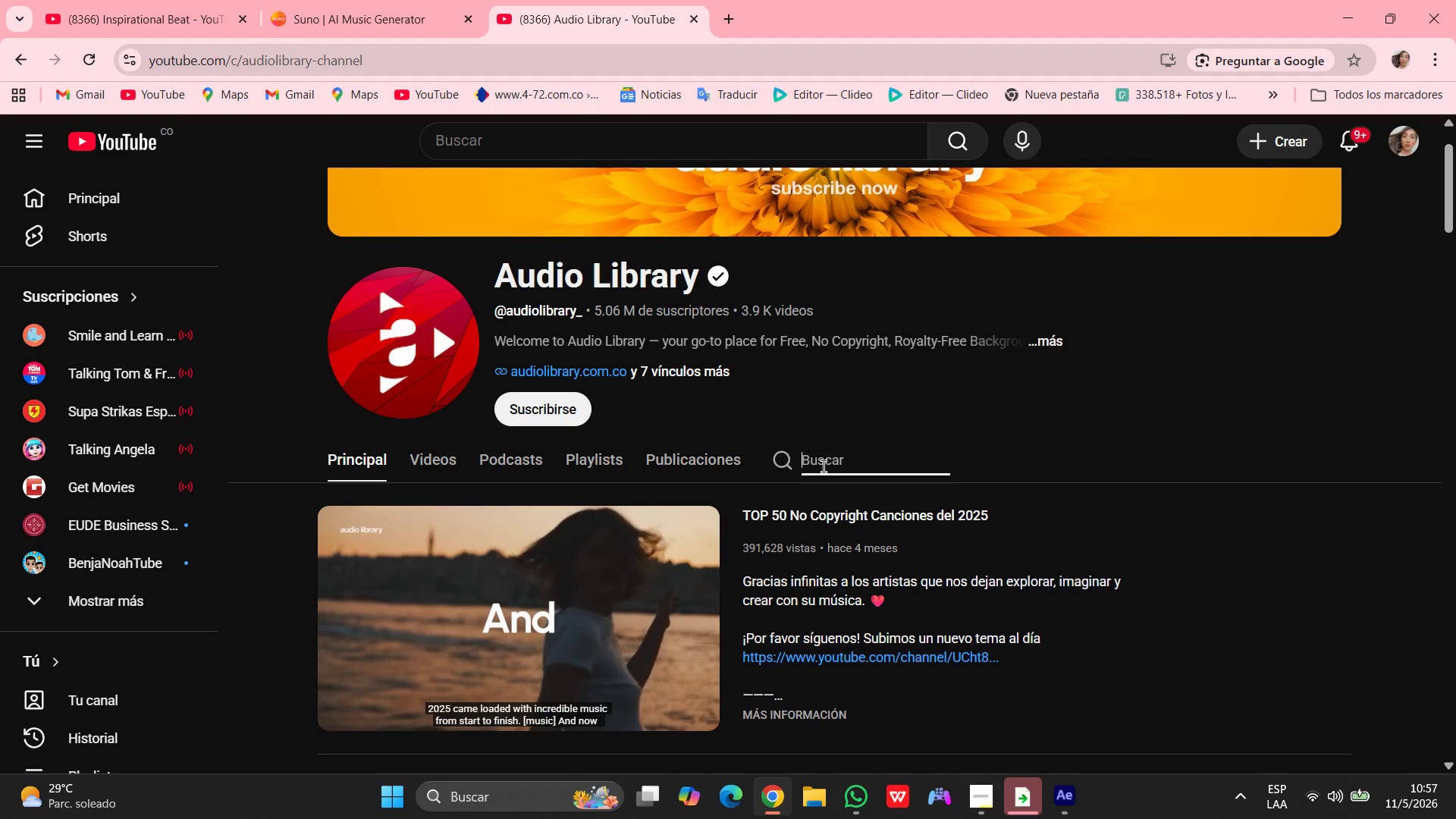 
type(upbes+)
key(Backspace)
key(Backspace)
type(at)
 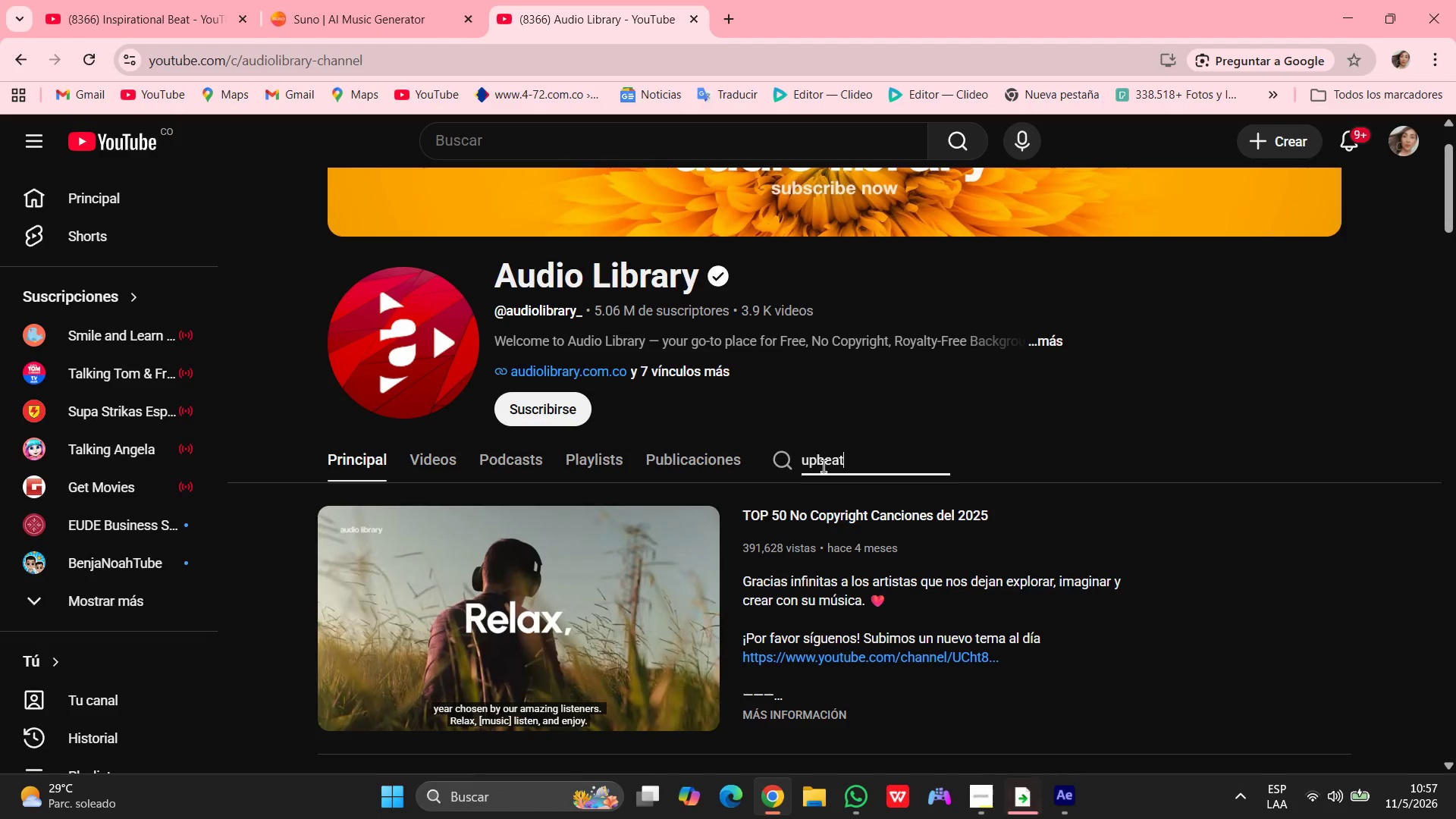 
key(Enter)
 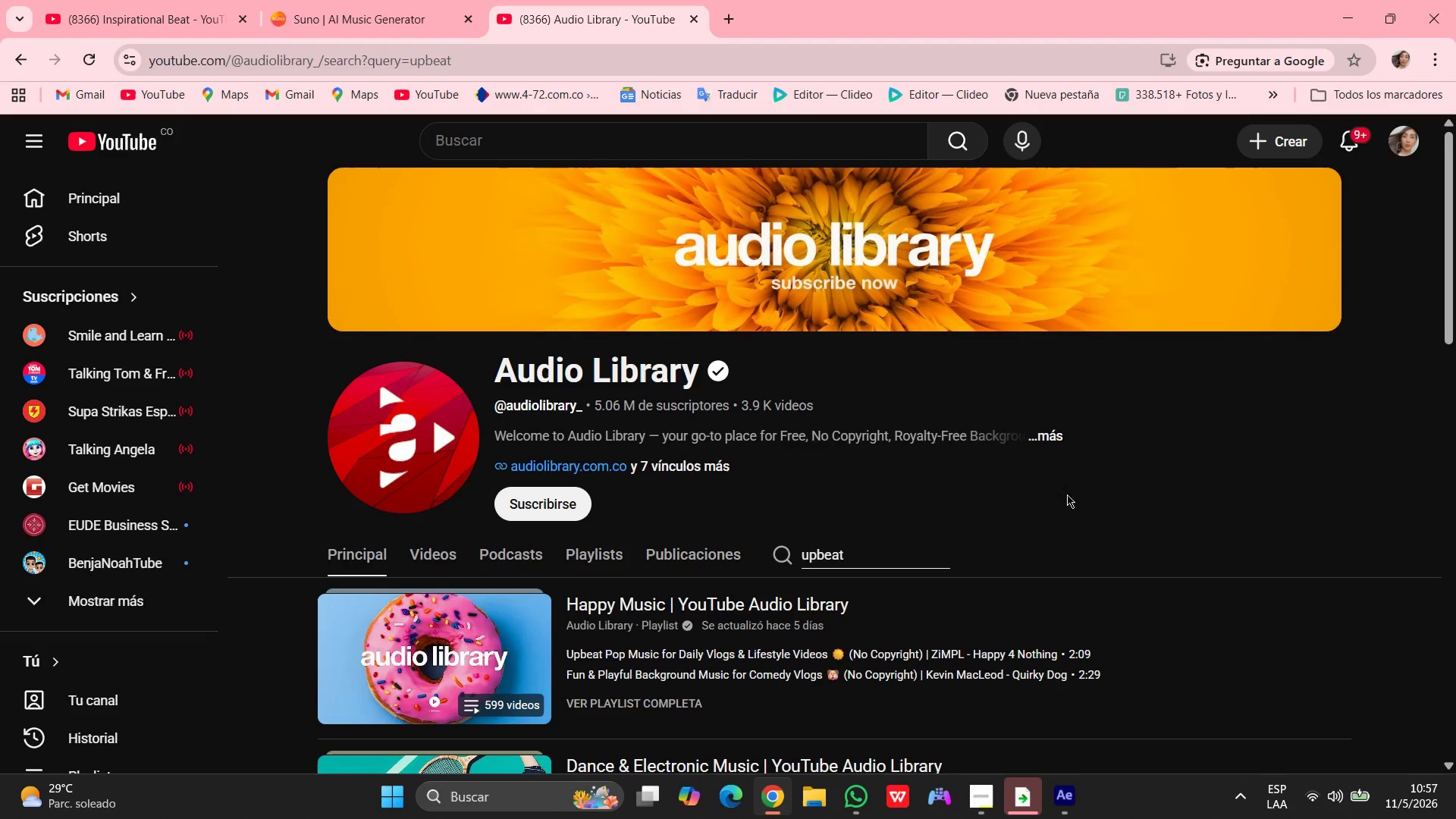 
scroll: coordinate [1172, 446], scroll_direction: down, amount: 5.0
 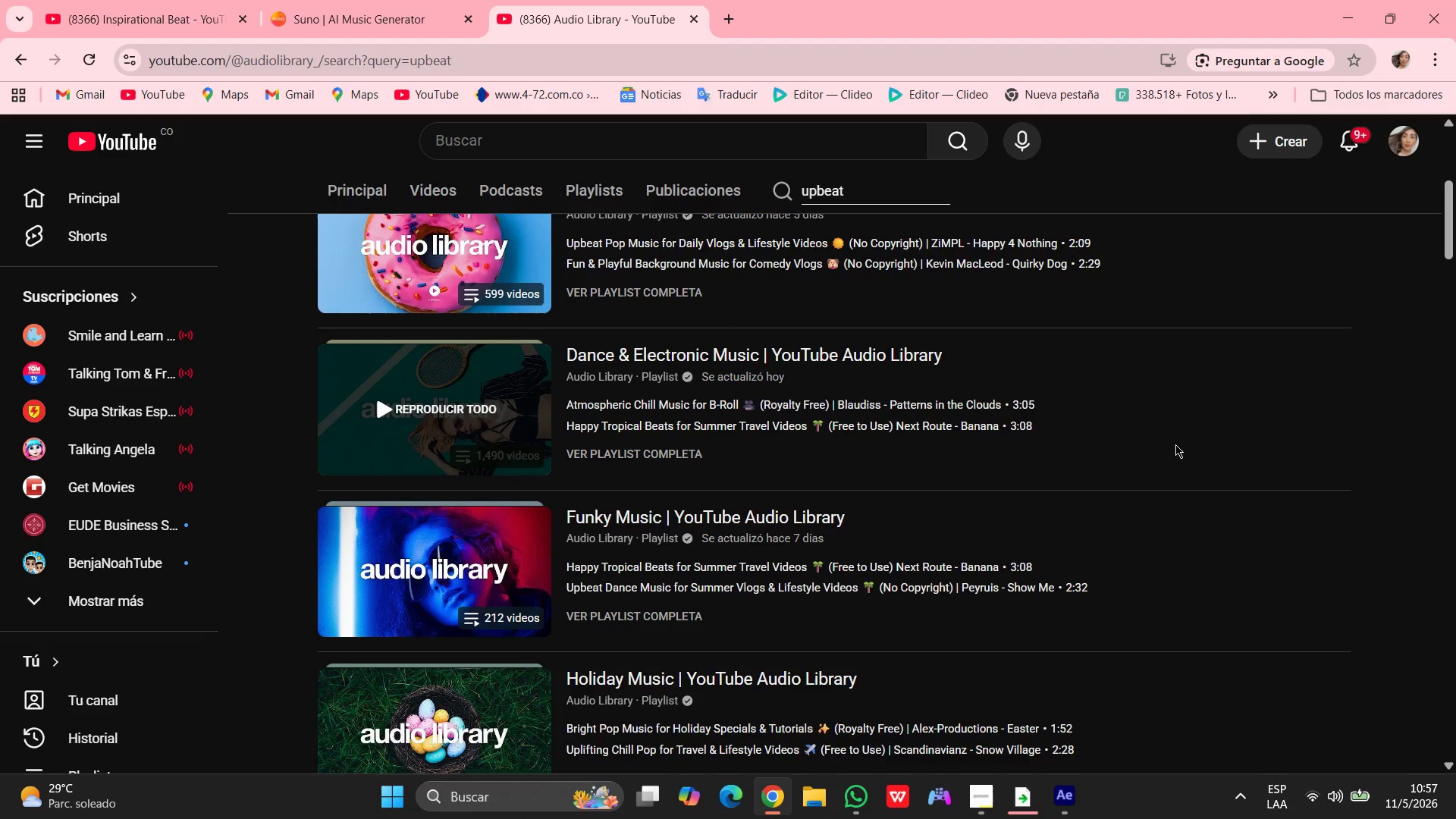 
scroll: coordinate [984, 461], scroll_direction: up, amount: 10.0
 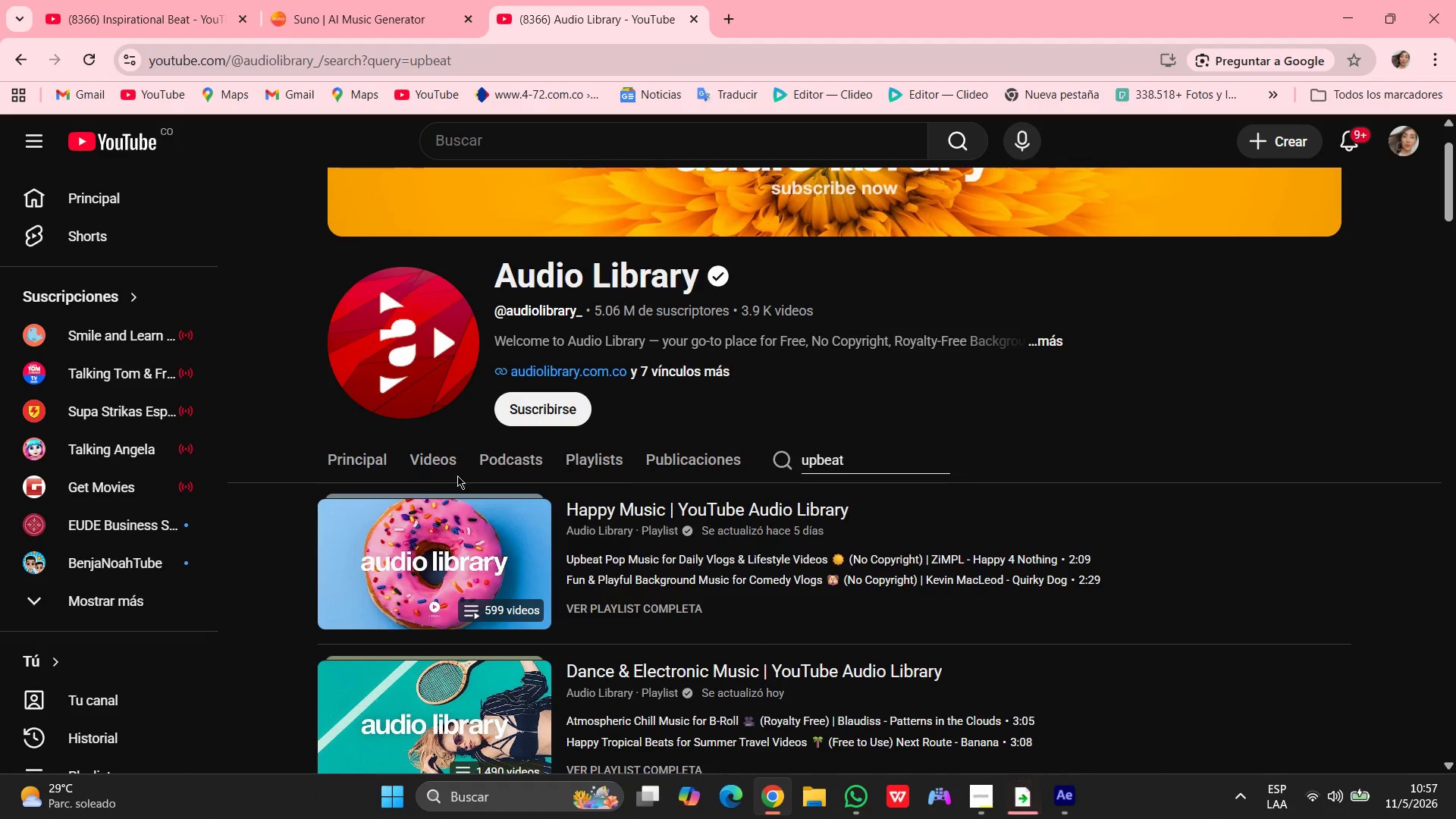 
scroll: coordinate [364, 457], scroll_direction: down, amount: 7.0
 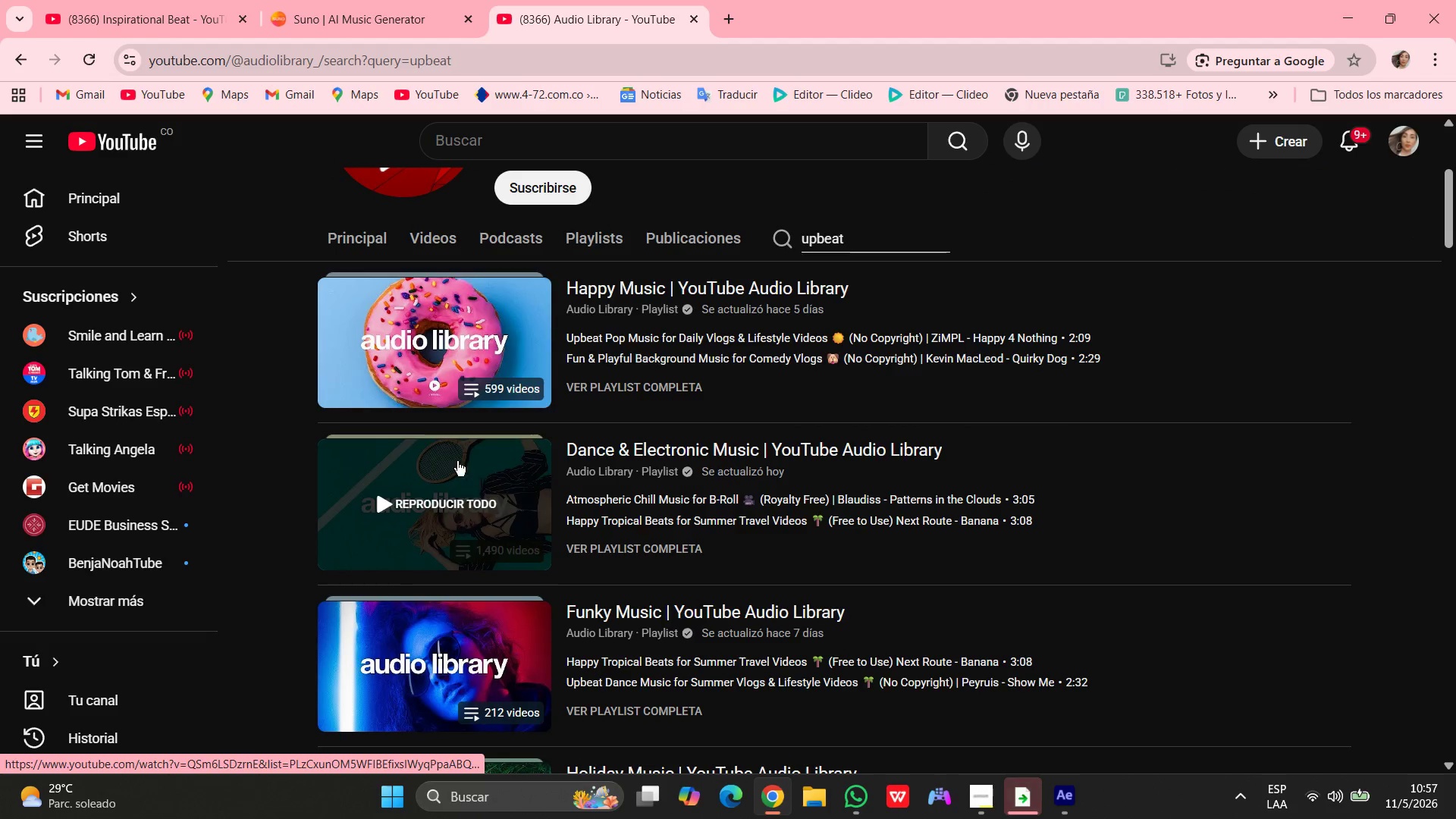 
left_click([420, 329])
 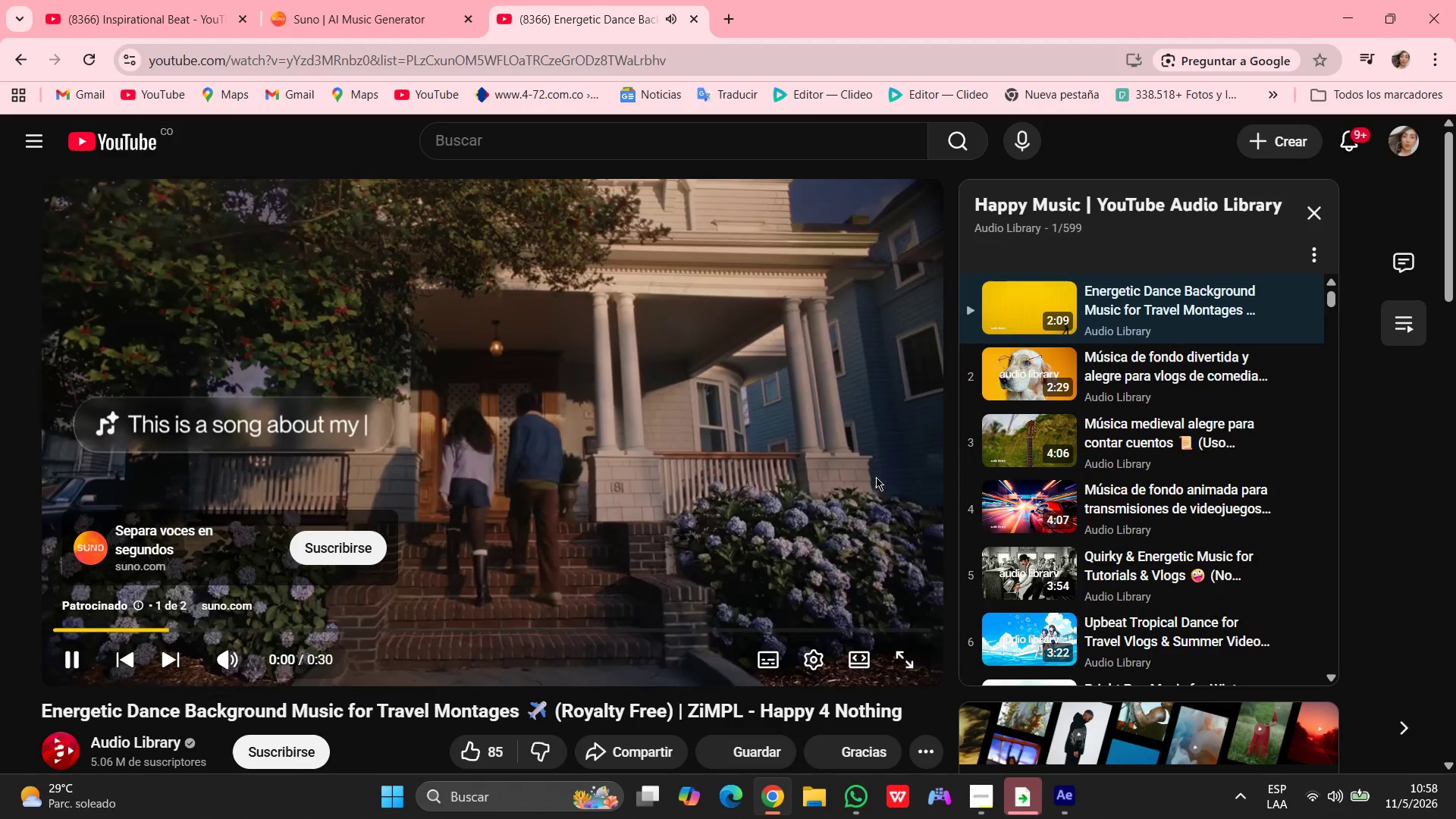 
wait(7.42)
 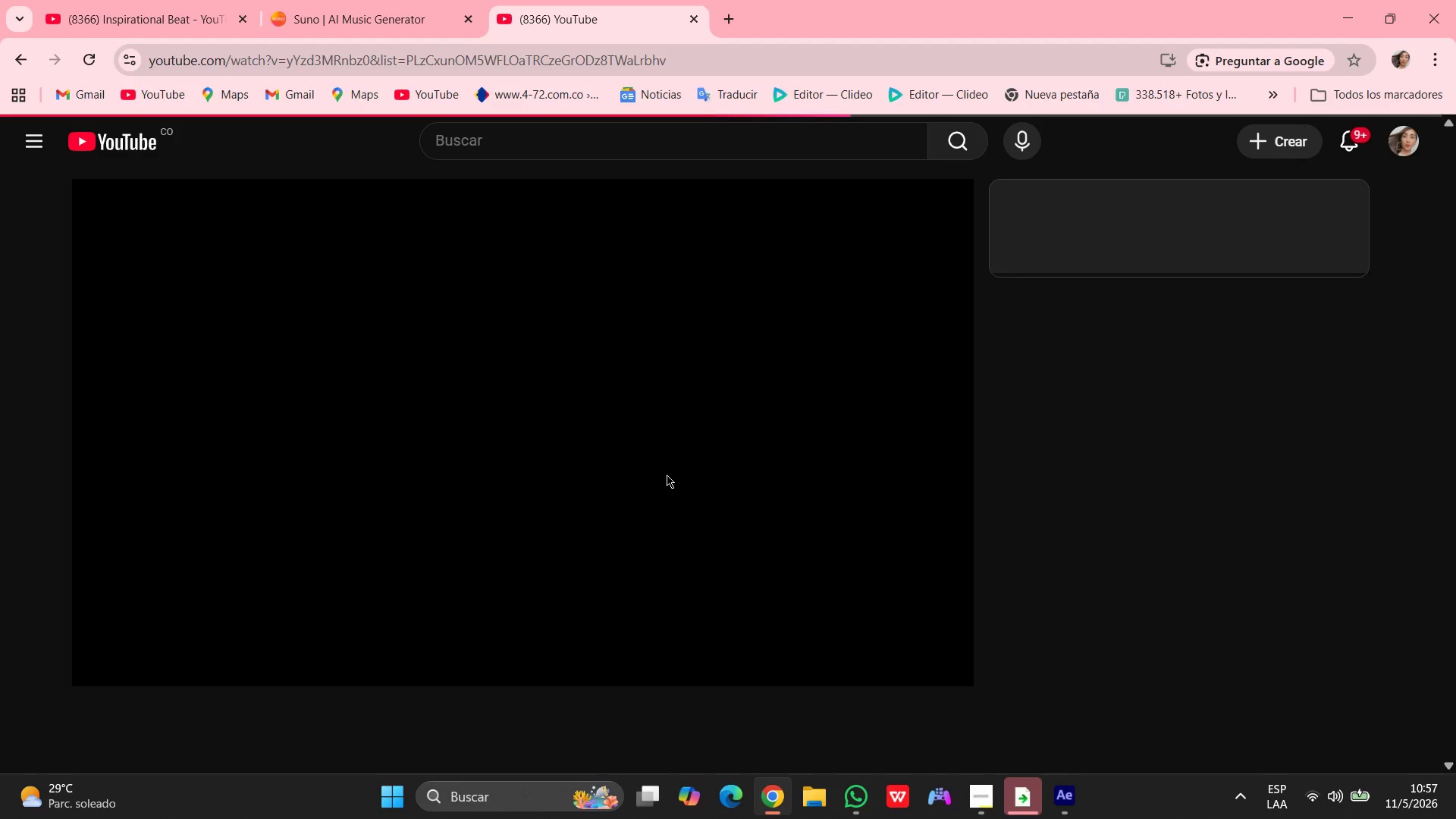 
scroll: coordinate [1080, 500], scroll_direction: down, amount: 11.0
 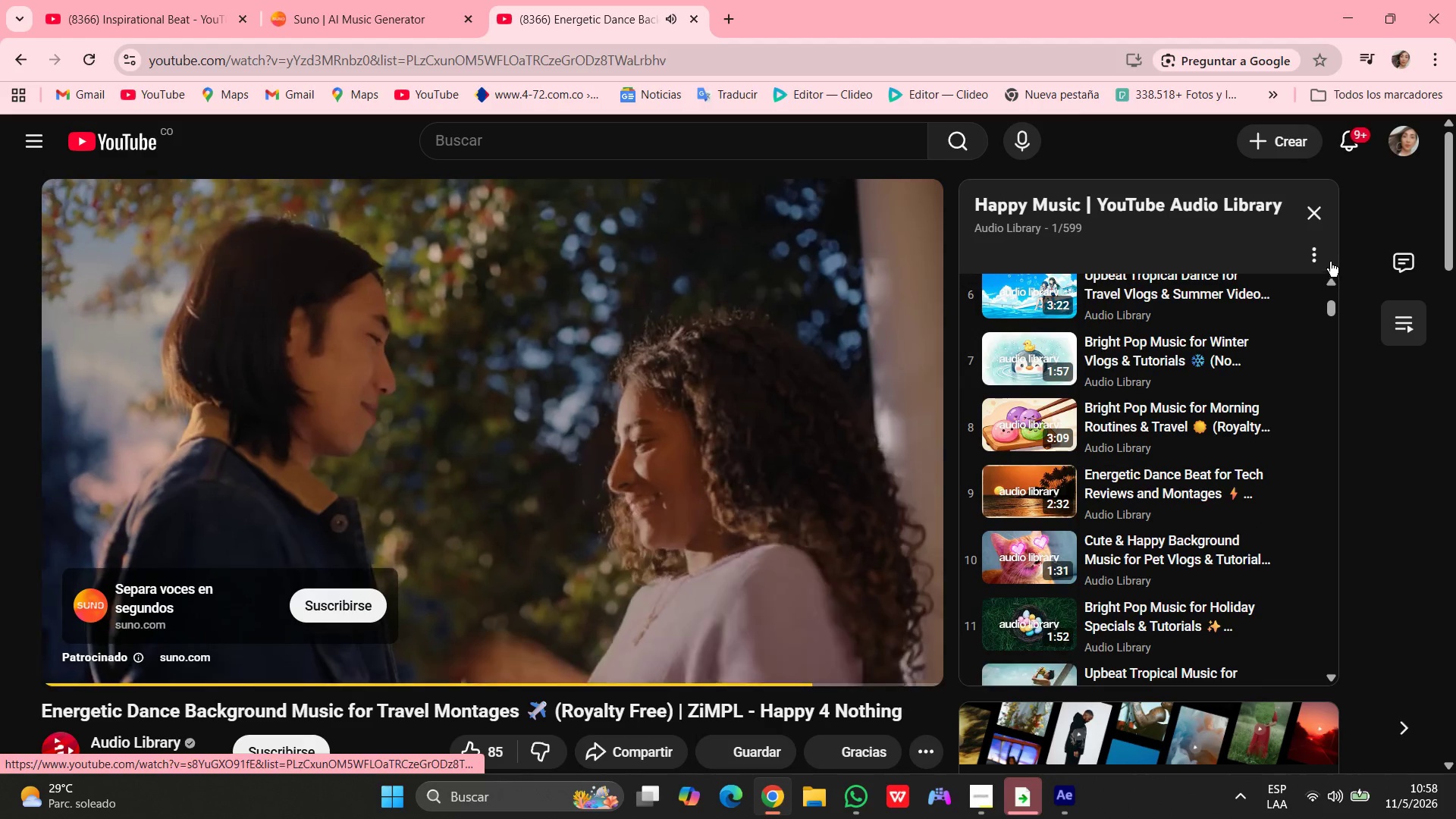 
left_click([1319, 251])
 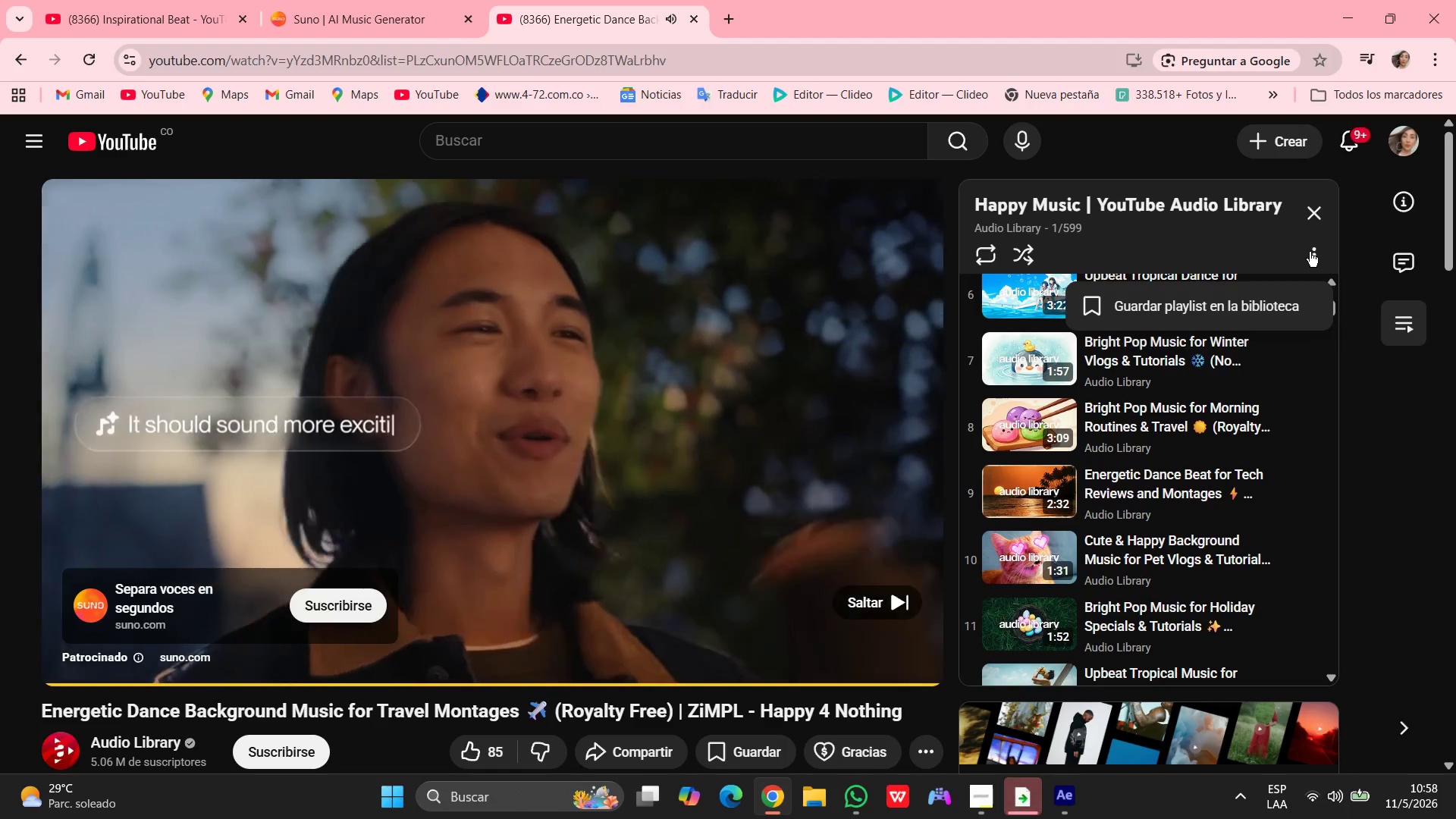 
wait(13.23)
 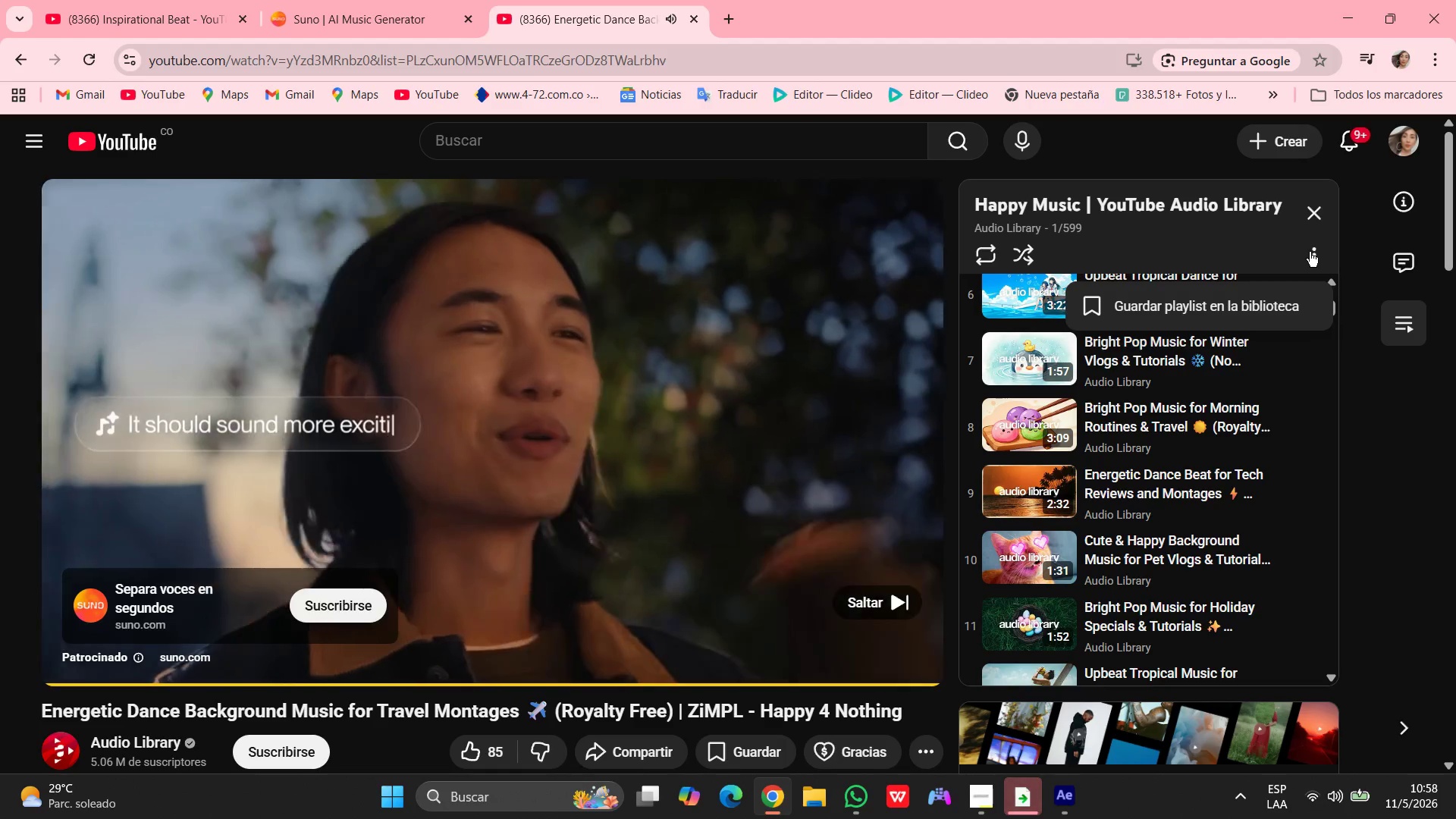 
scroll: coordinate [693, 413], scroll_direction: up, amount: 12.0
 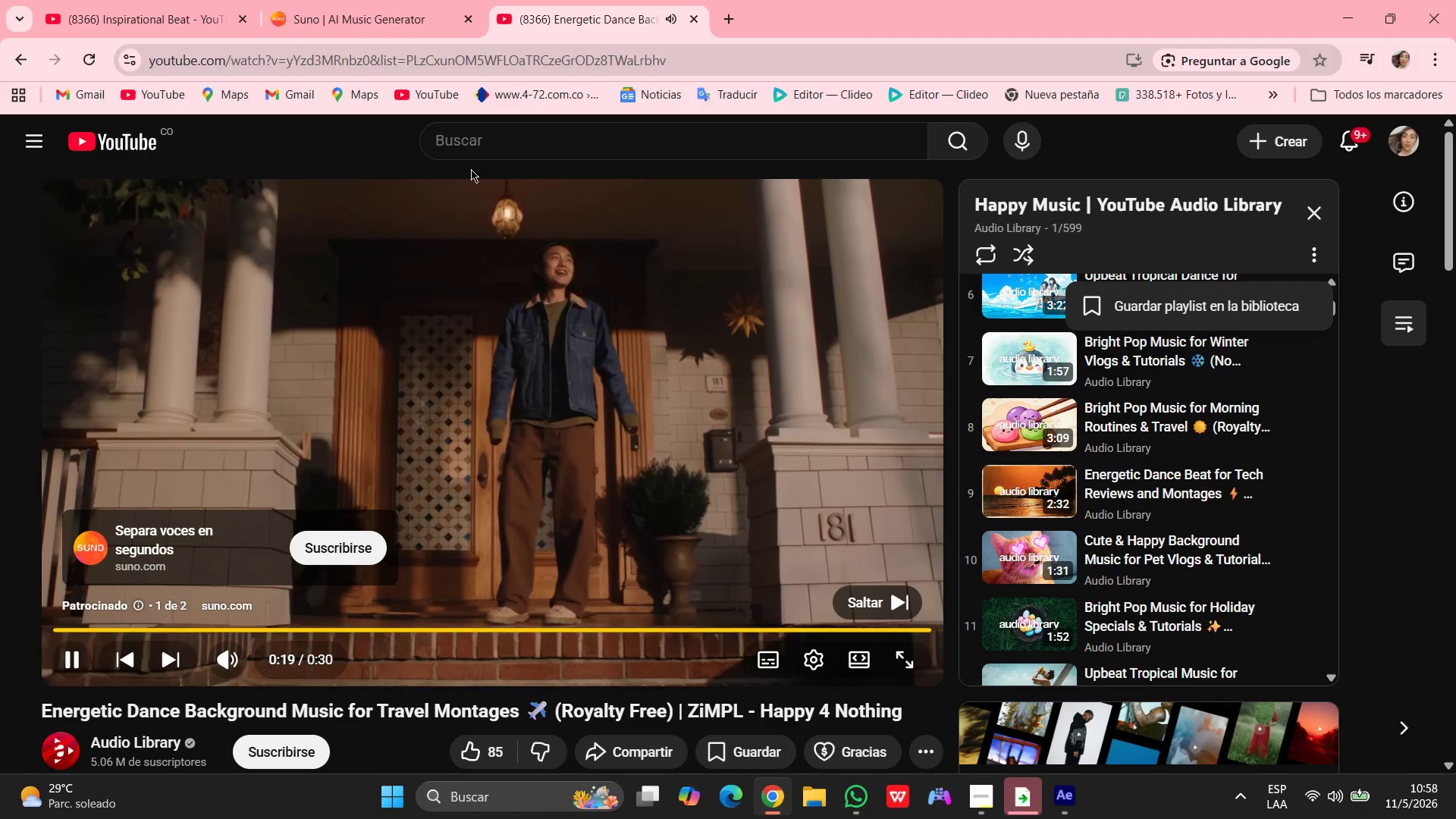 
left_click([471, 143])
 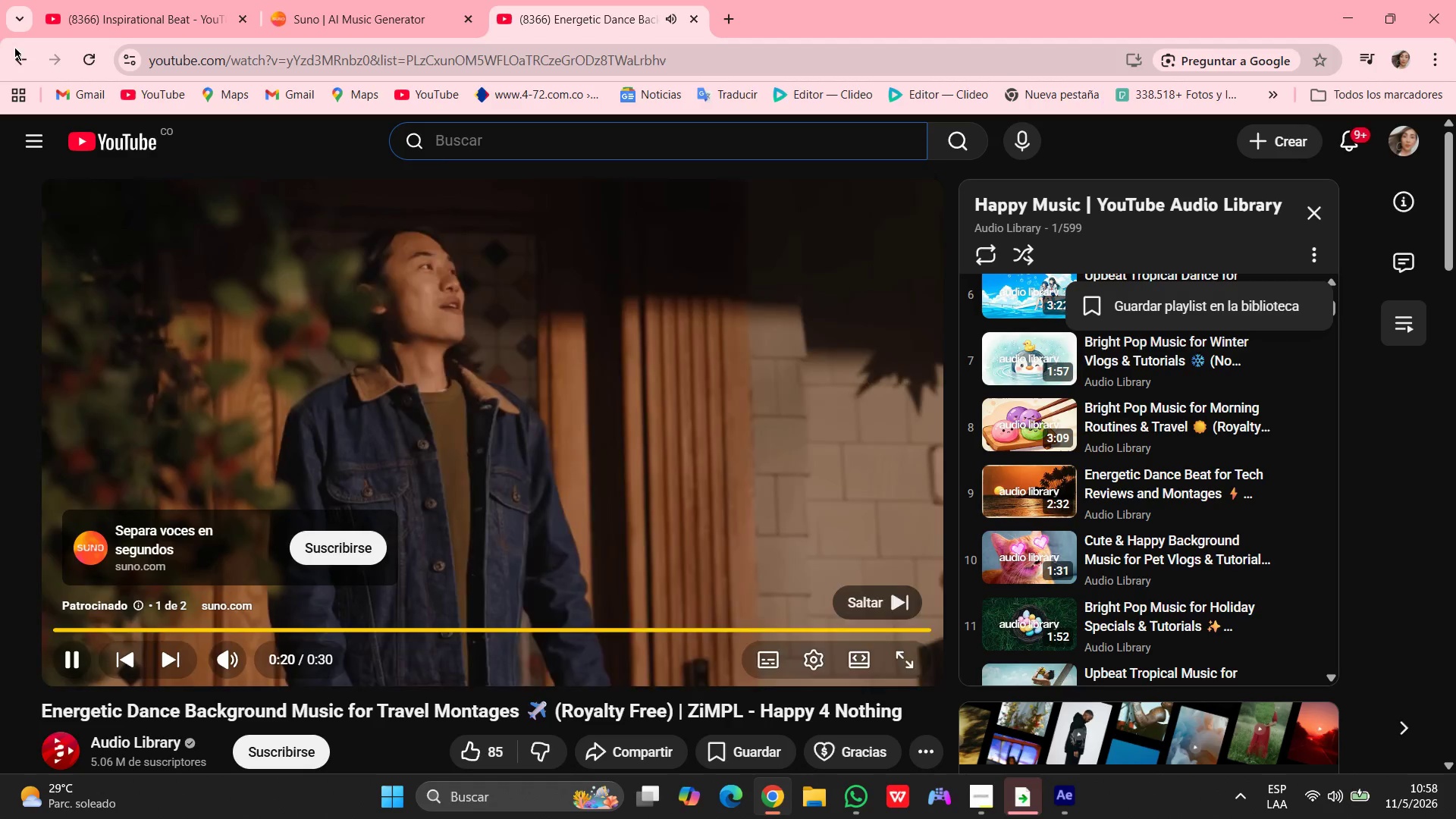 
left_click([18, 52])
 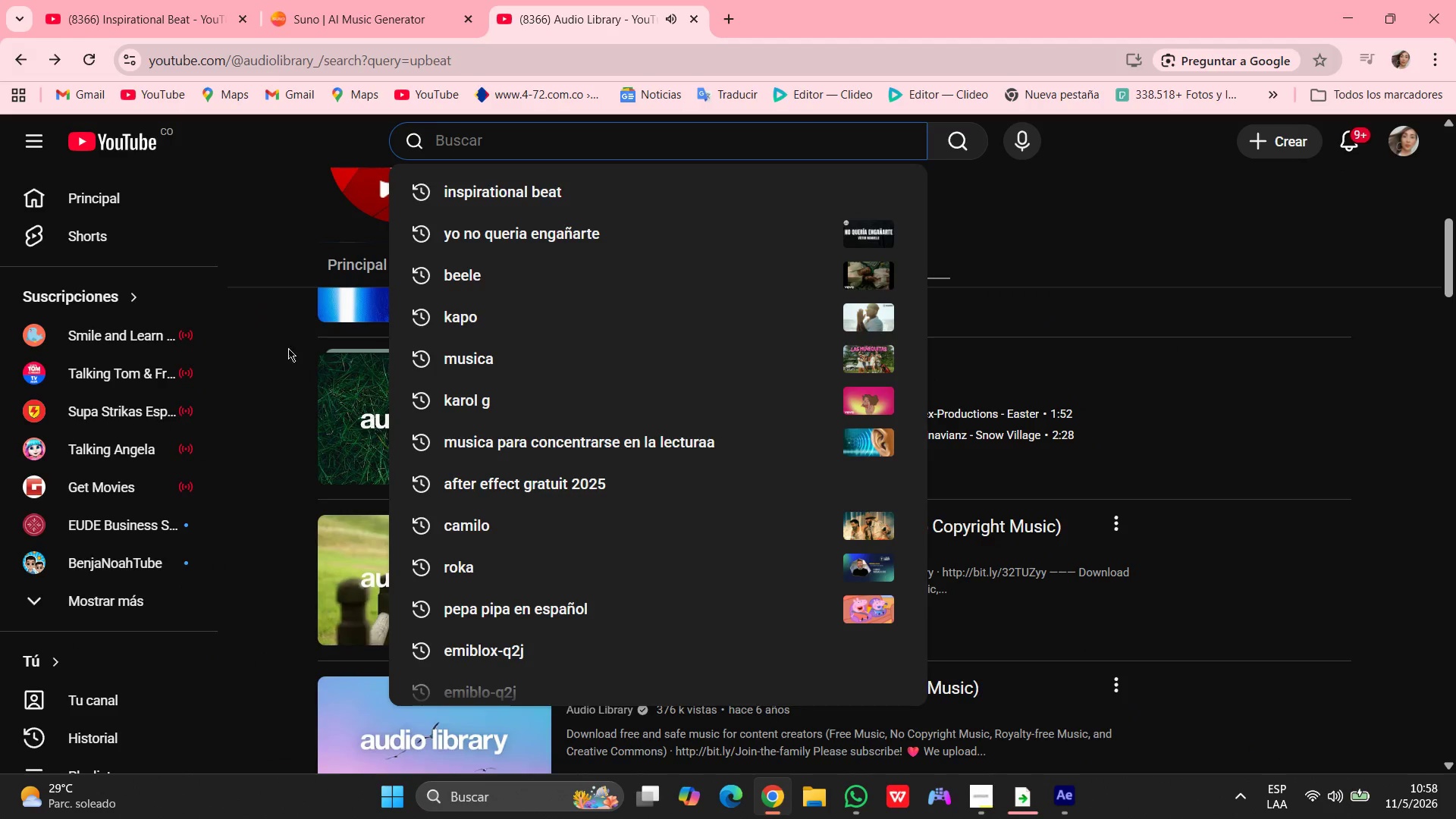 
left_click([1211, 343])
 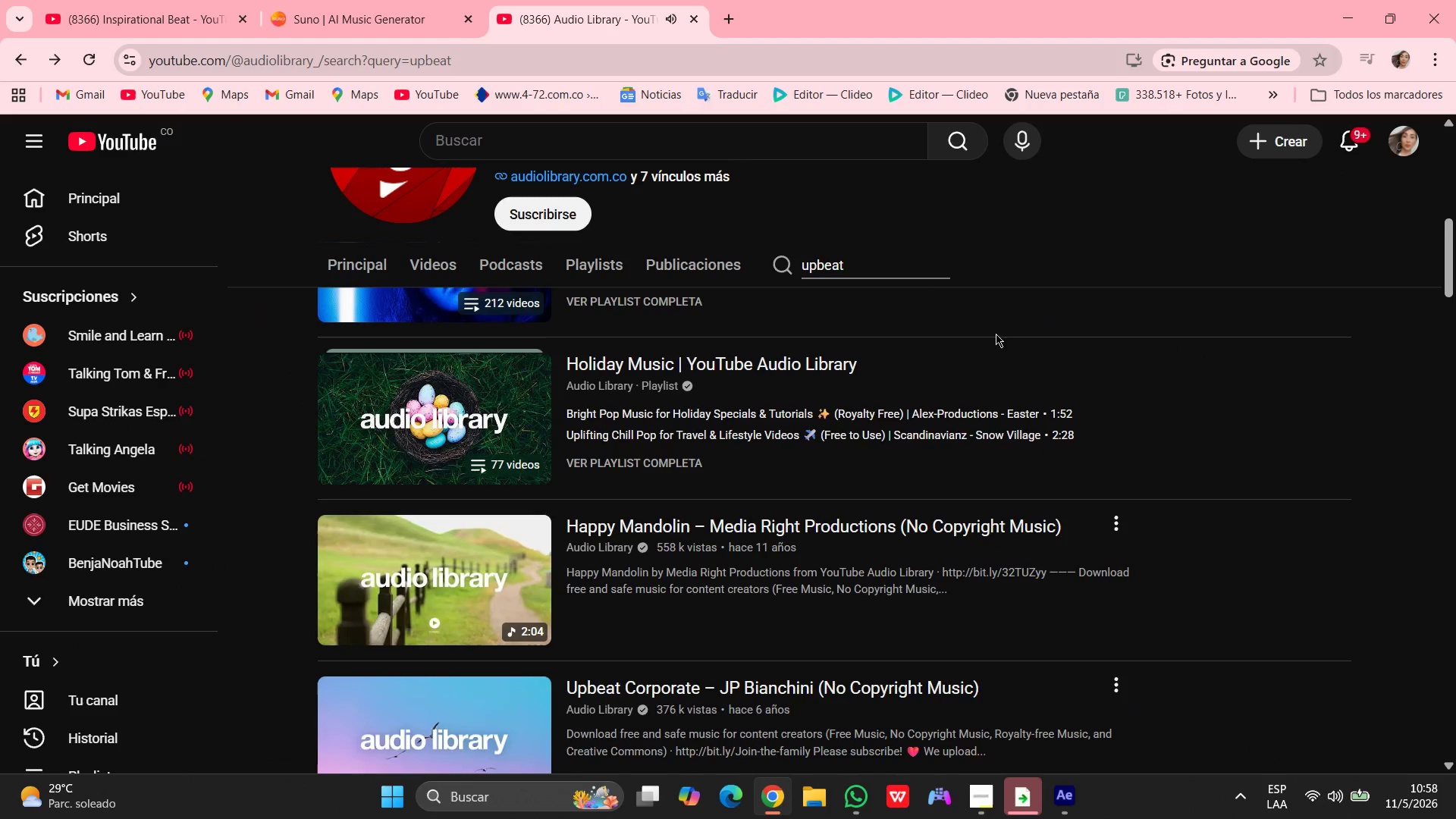 
scroll: coordinate [836, 328], scroll_direction: up, amount: 2.0
 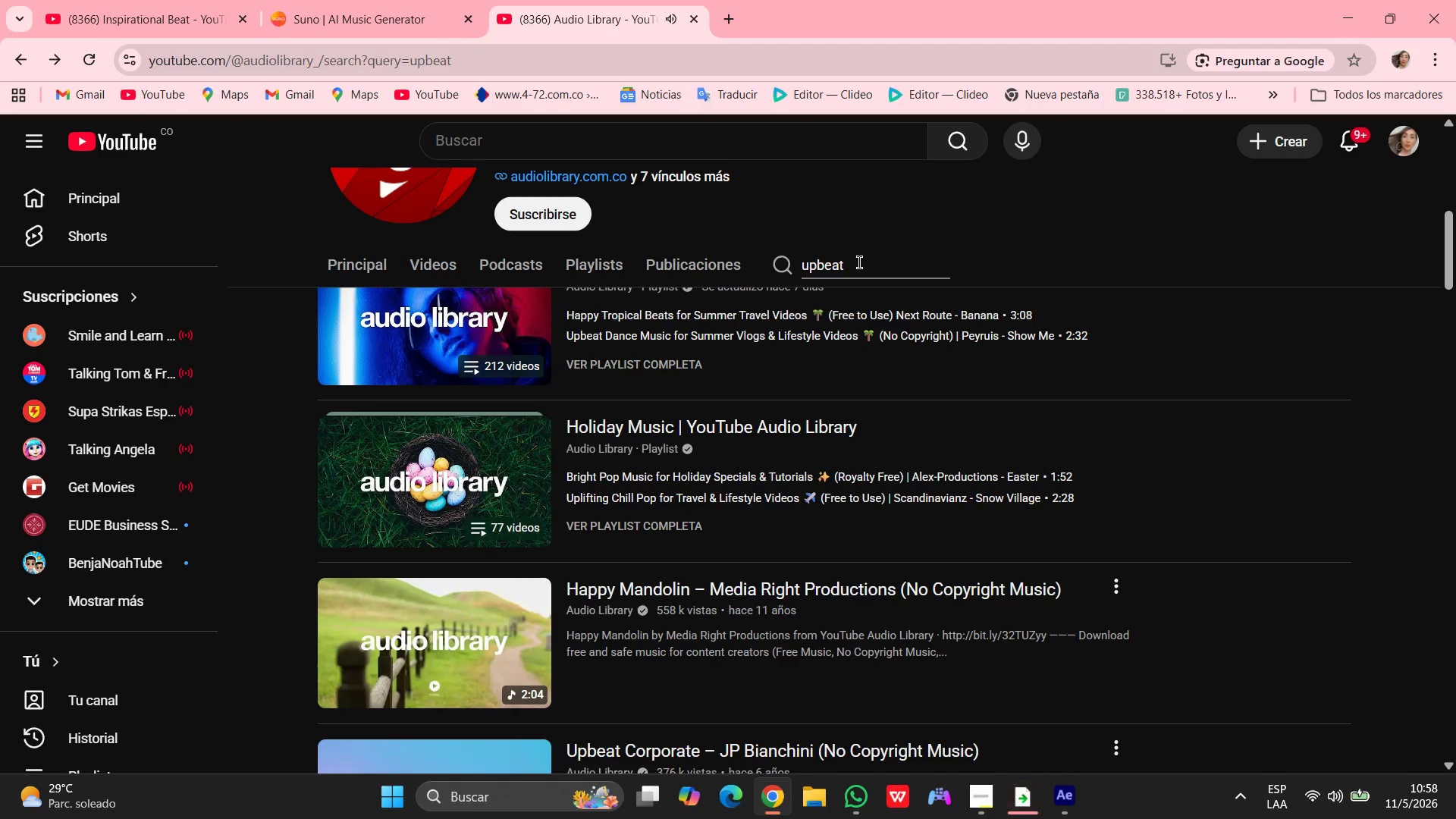 
left_click_drag(start_coordinate=[868, 272], to_coordinate=[682, 258])
 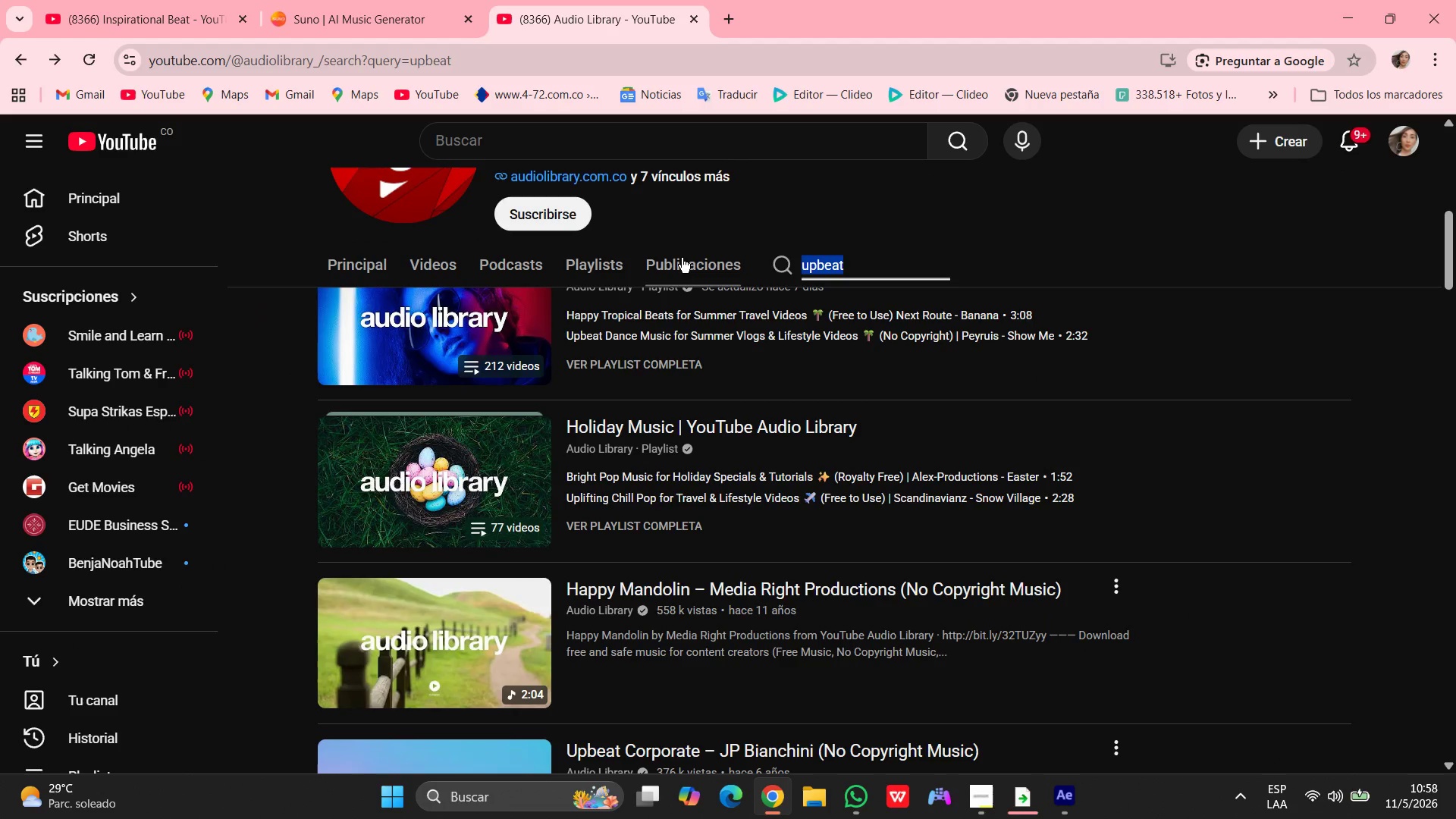 
type(clover 3)
 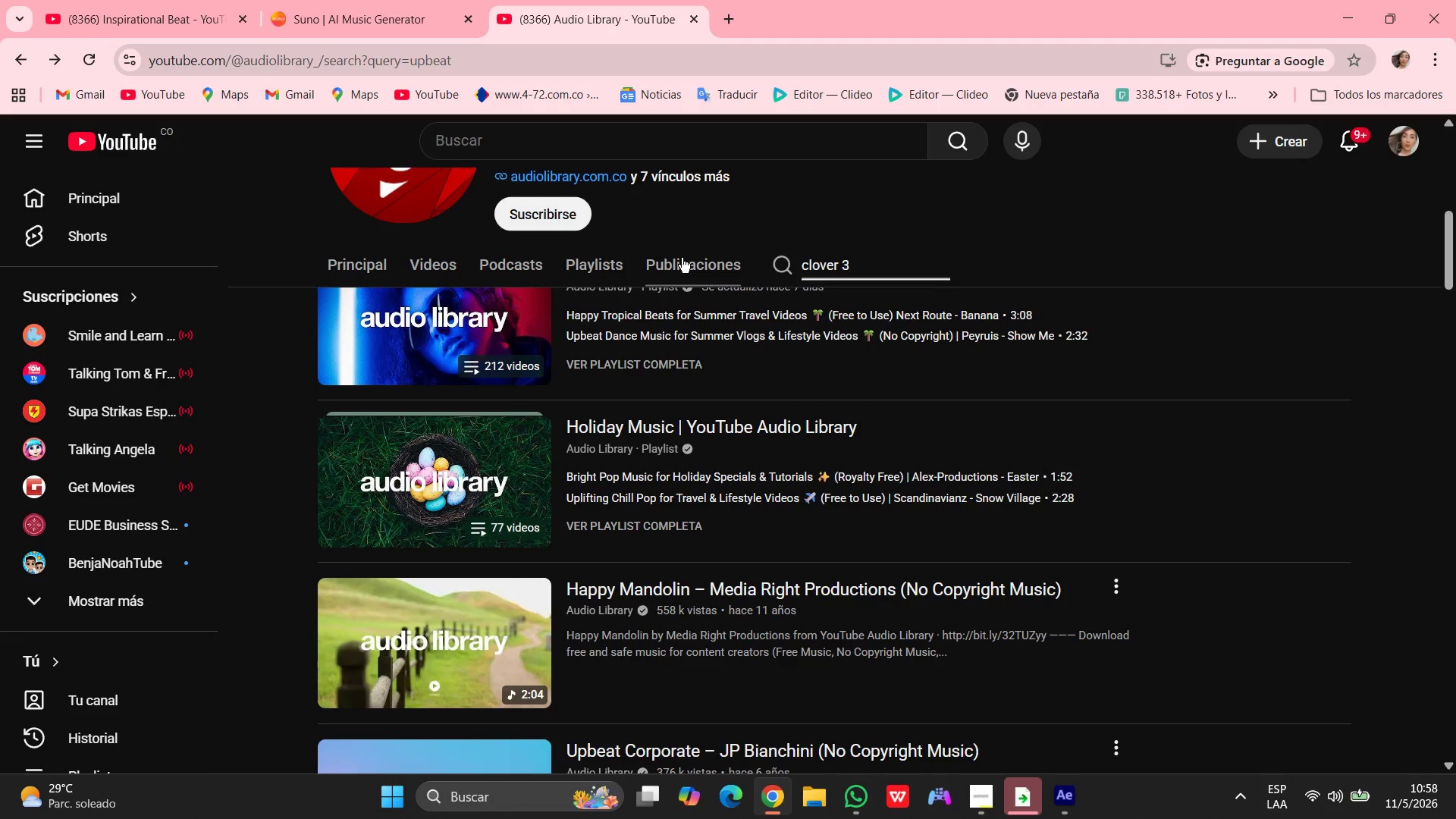 
key(Enter)
 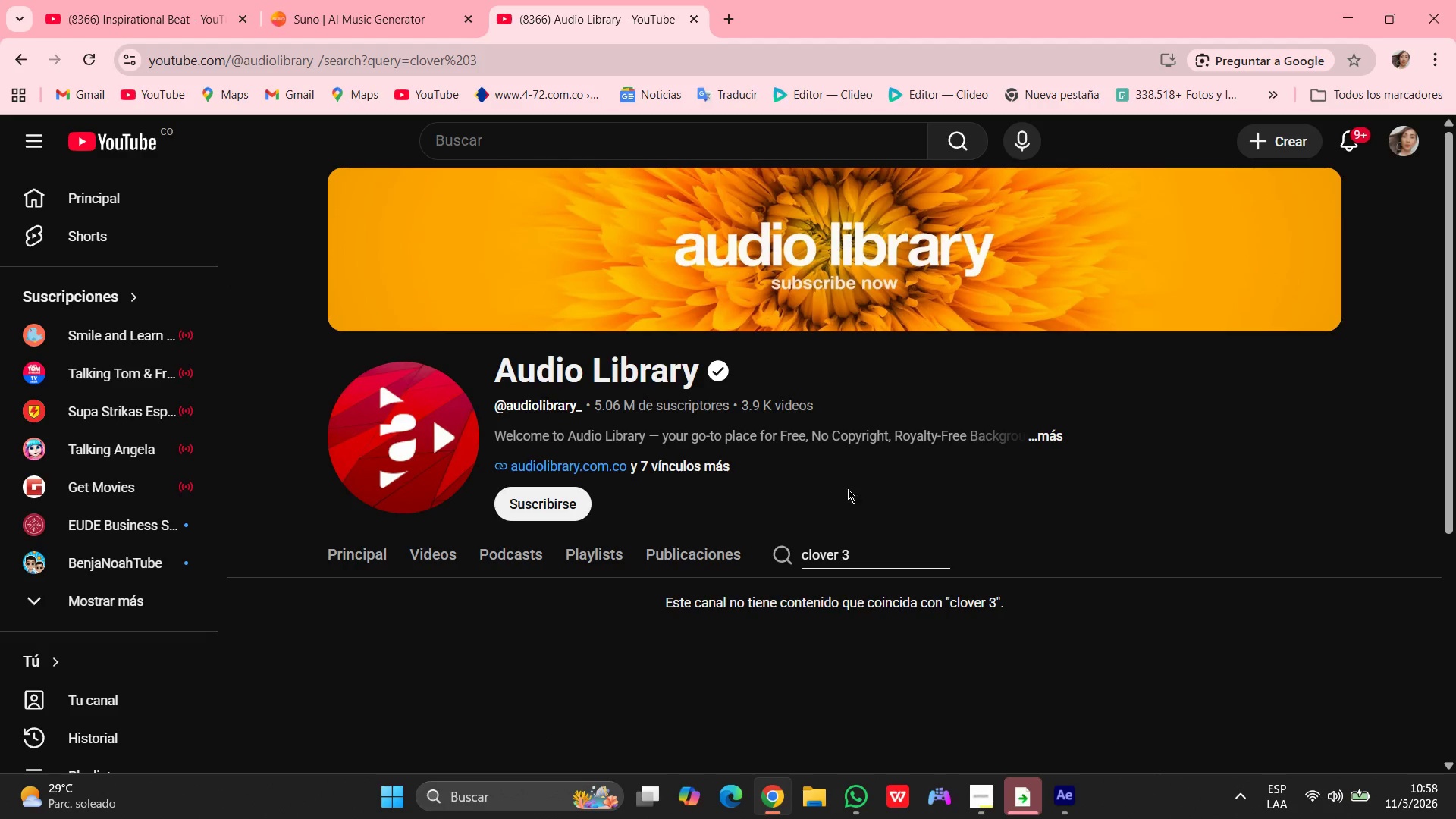 
scroll: coordinate [780, 484], scroll_direction: down, amount: 5.0
 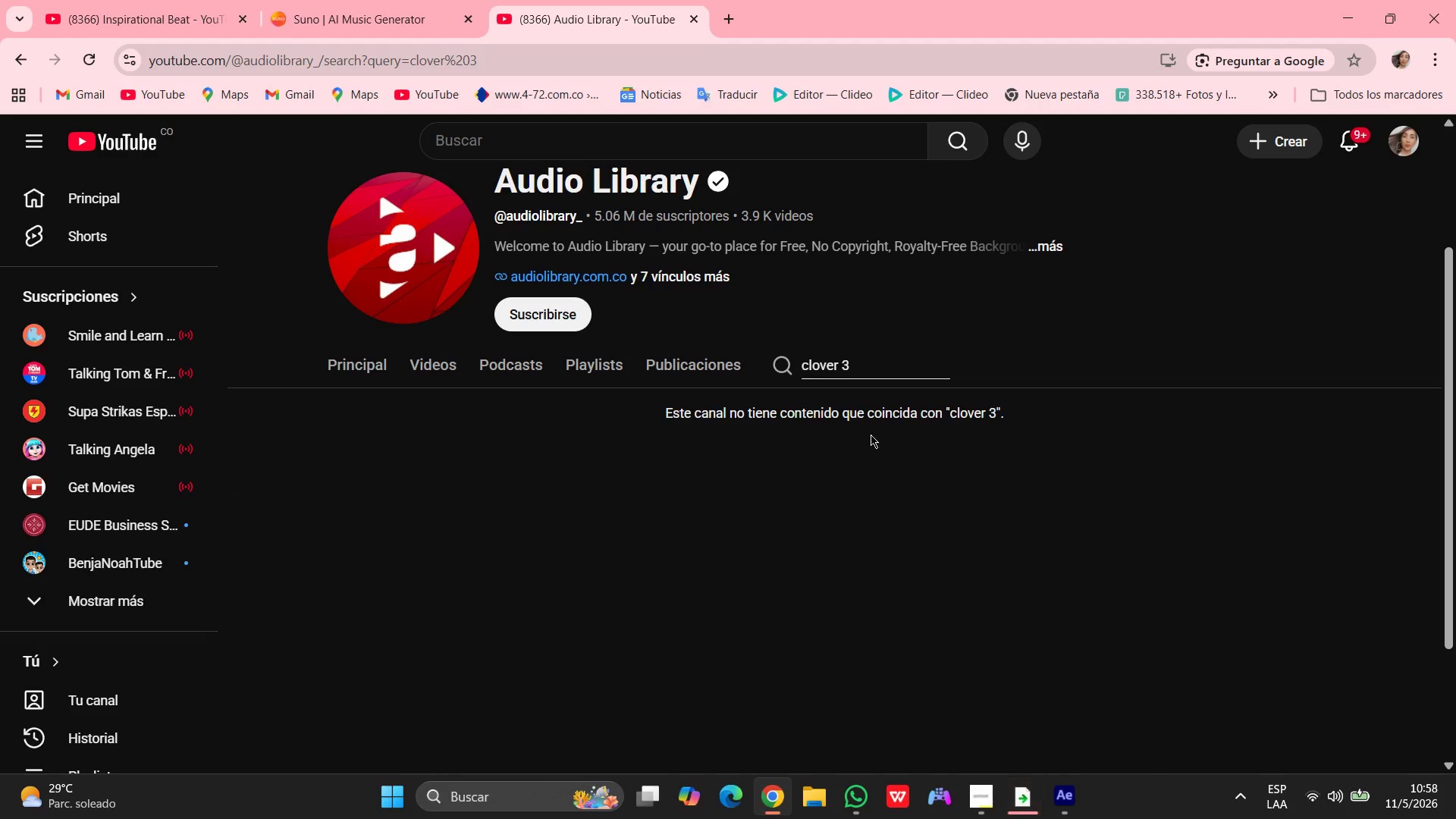 
left_click([893, 367])
 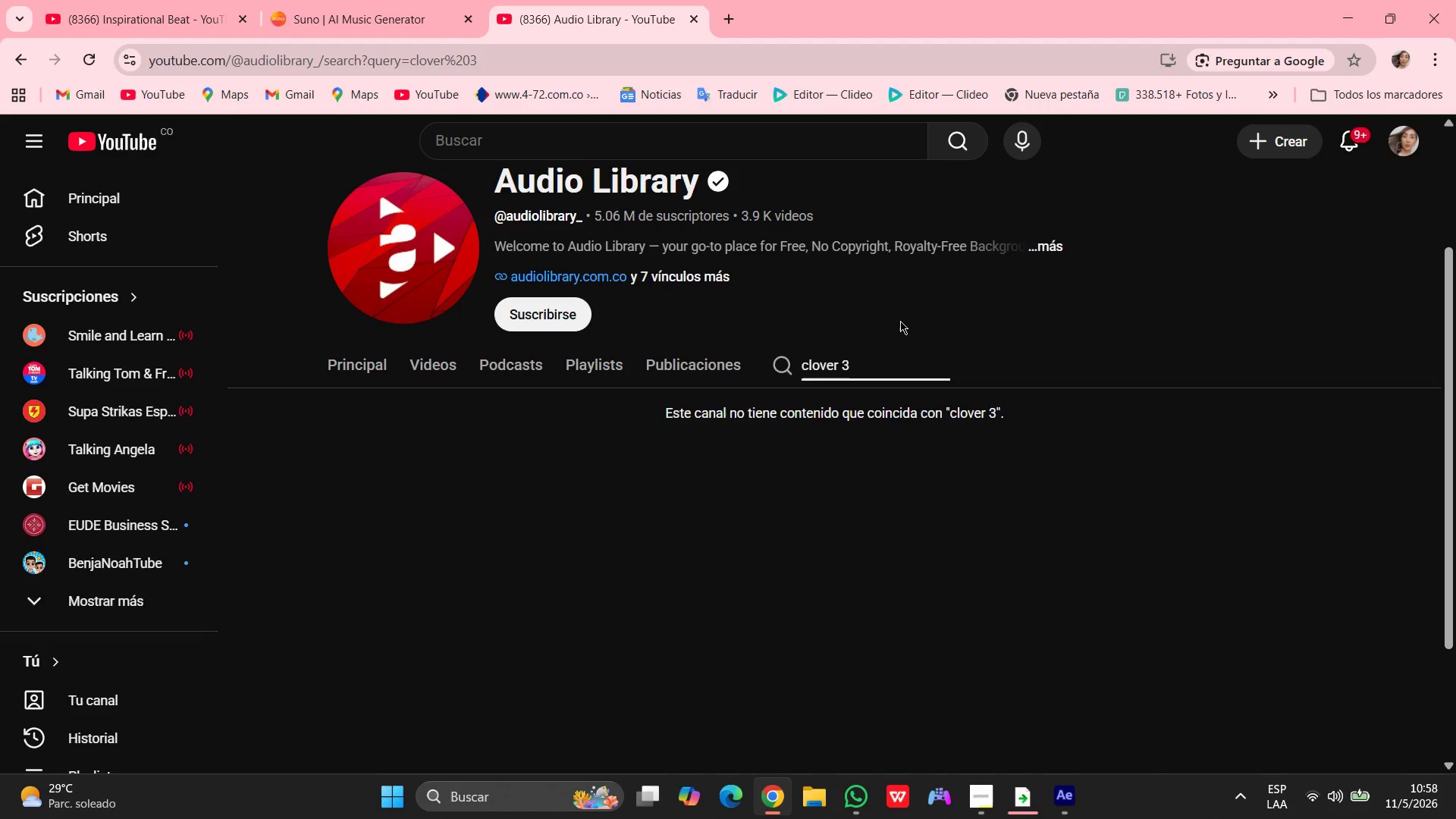 
left_click([561, 272])
 